 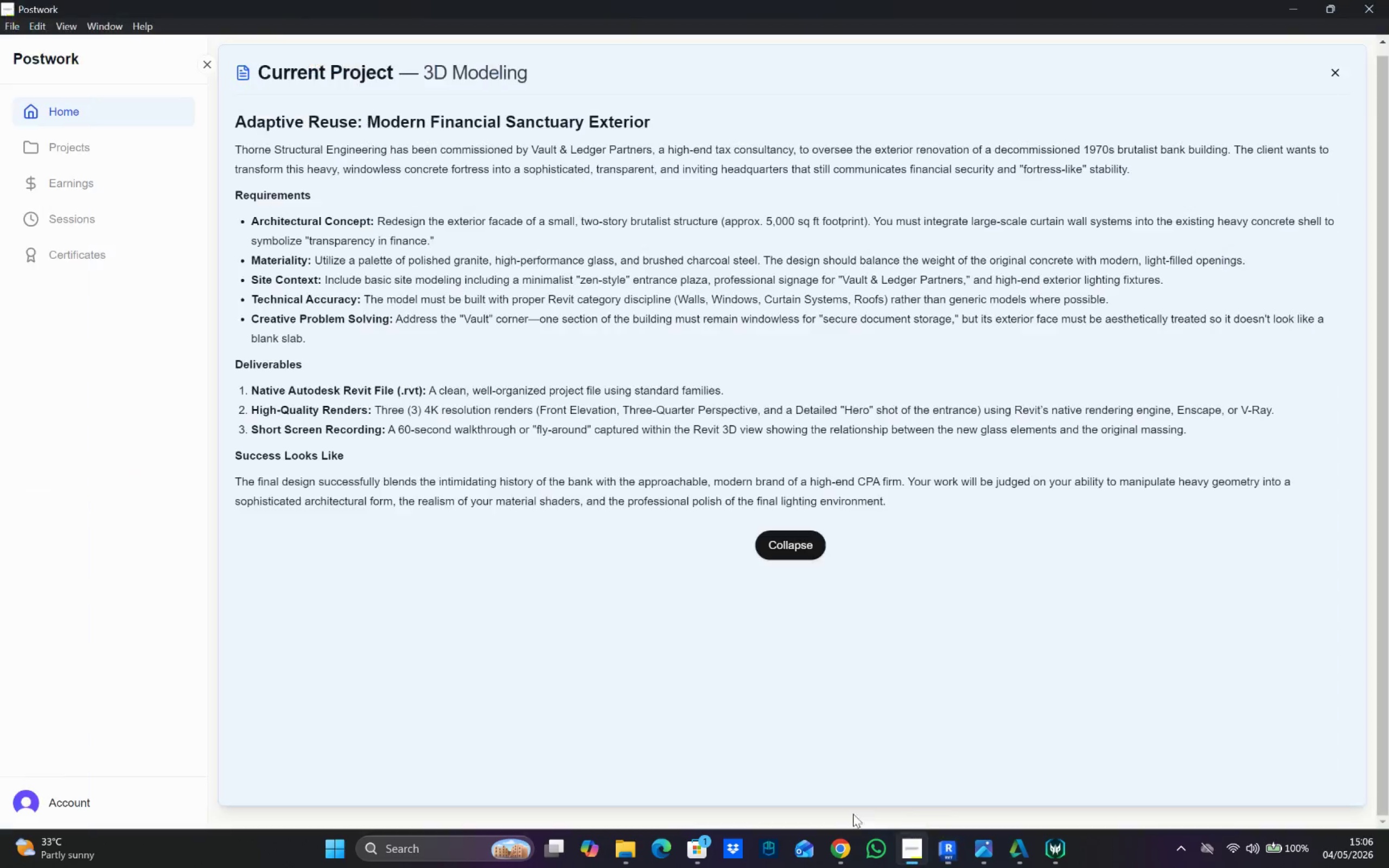 
left_click([947, 850])
 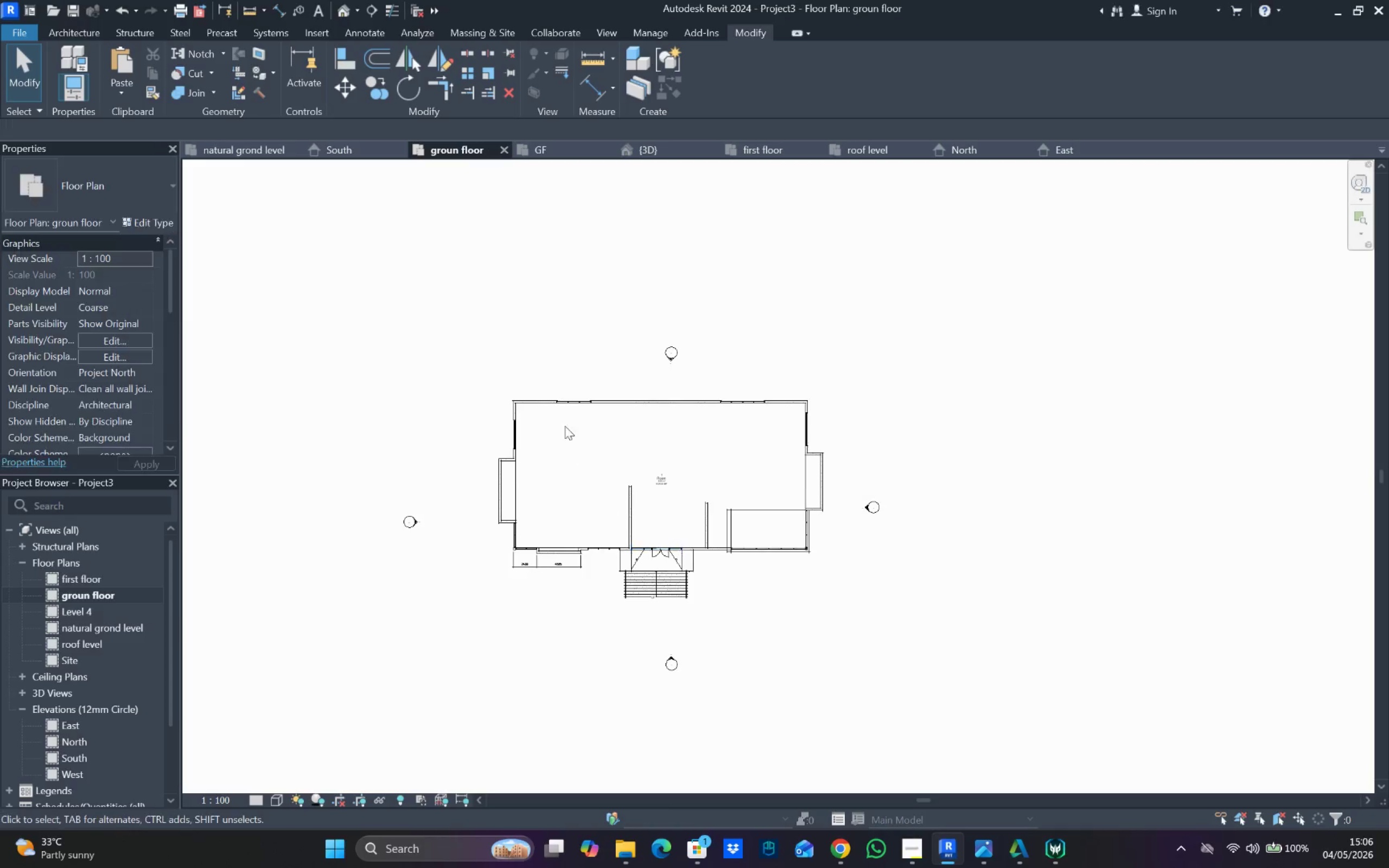 
scroll: coordinate [883, 405], scroll_direction: up, amount: 6.0
 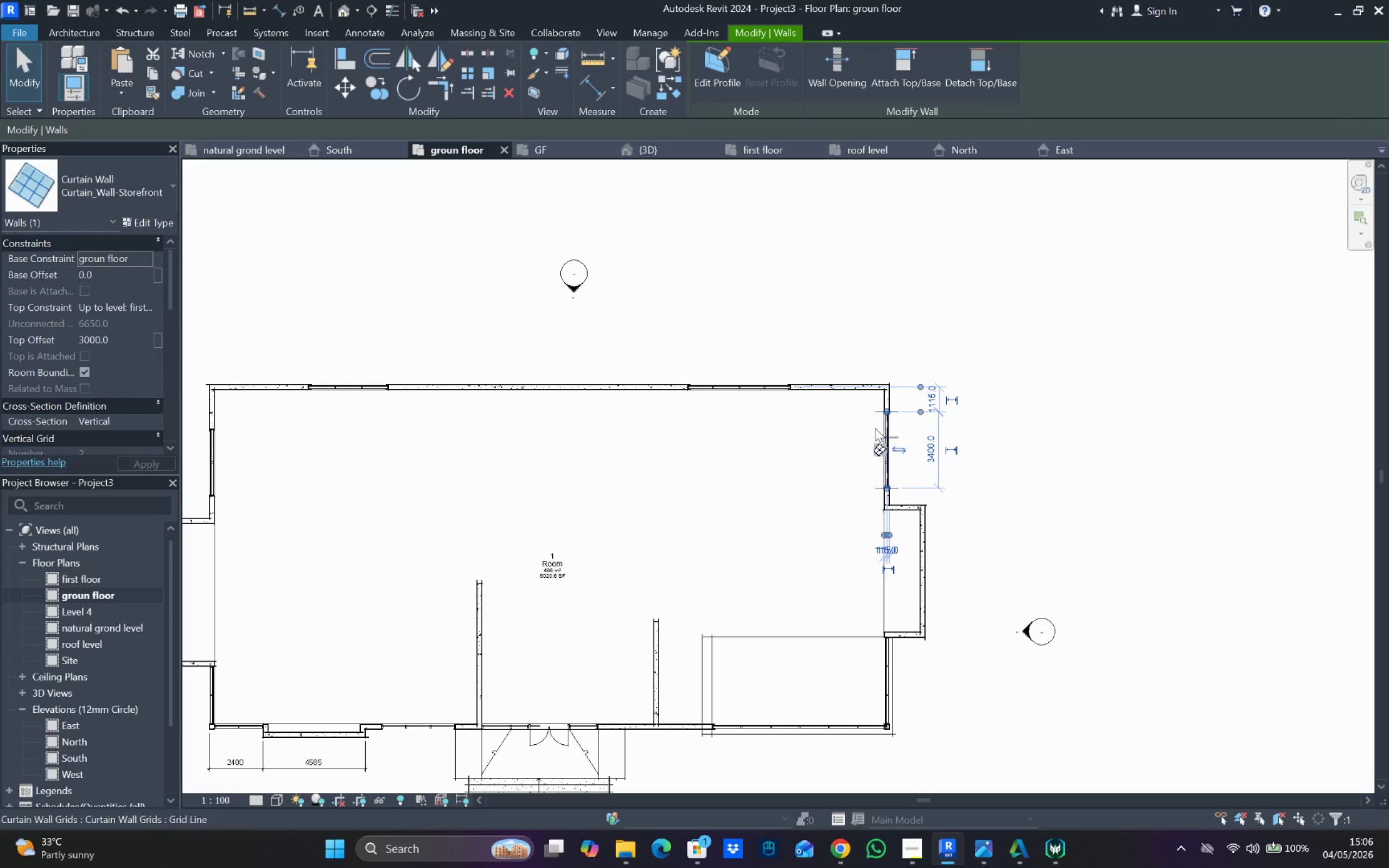 
key(Delete)
 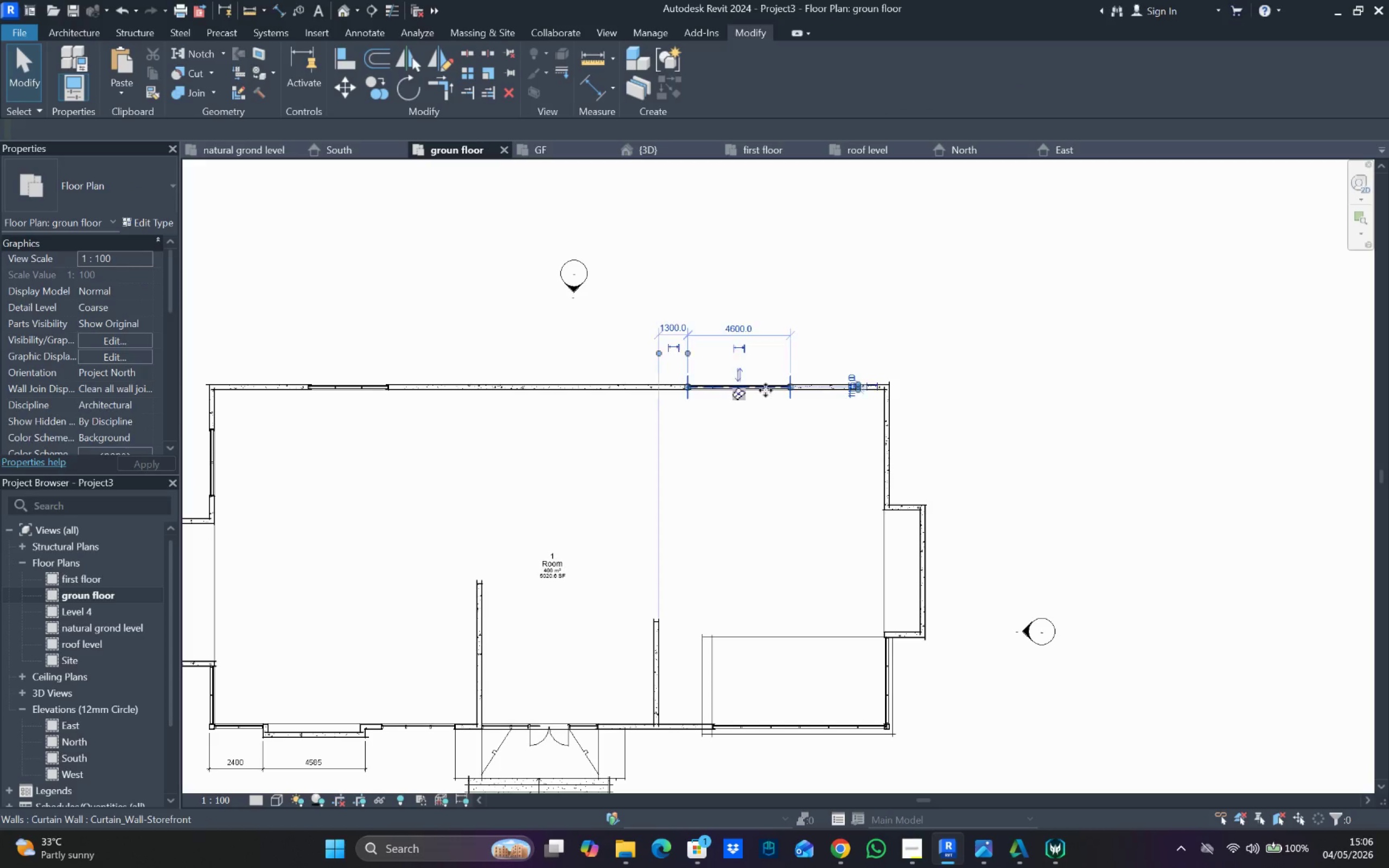 
key(Delete)
 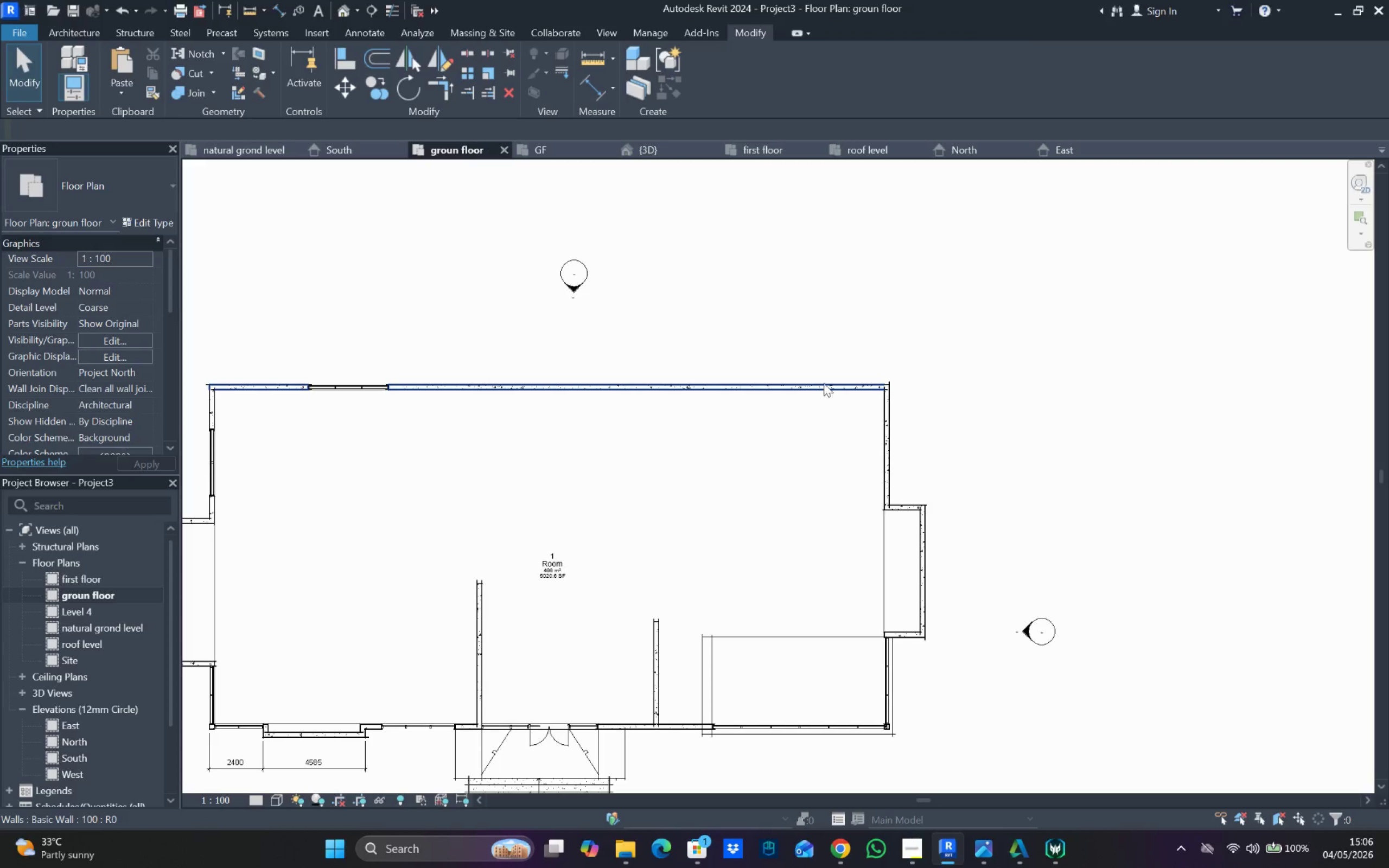 
left_click([824, 380])
 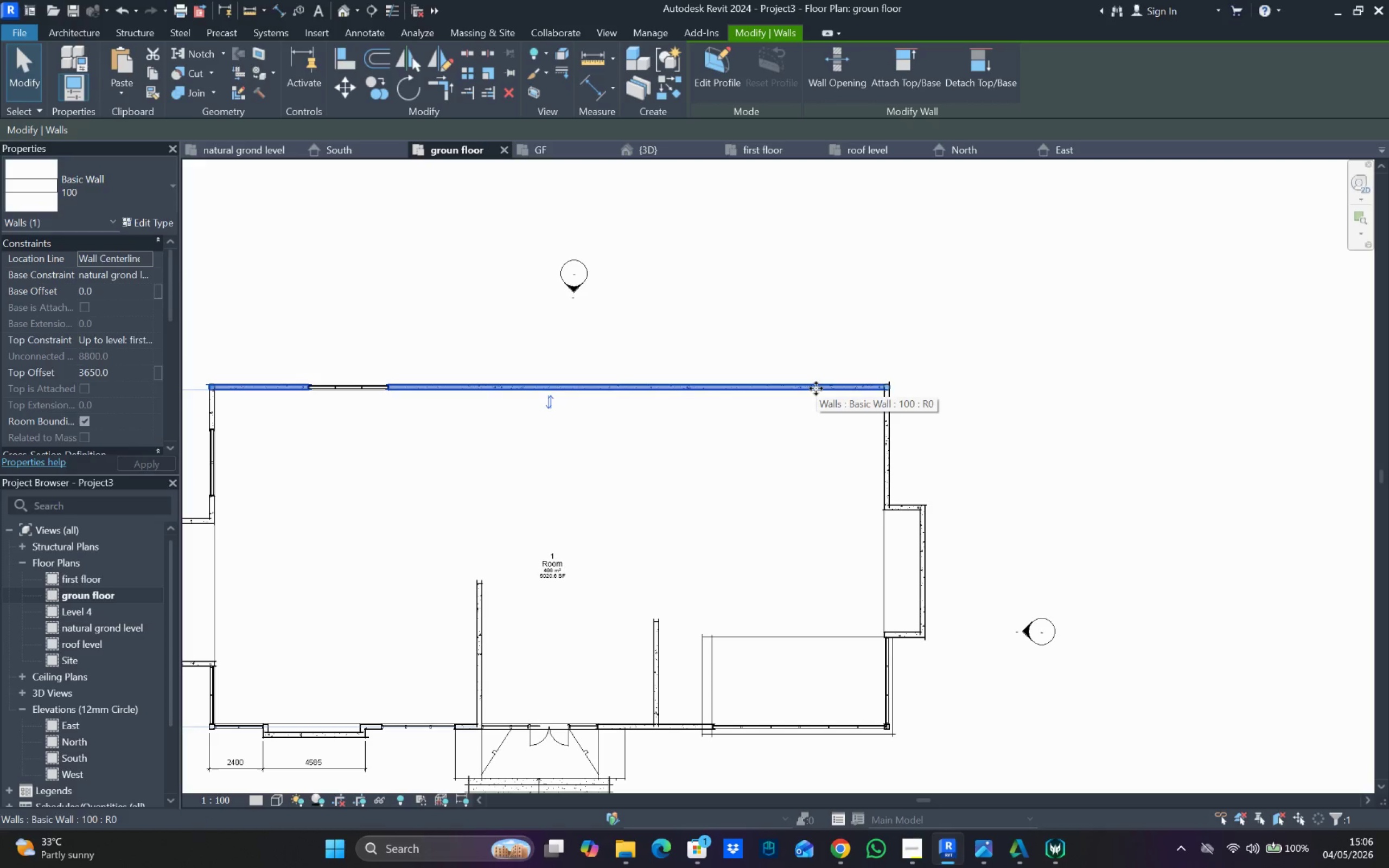 
right_click([816, 388])
 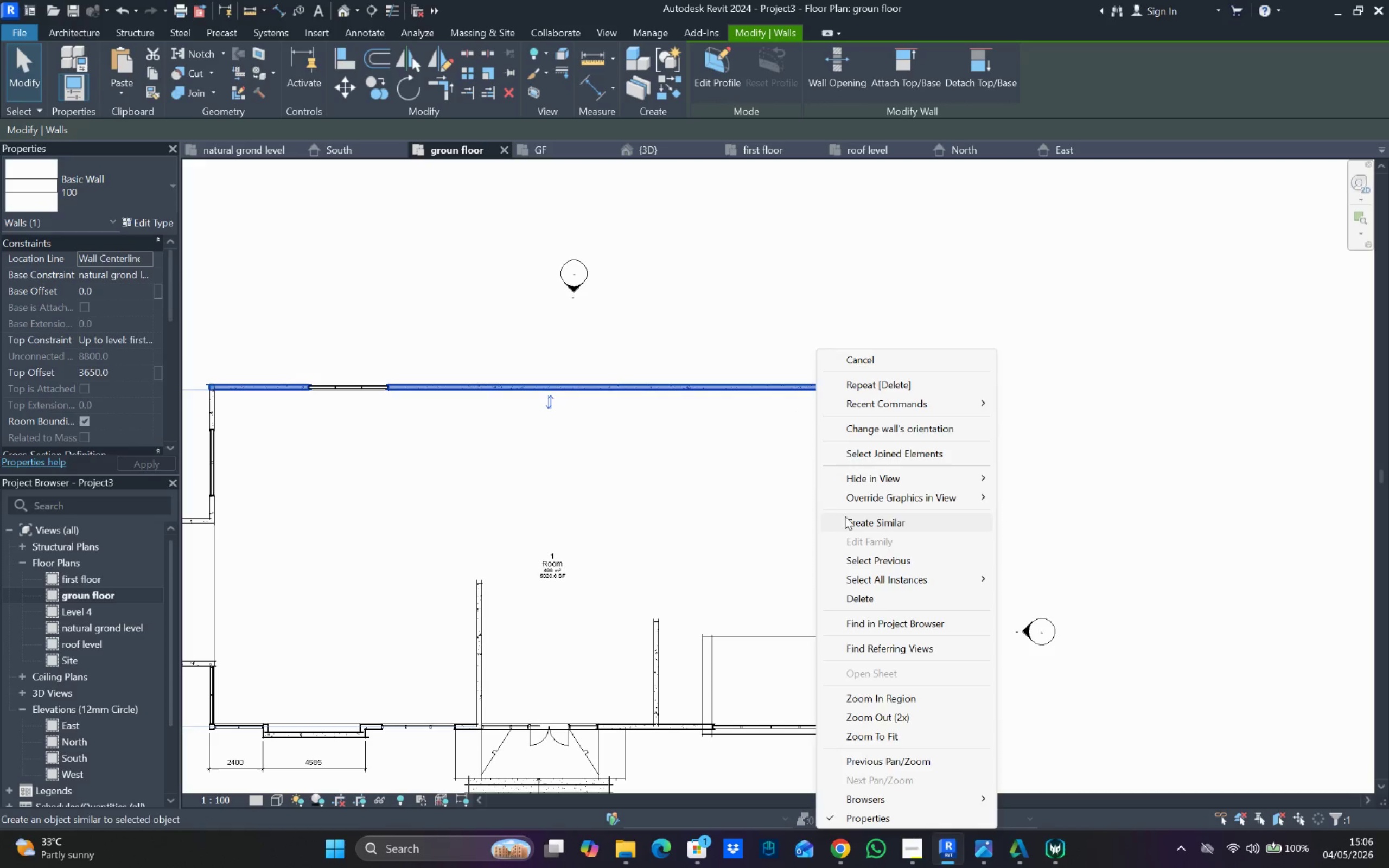 
left_click([849, 522])
 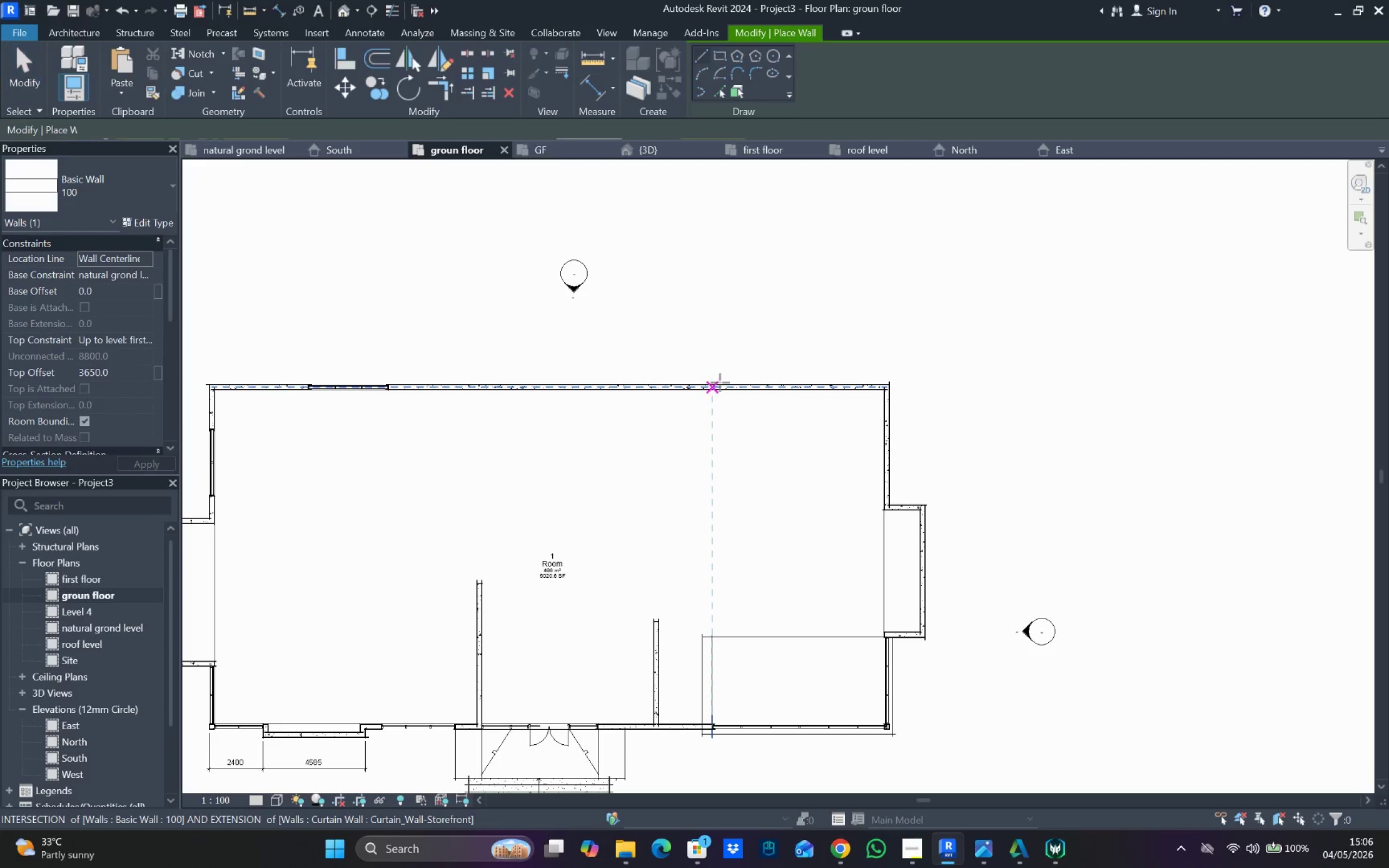 
left_click_drag(start_coordinate=[720, 382], to_coordinate=[722, 395])
 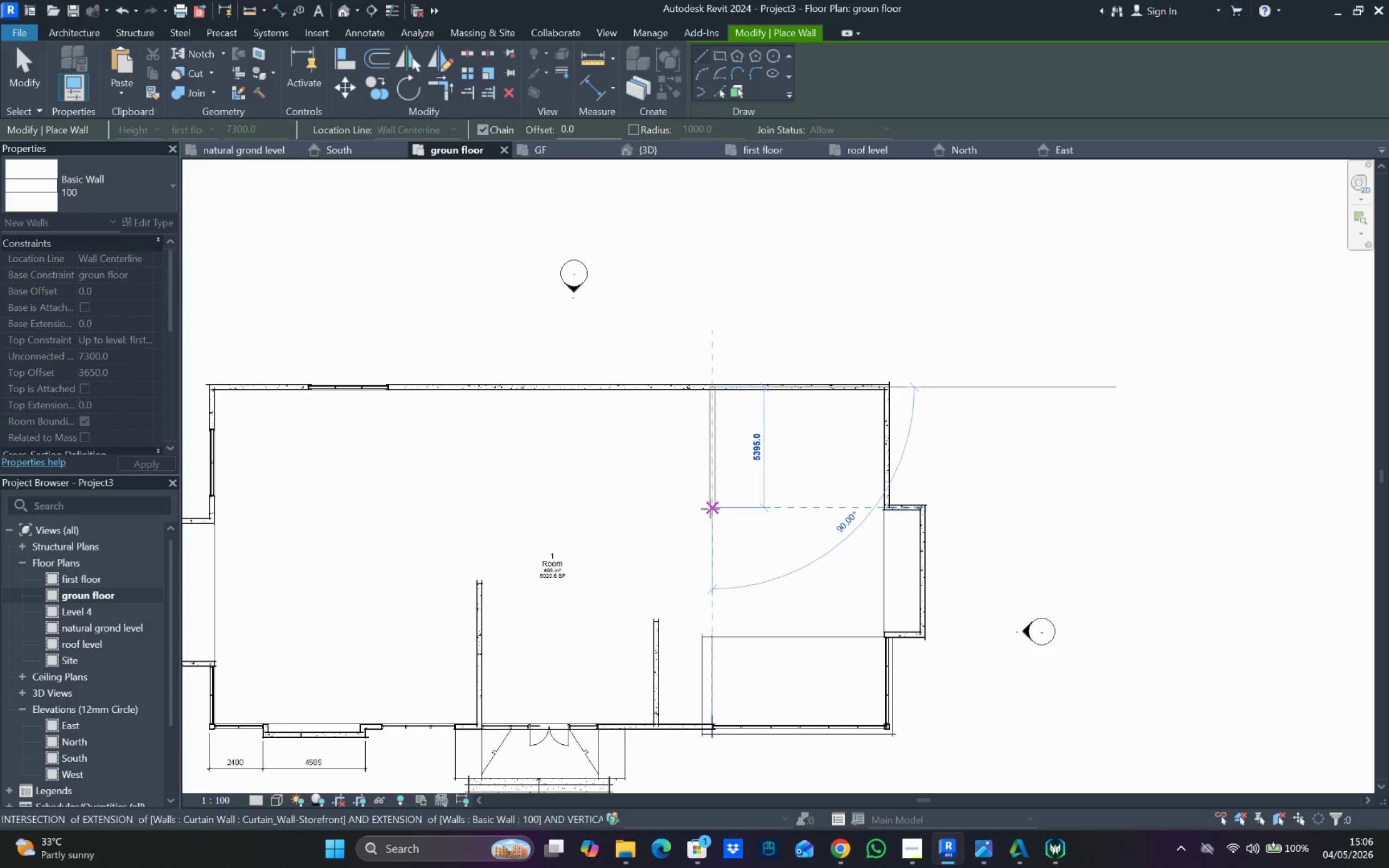 
left_click_drag(start_coordinate=[710, 509], to_coordinate=[734, 508])
 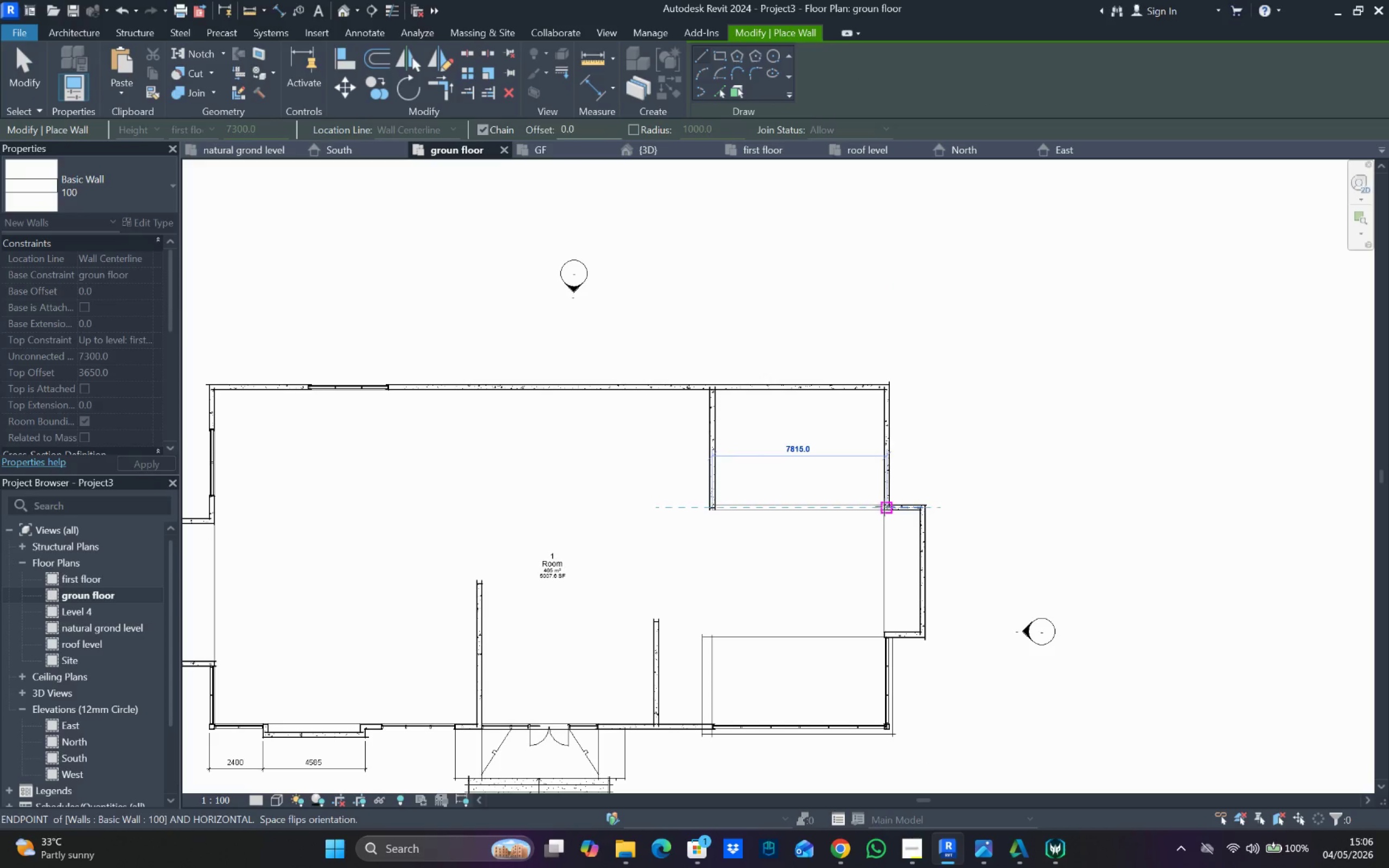 
left_click([885, 507])
 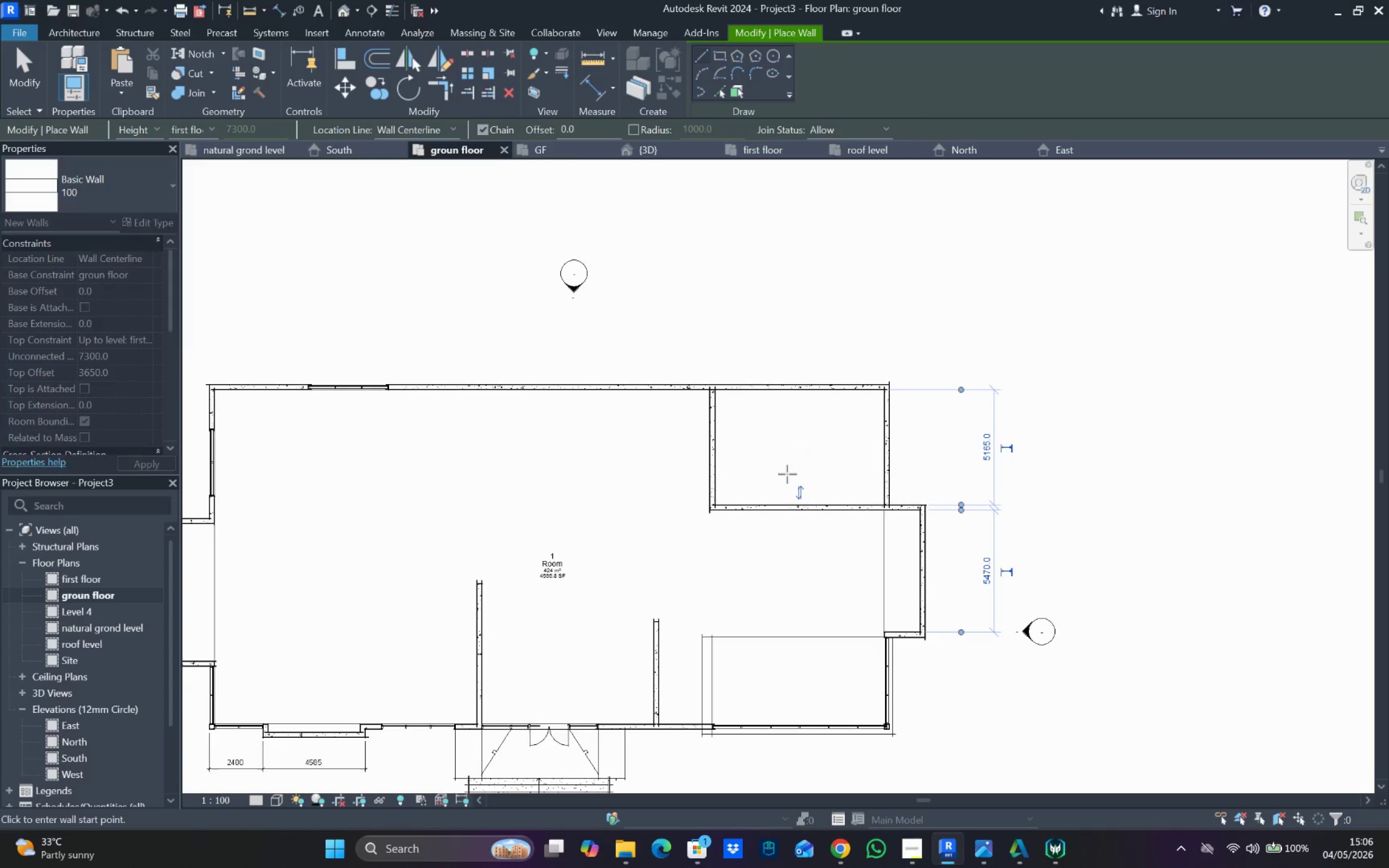 
scroll: coordinate [787, 474], scroll_direction: up, amount: 3.0
 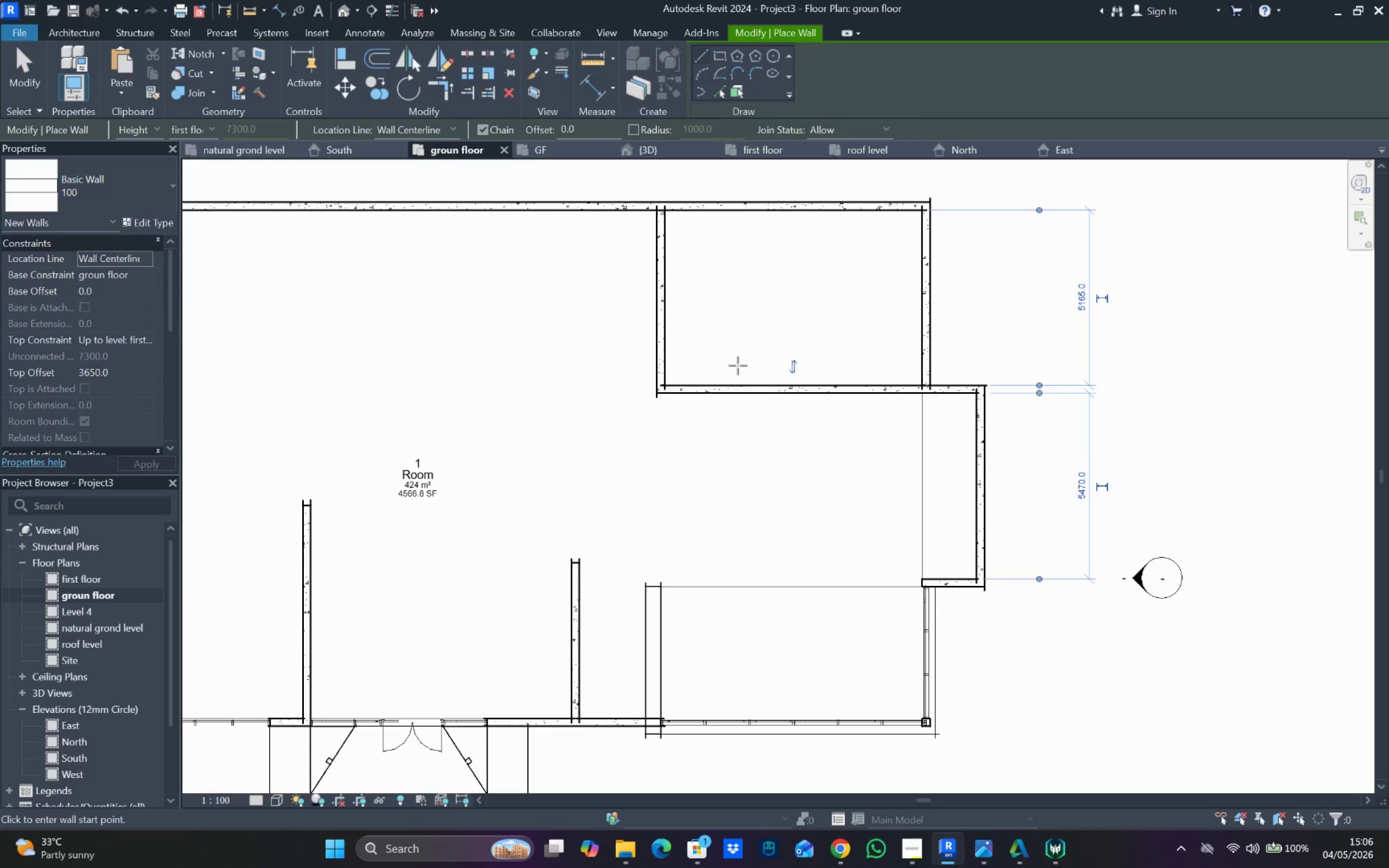 
scroll: coordinate [723, 379], scroll_direction: down, amount: 3.0
 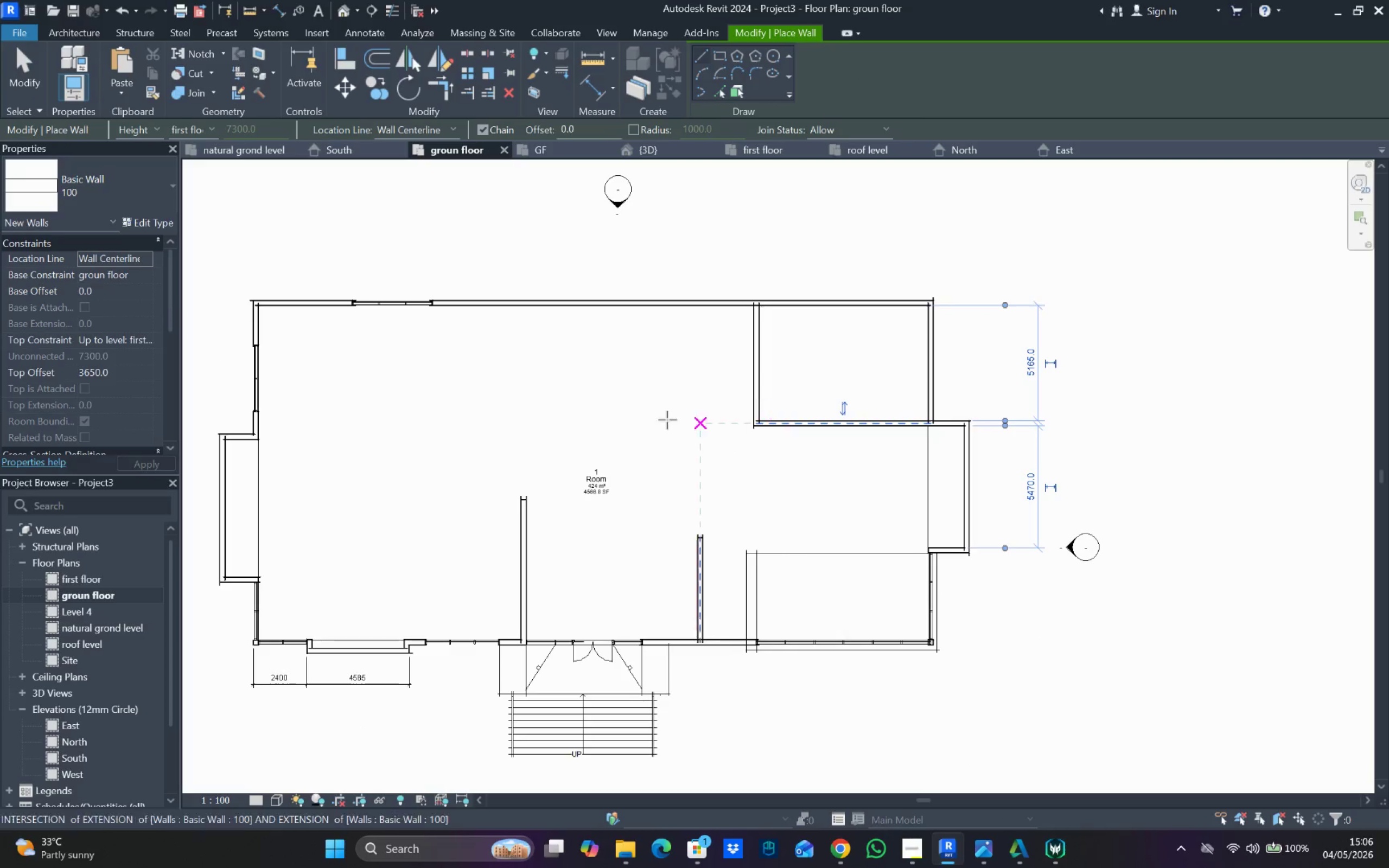 
key(Escape)
 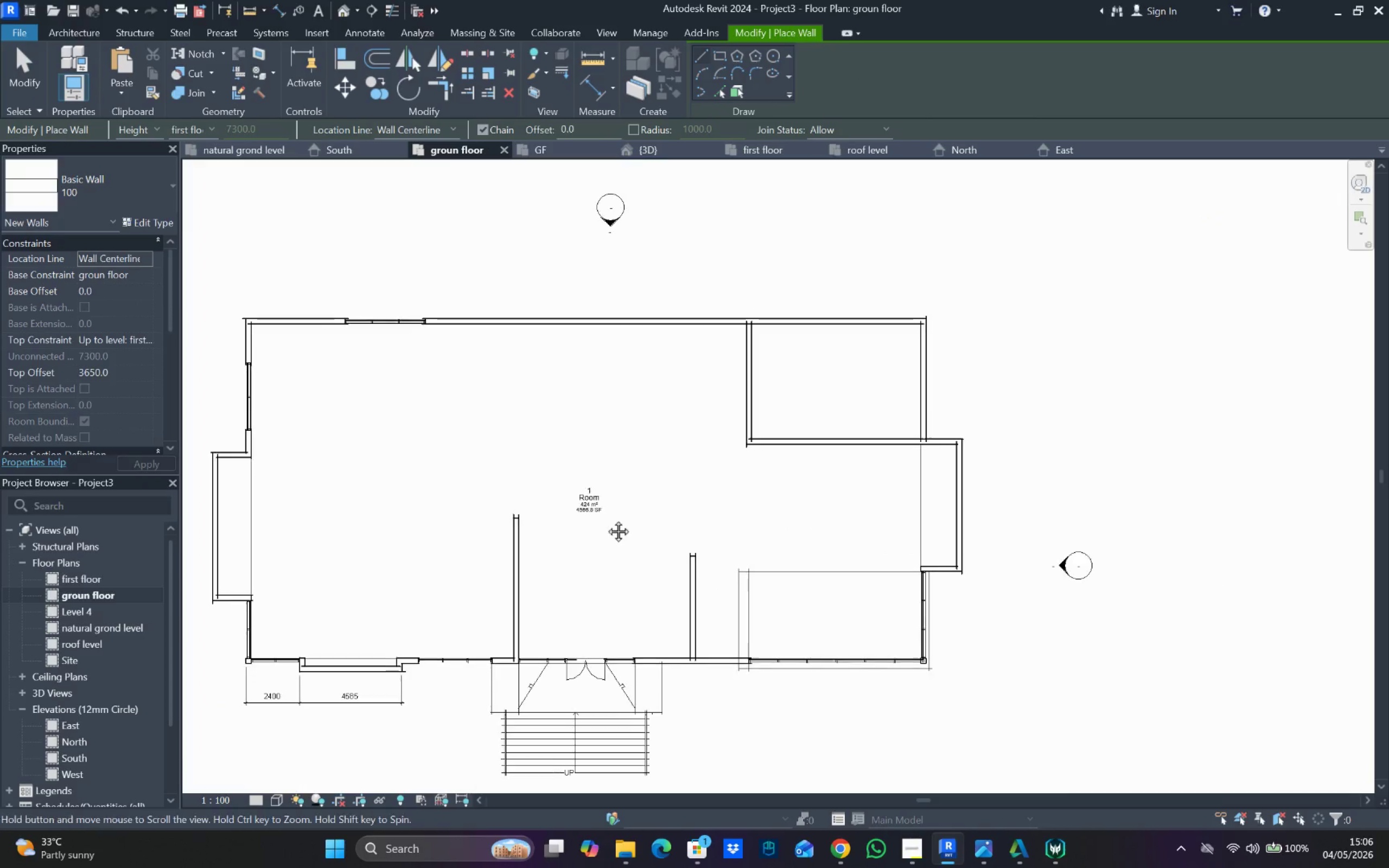 
key(Escape)
 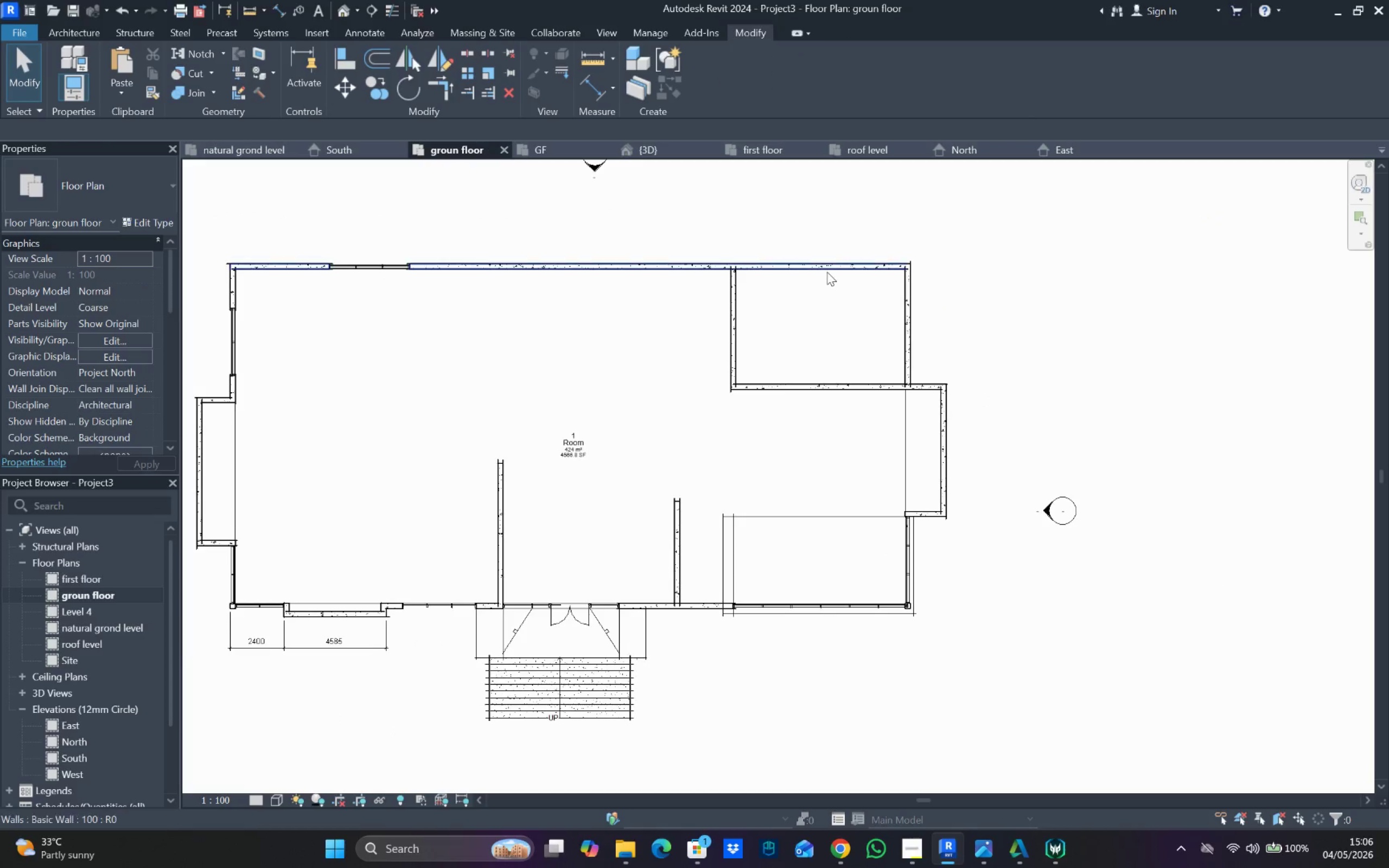 
scroll: coordinate [604, 531], scroll_direction: none, amount: 0.0
 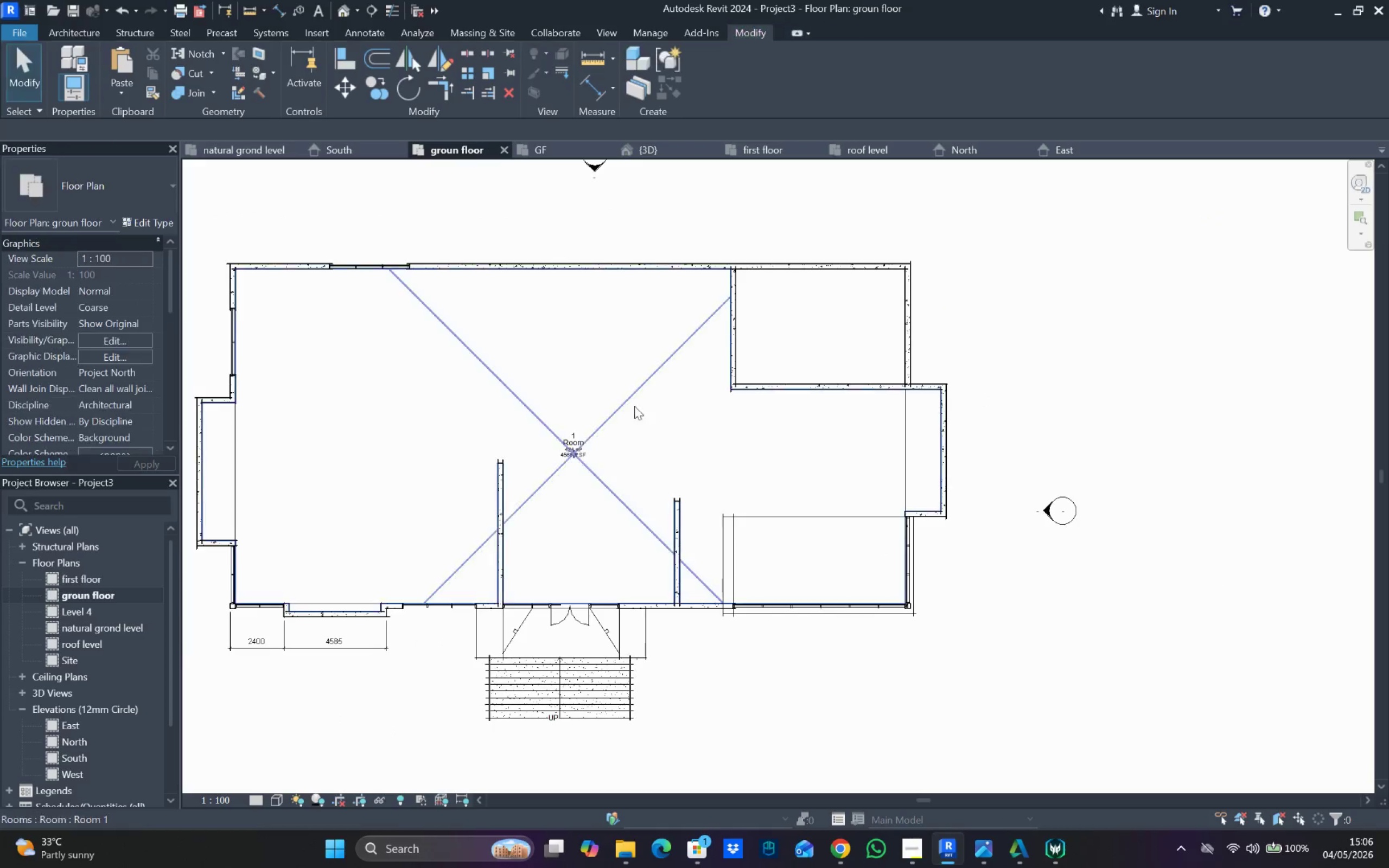 
key(Escape)
 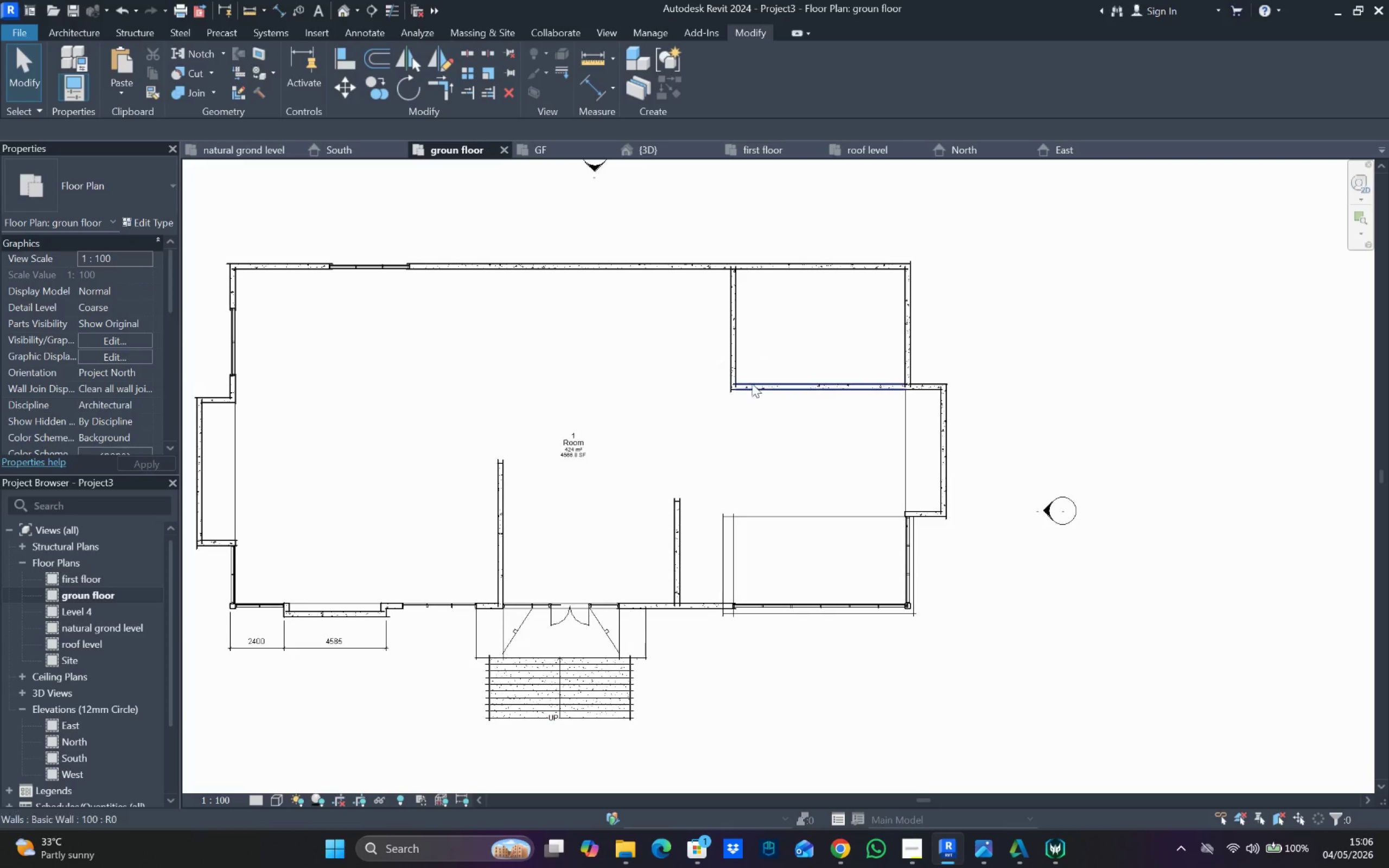 
key(Escape)
 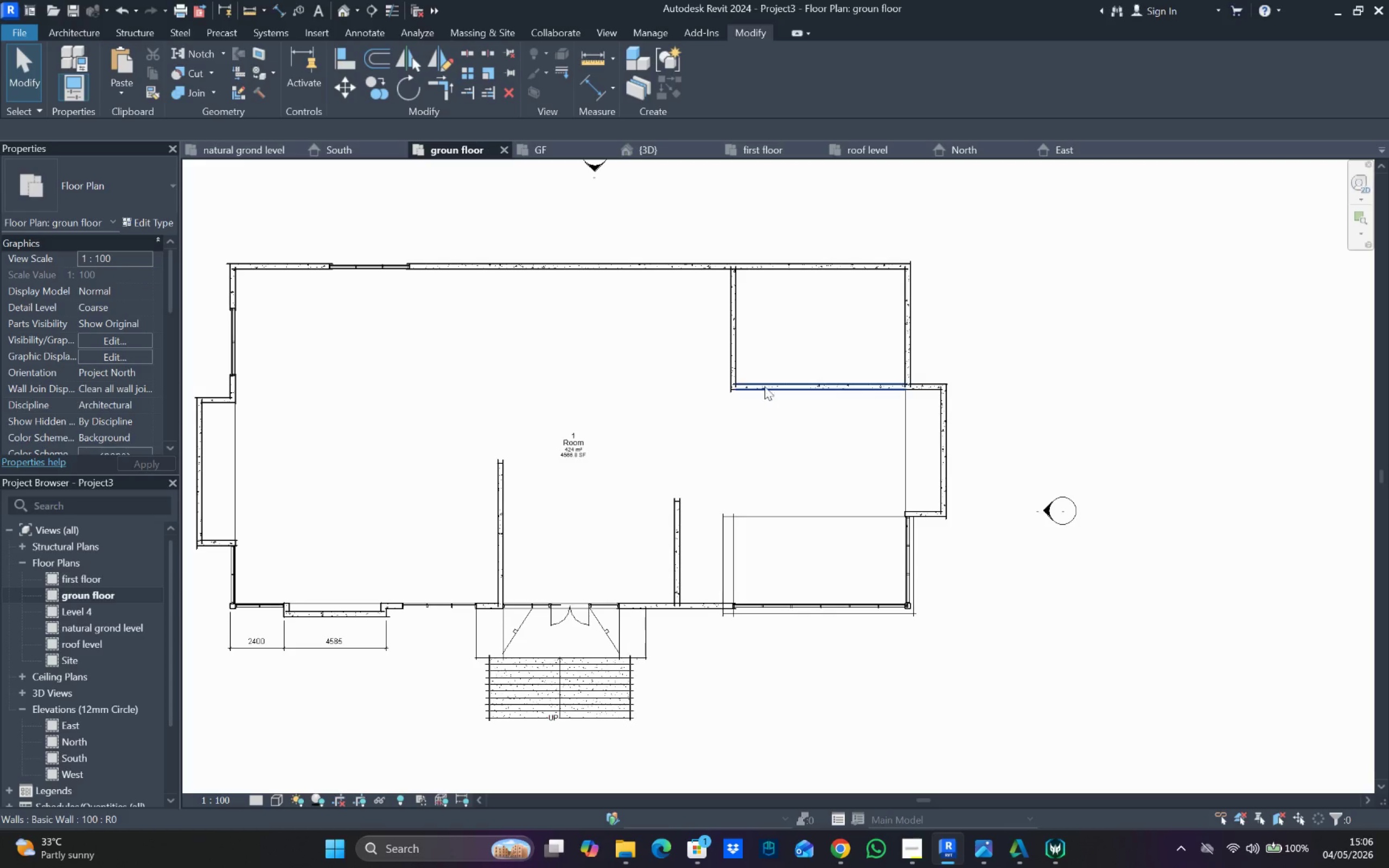 
left_click([764, 386])
 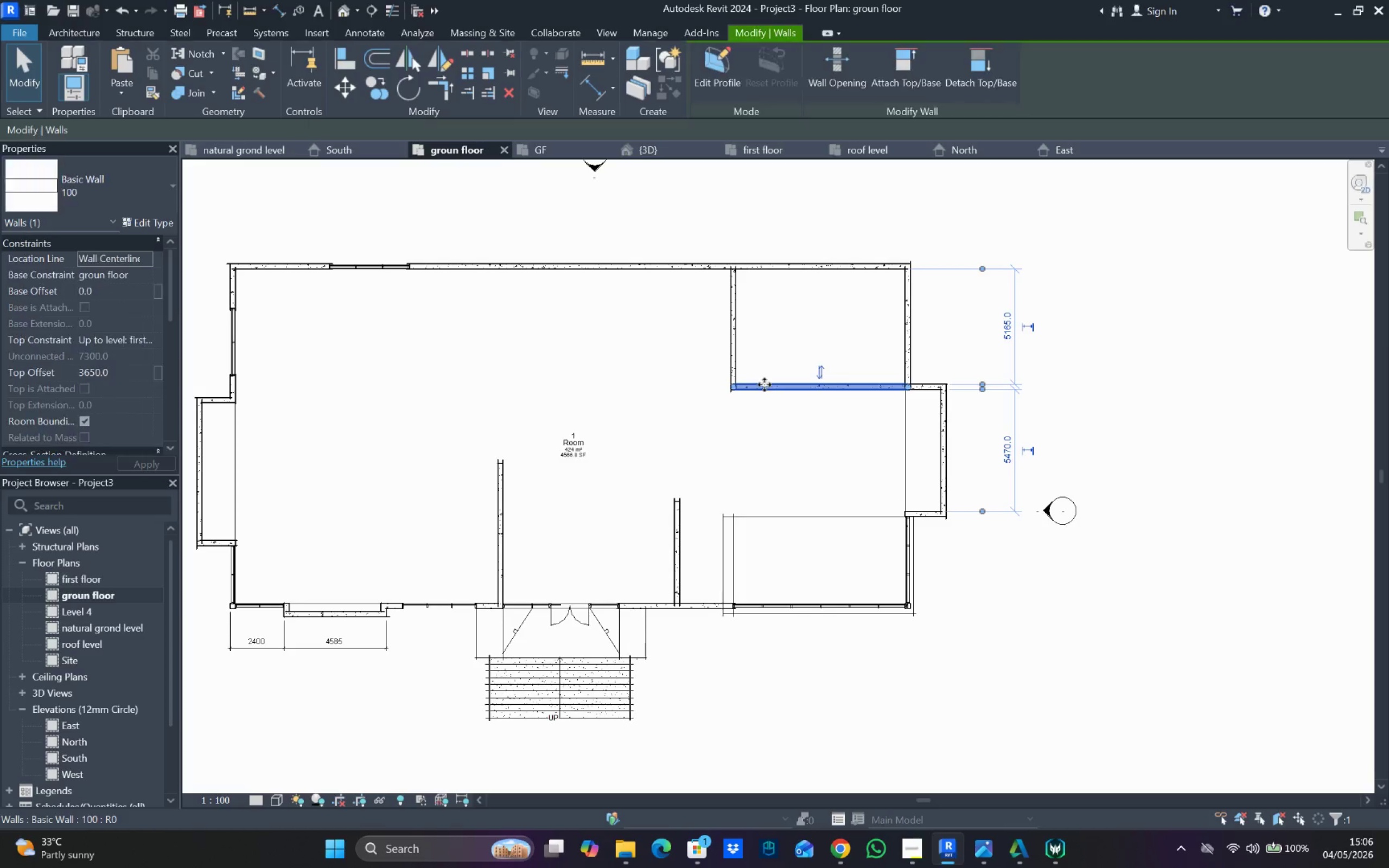 
right_click([762, 383])
 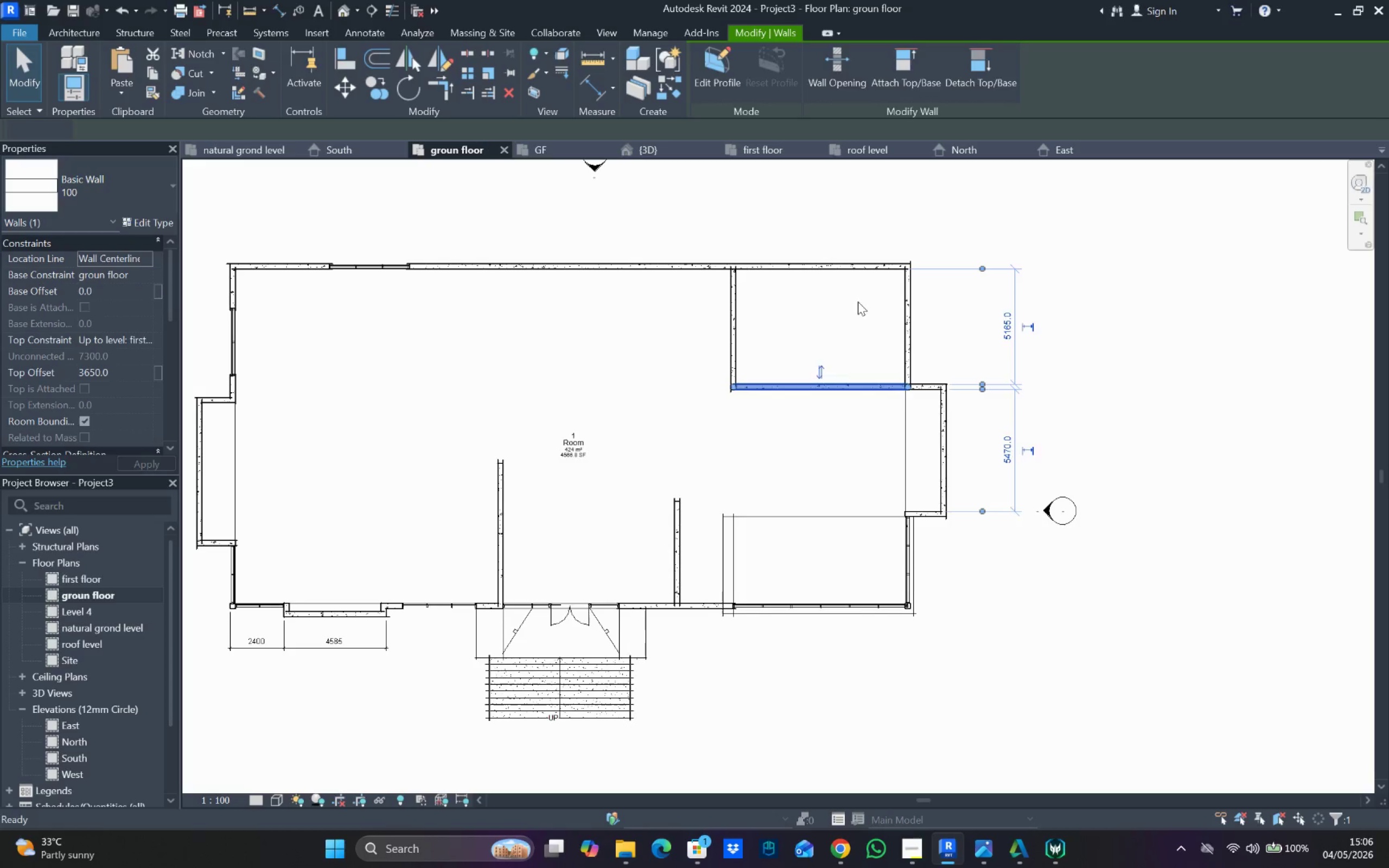 
left_click_drag(start_coordinate=[839, 267], to_coordinate=[838, 275])
 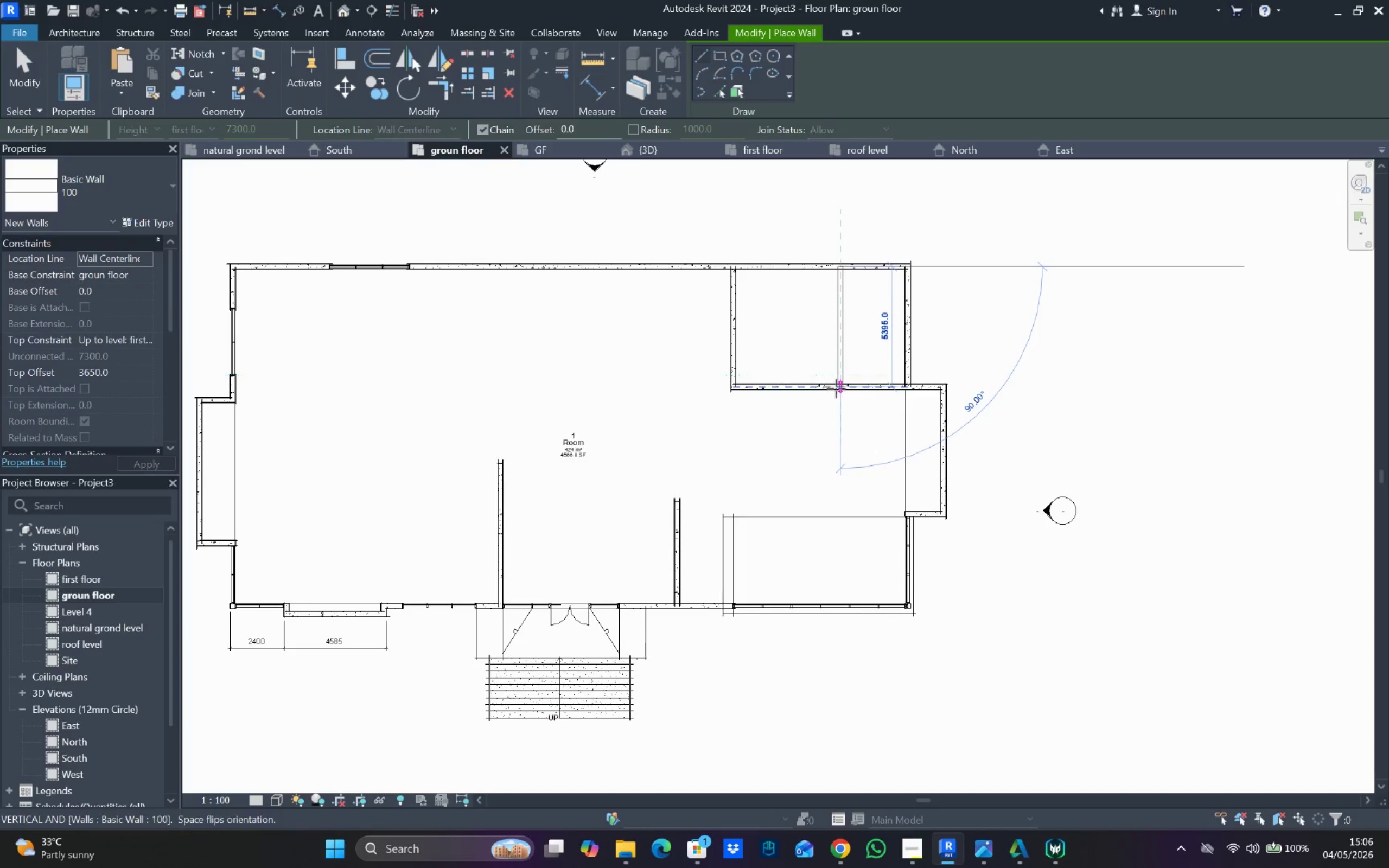 
left_click([838, 391])
 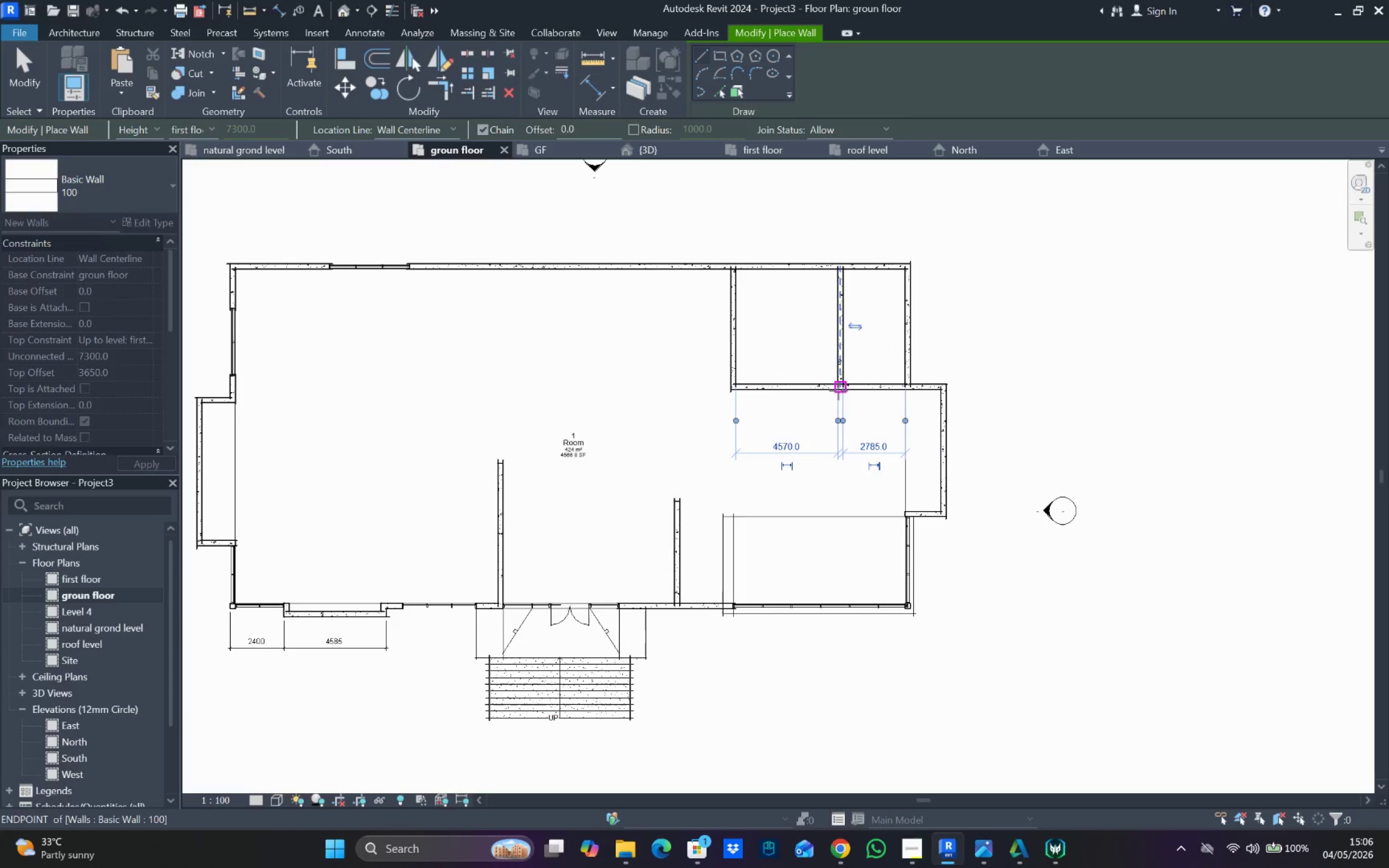 
key(Escape)
 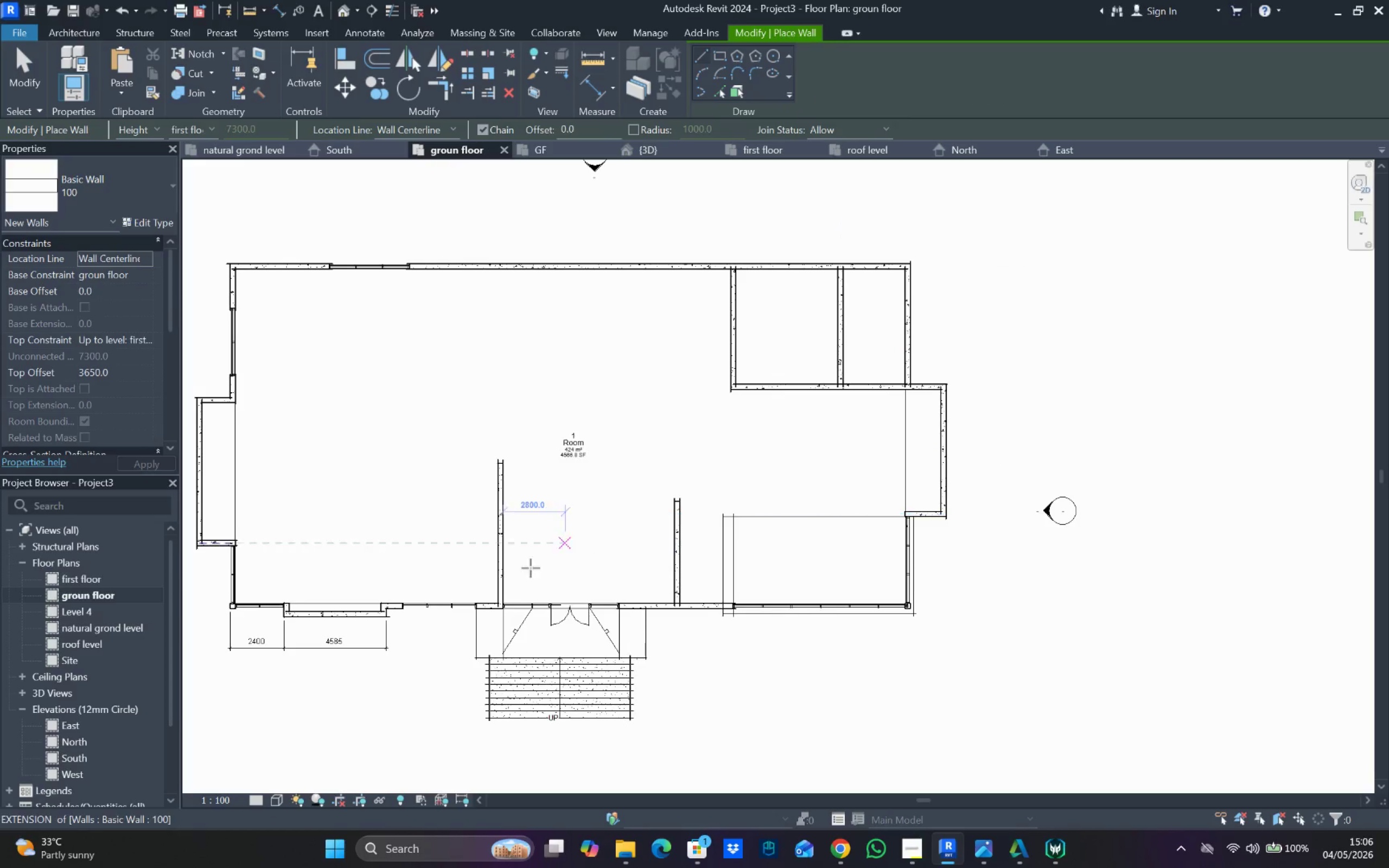 
key(Escape)
 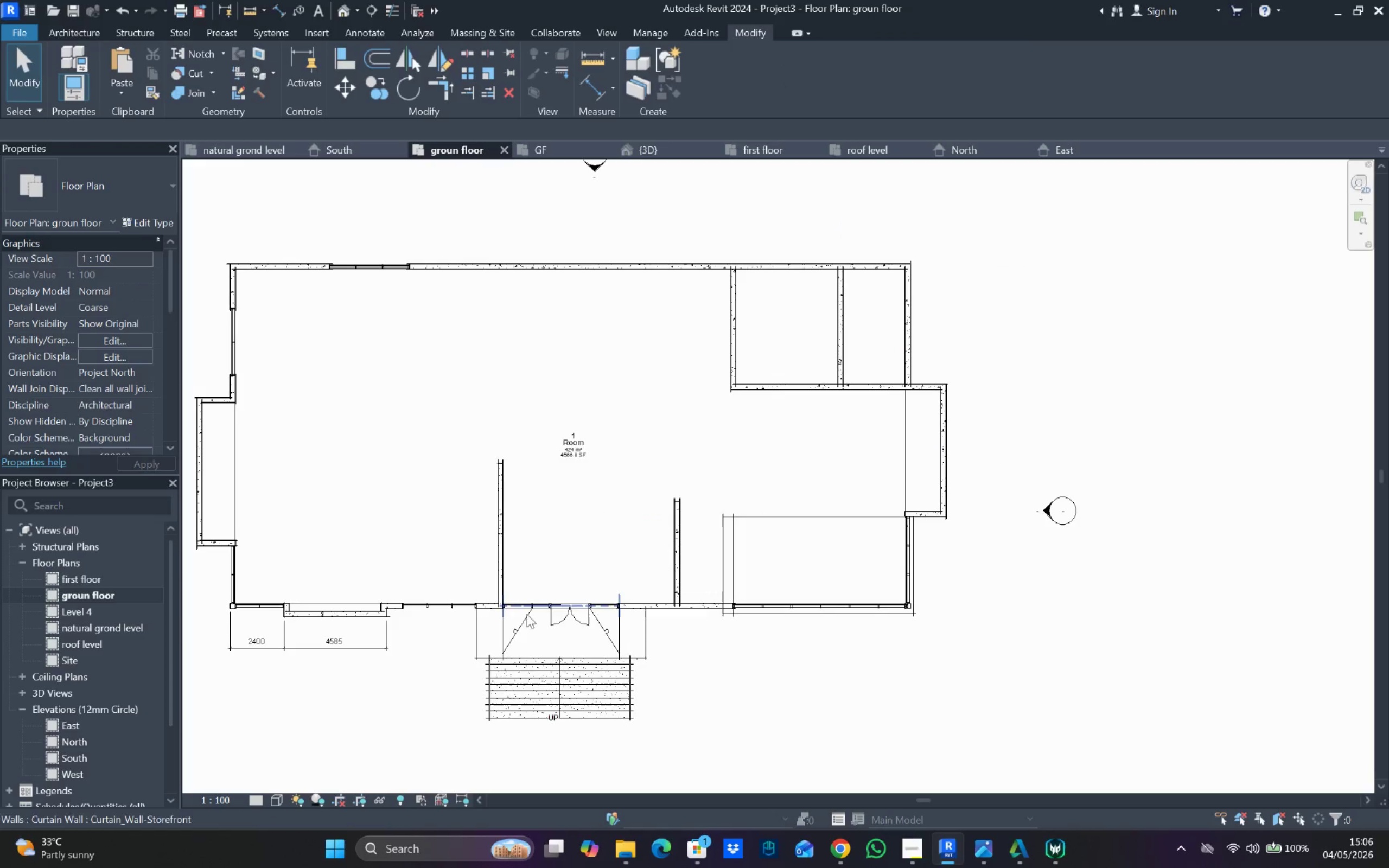 
key(Escape)
 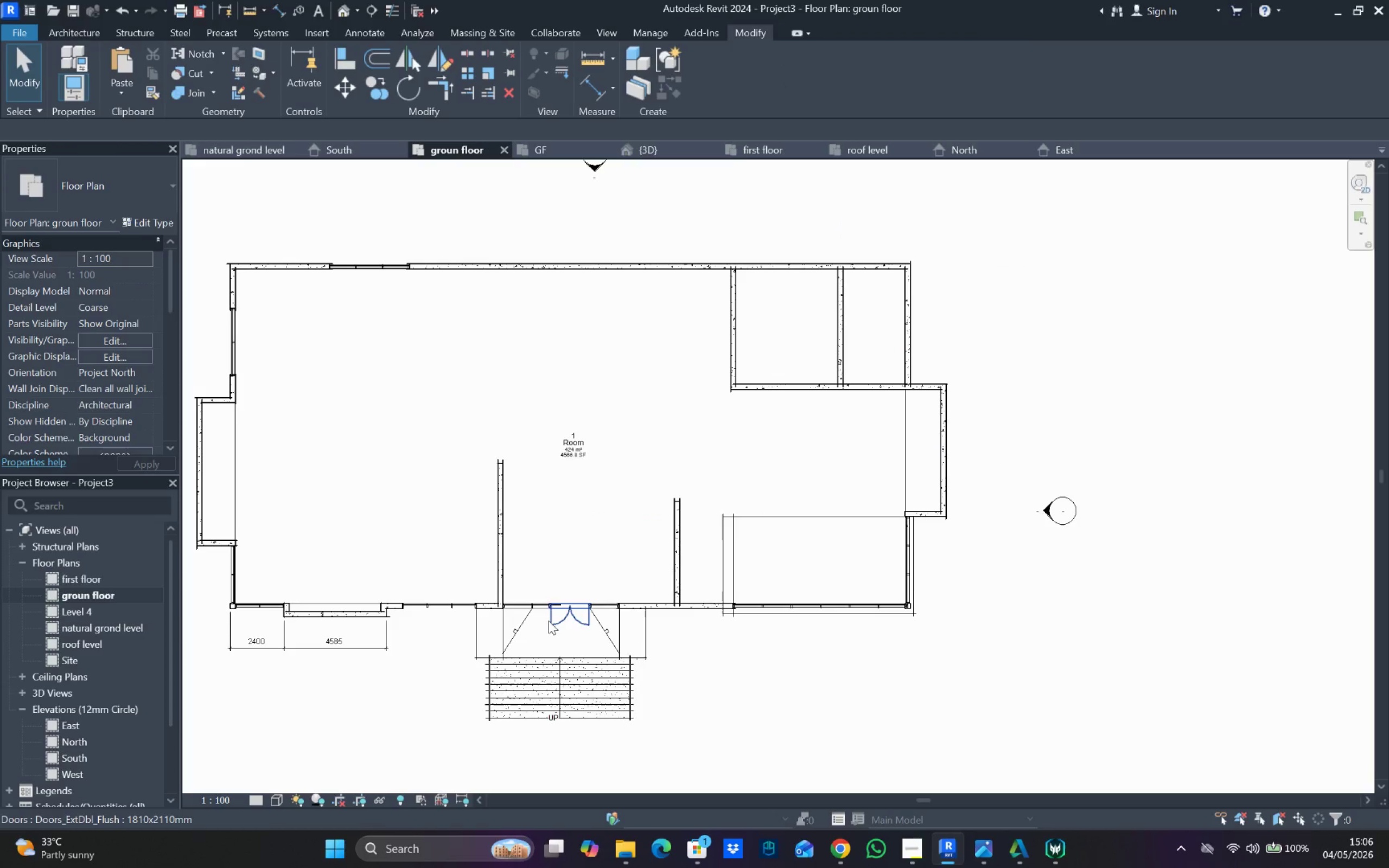 
double_click([549, 621])
 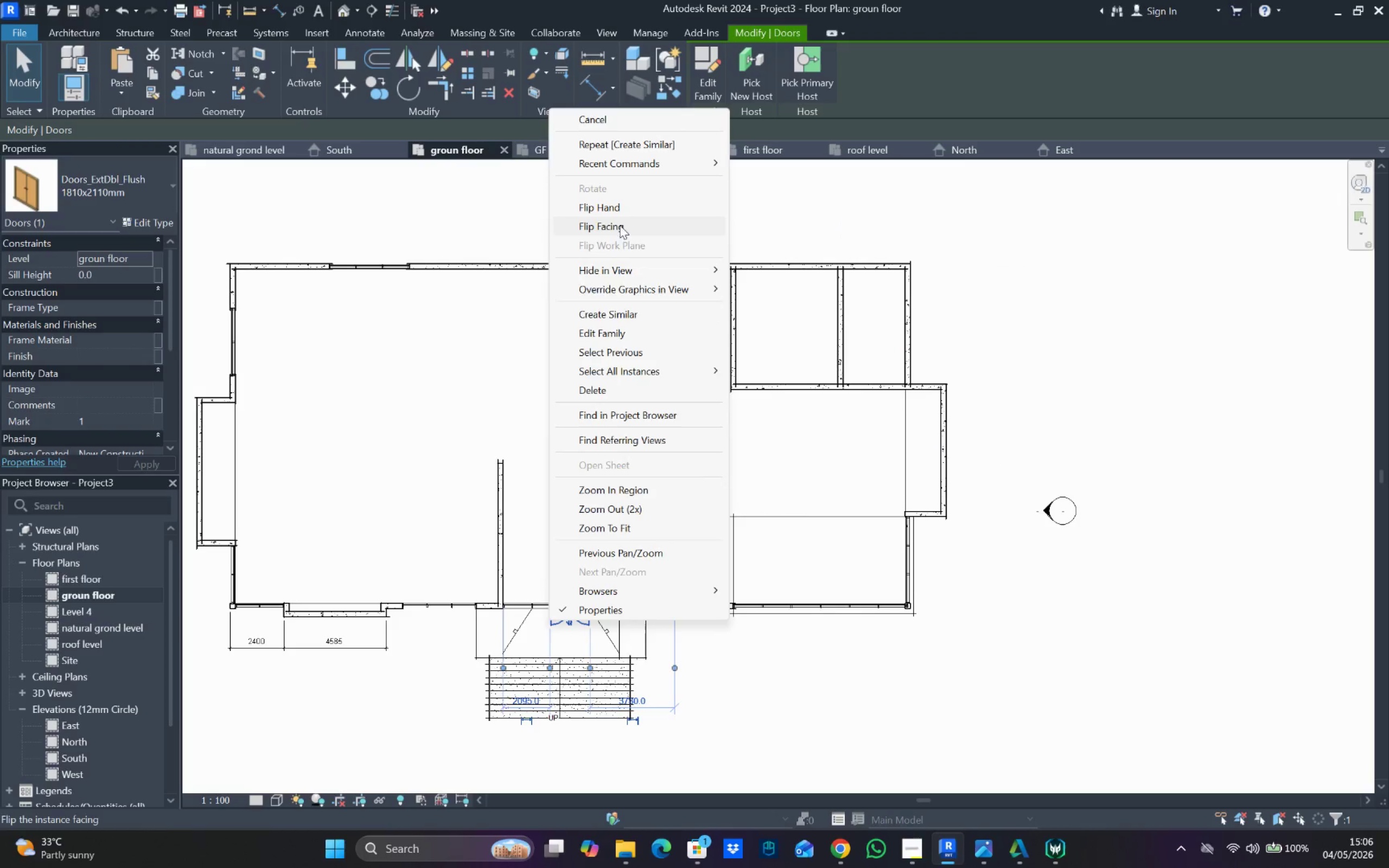 
left_click([619, 316])
 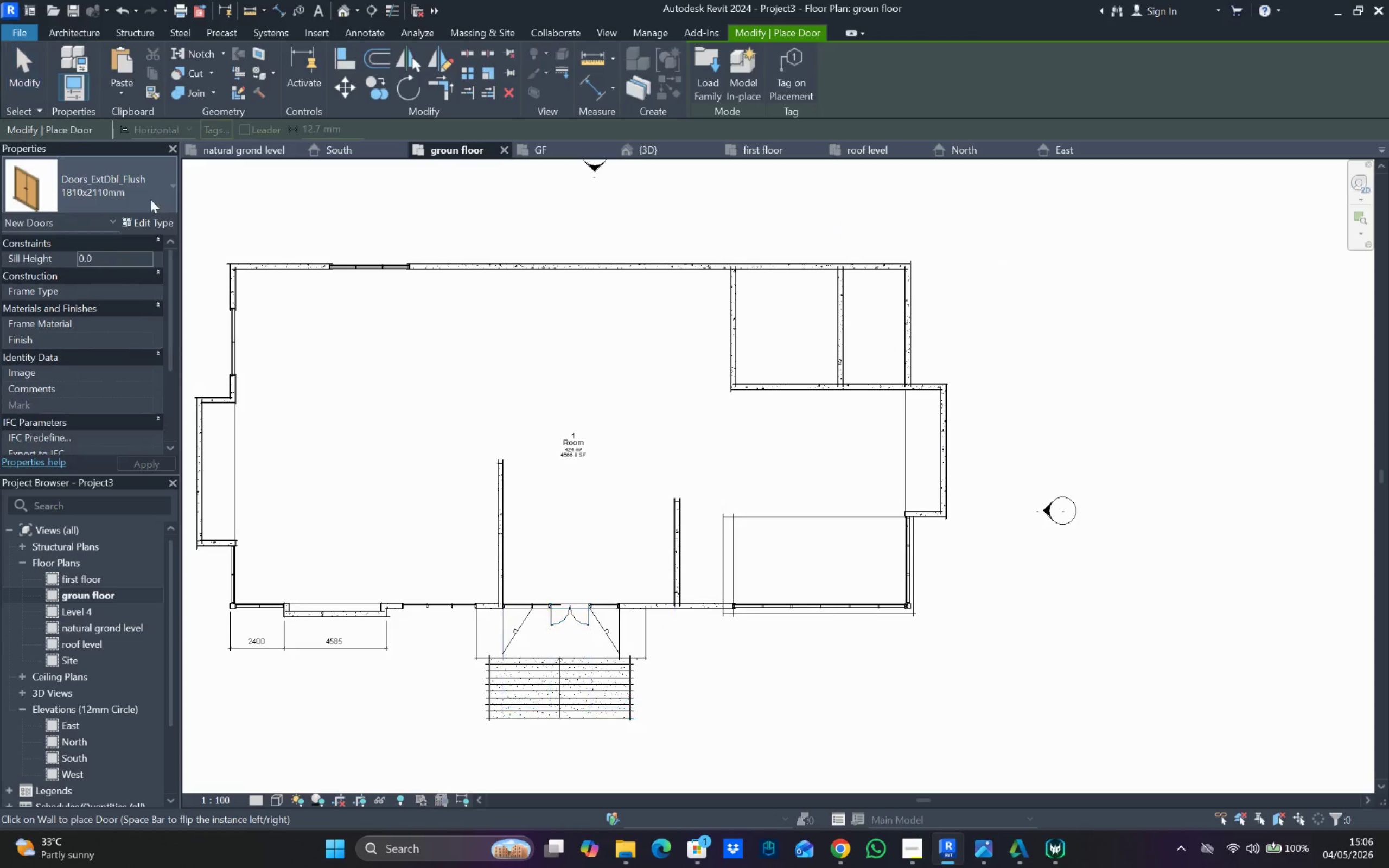 
left_click([149, 197])
 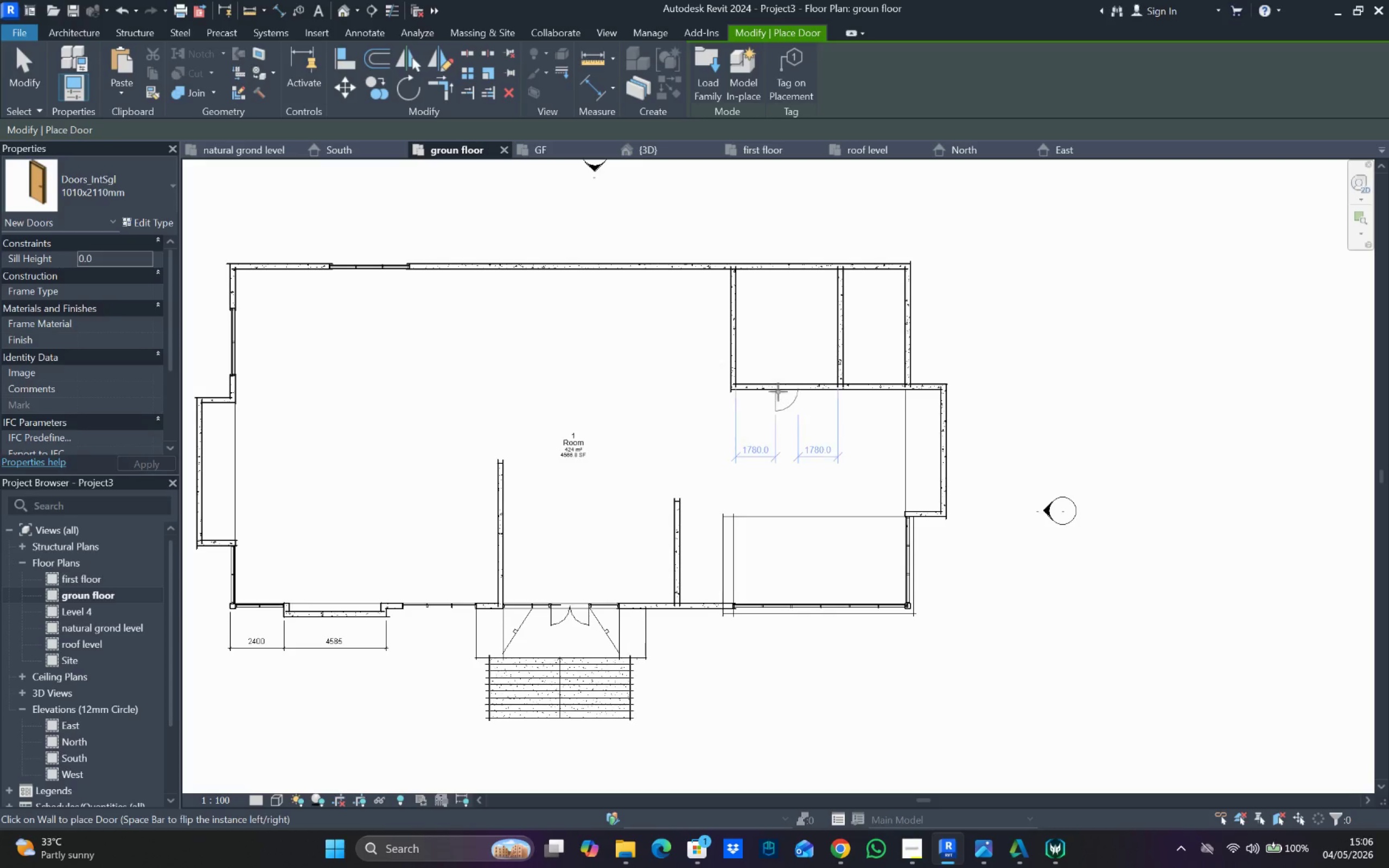 
key(Space)
 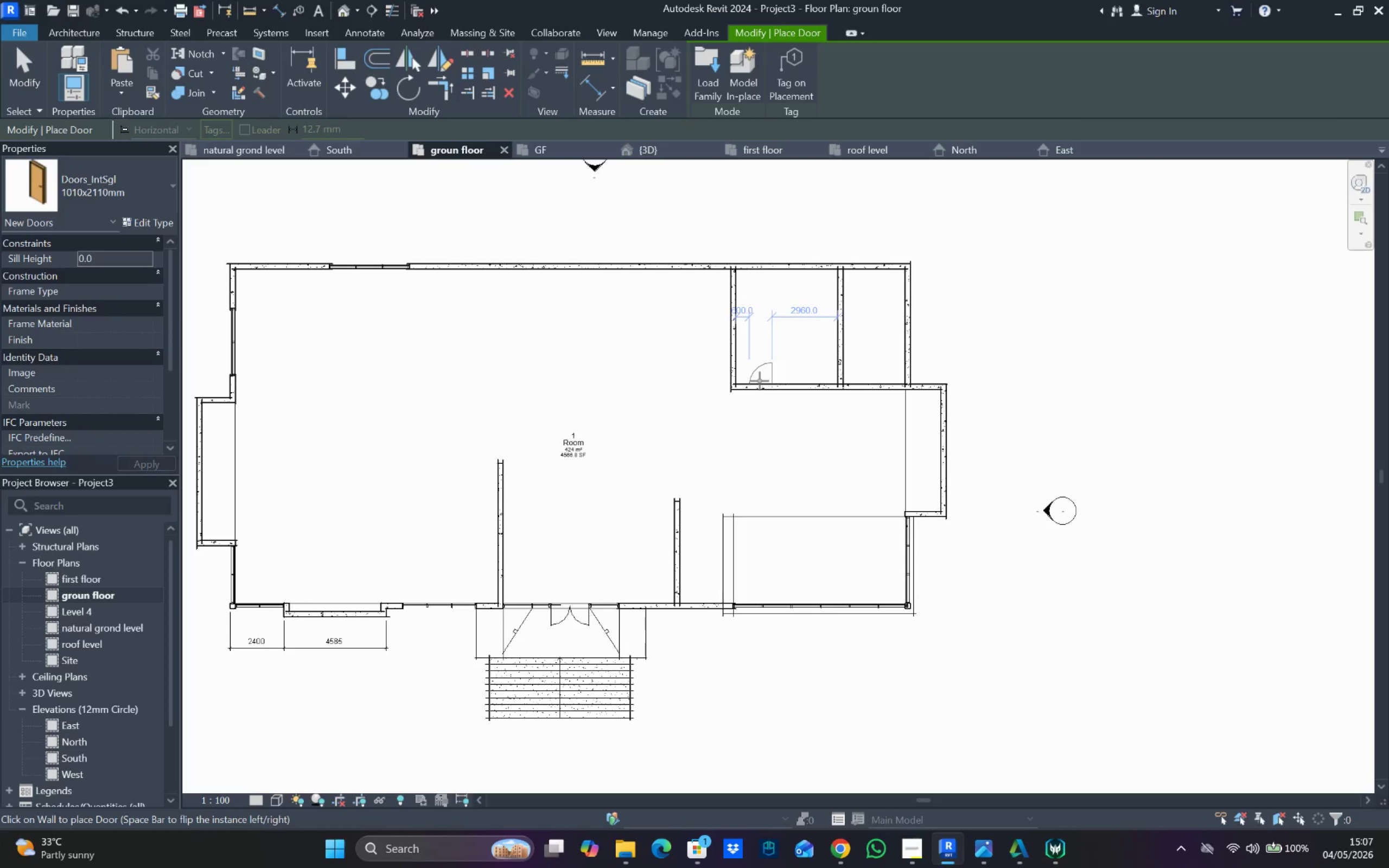 
left_click([760, 381])
 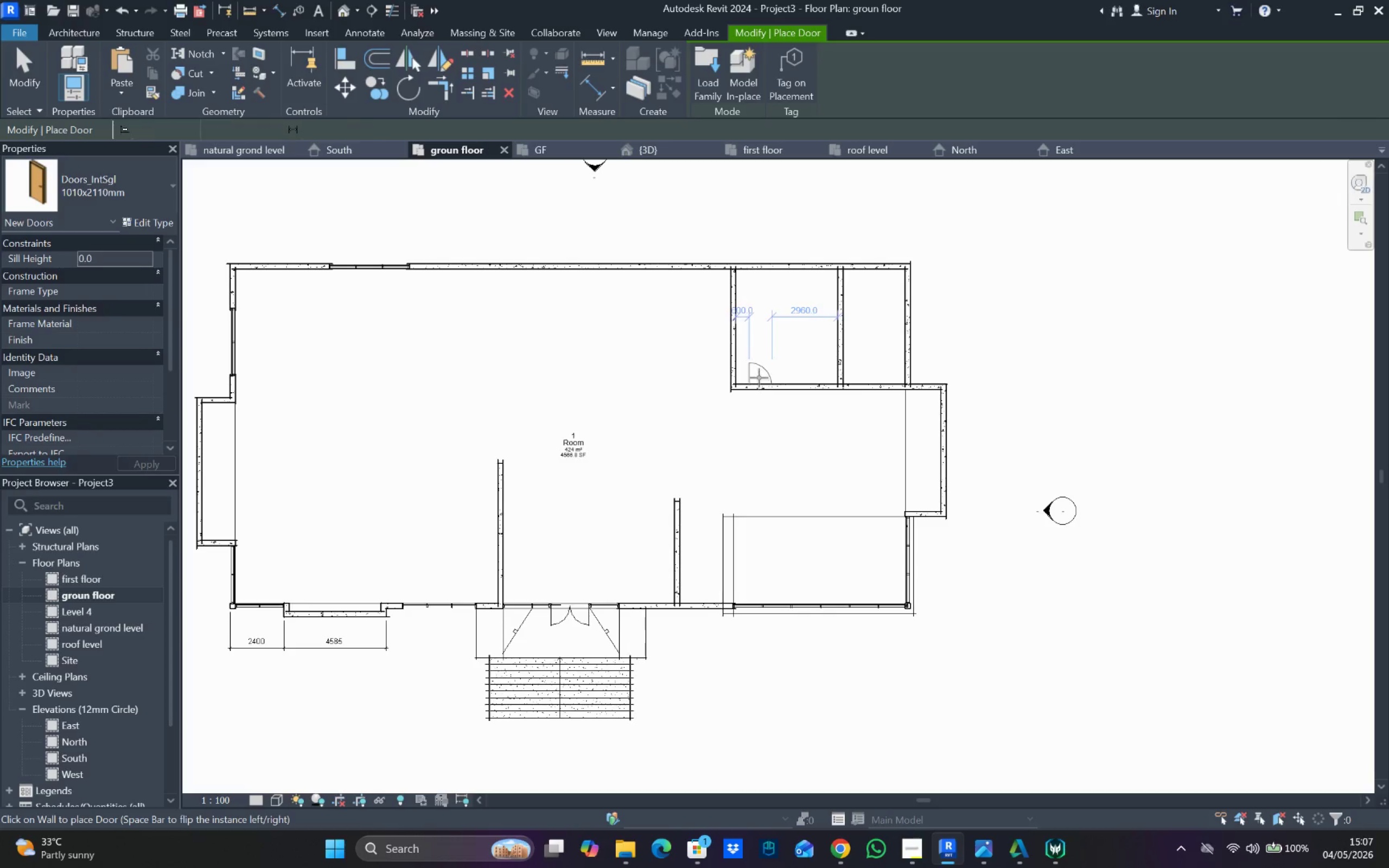 
key(Escape)
 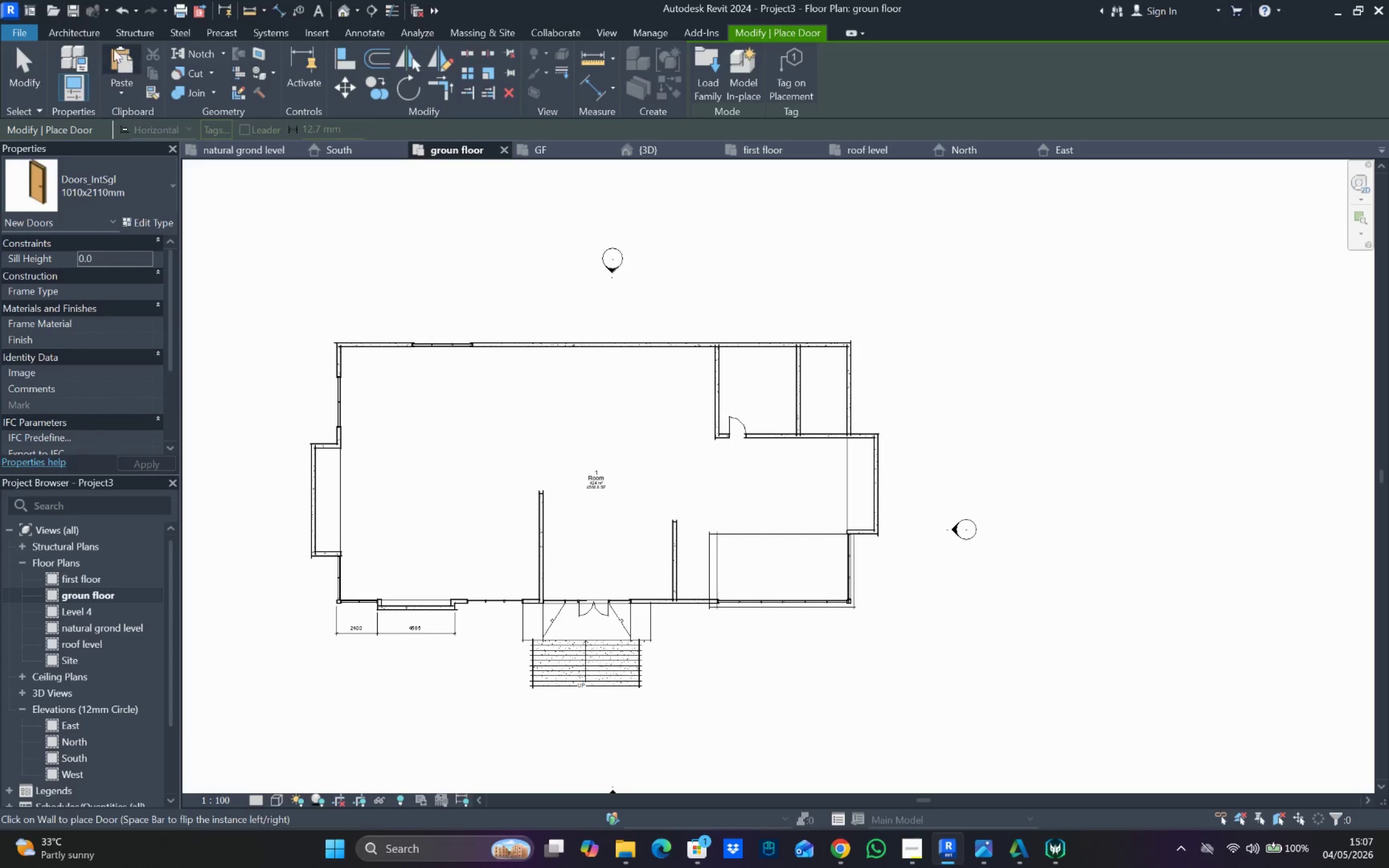 
scroll: coordinate [763, 367], scroll_direction: down, amount: 2.0
 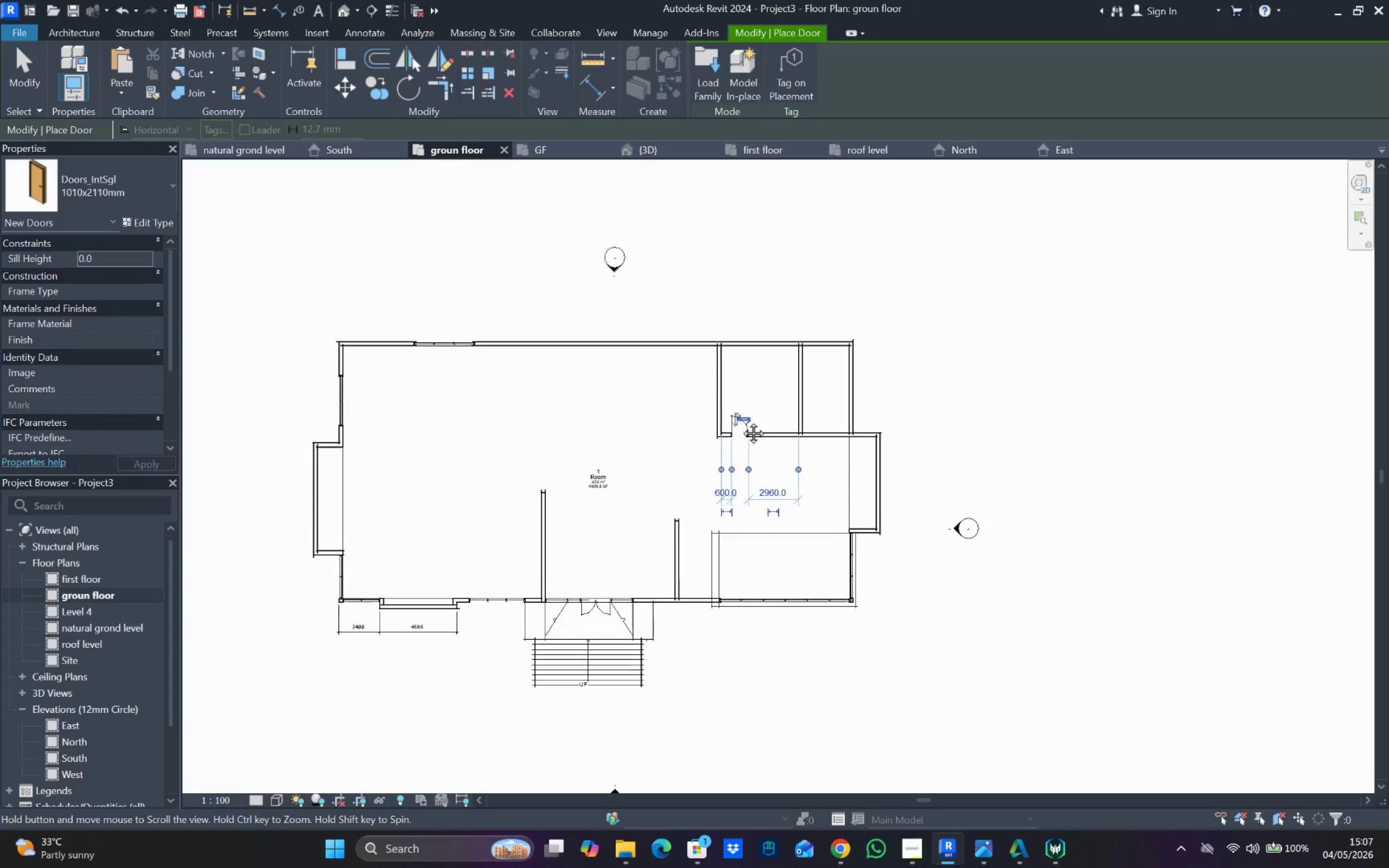 
key(Escape)
 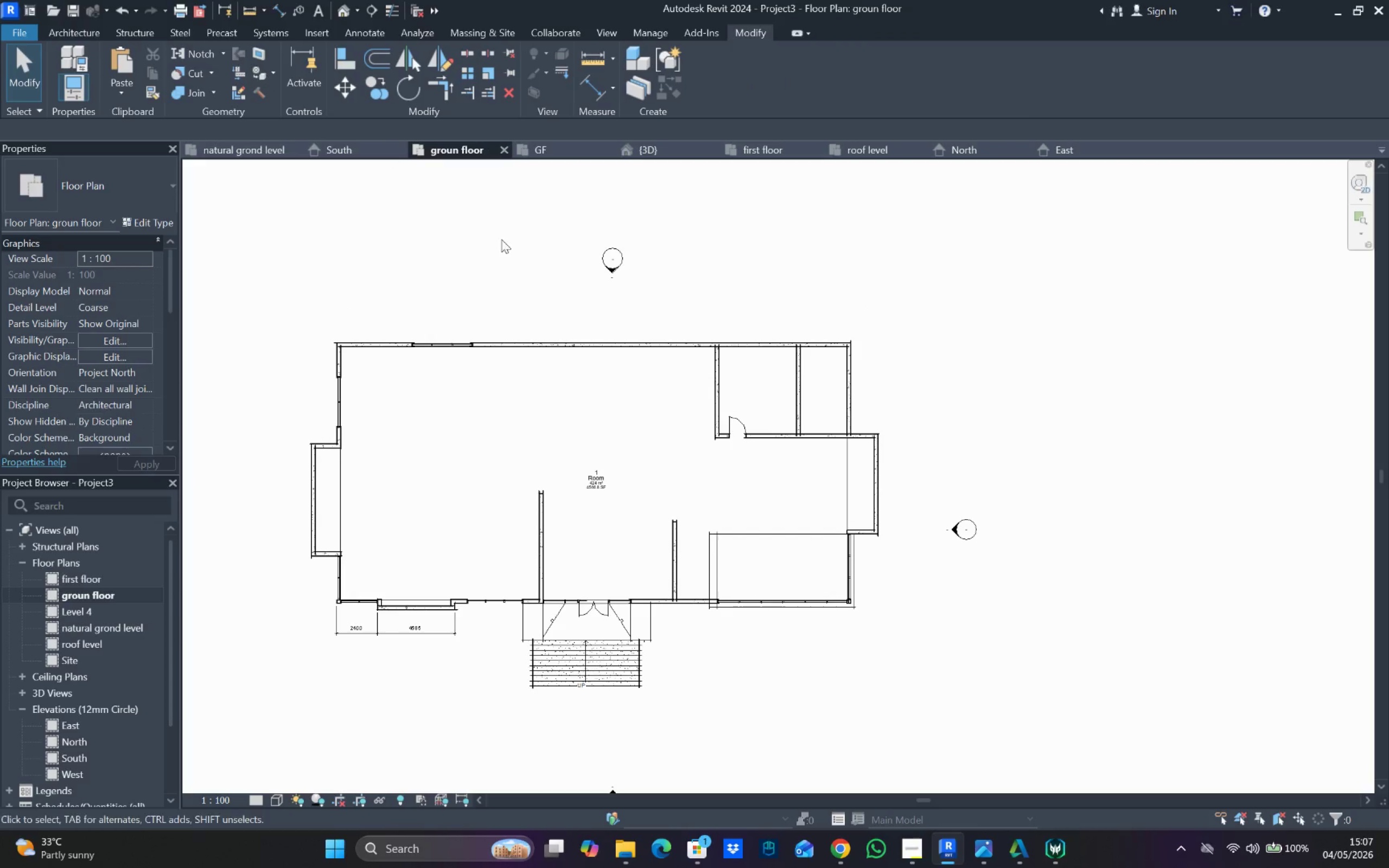 
scroll: coordinate [725, 406], scroll_direction: up, amount: 5.0
 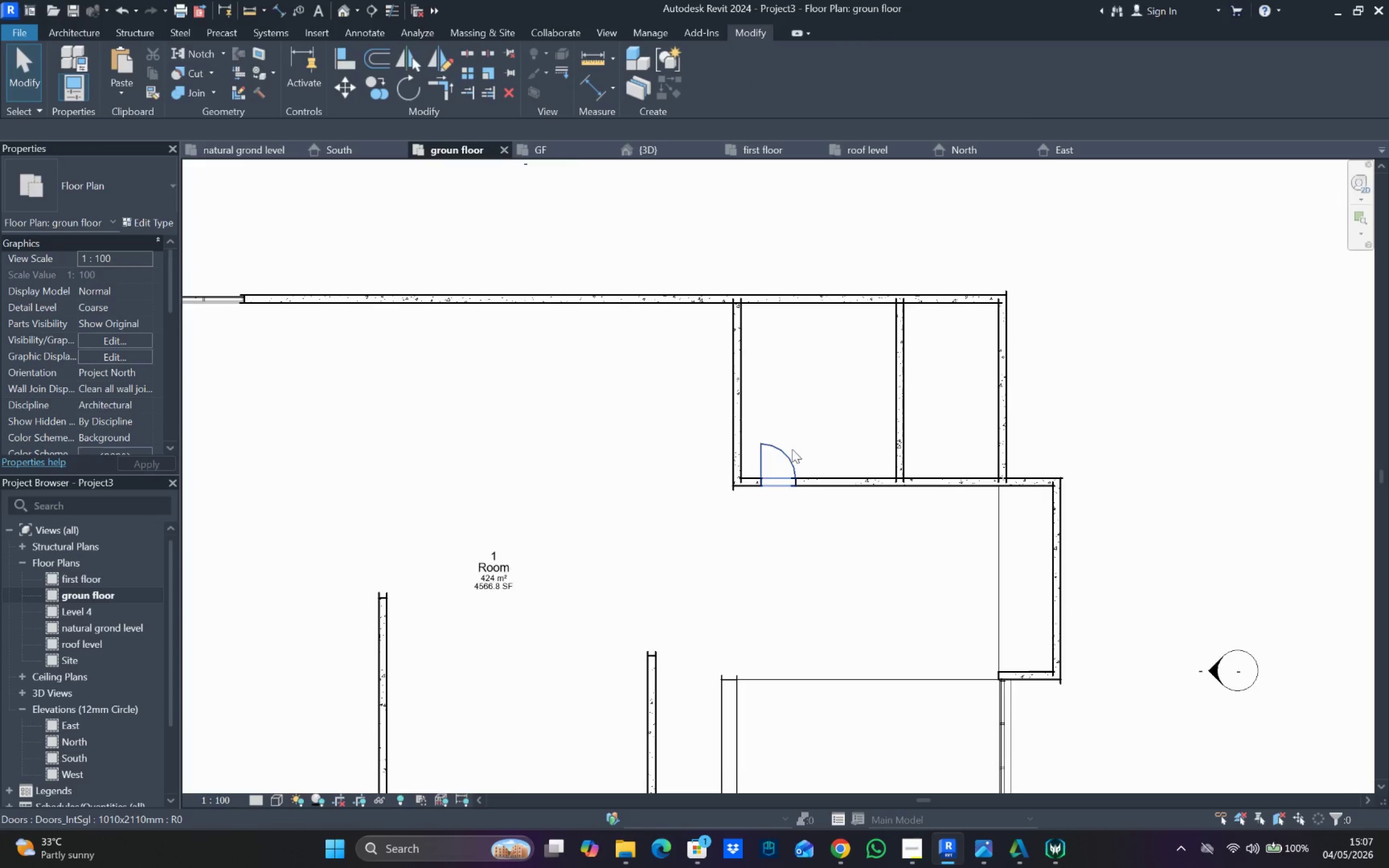 
scroll: coordinate [792, 449], scroll_direction: down, amount: 3.0
 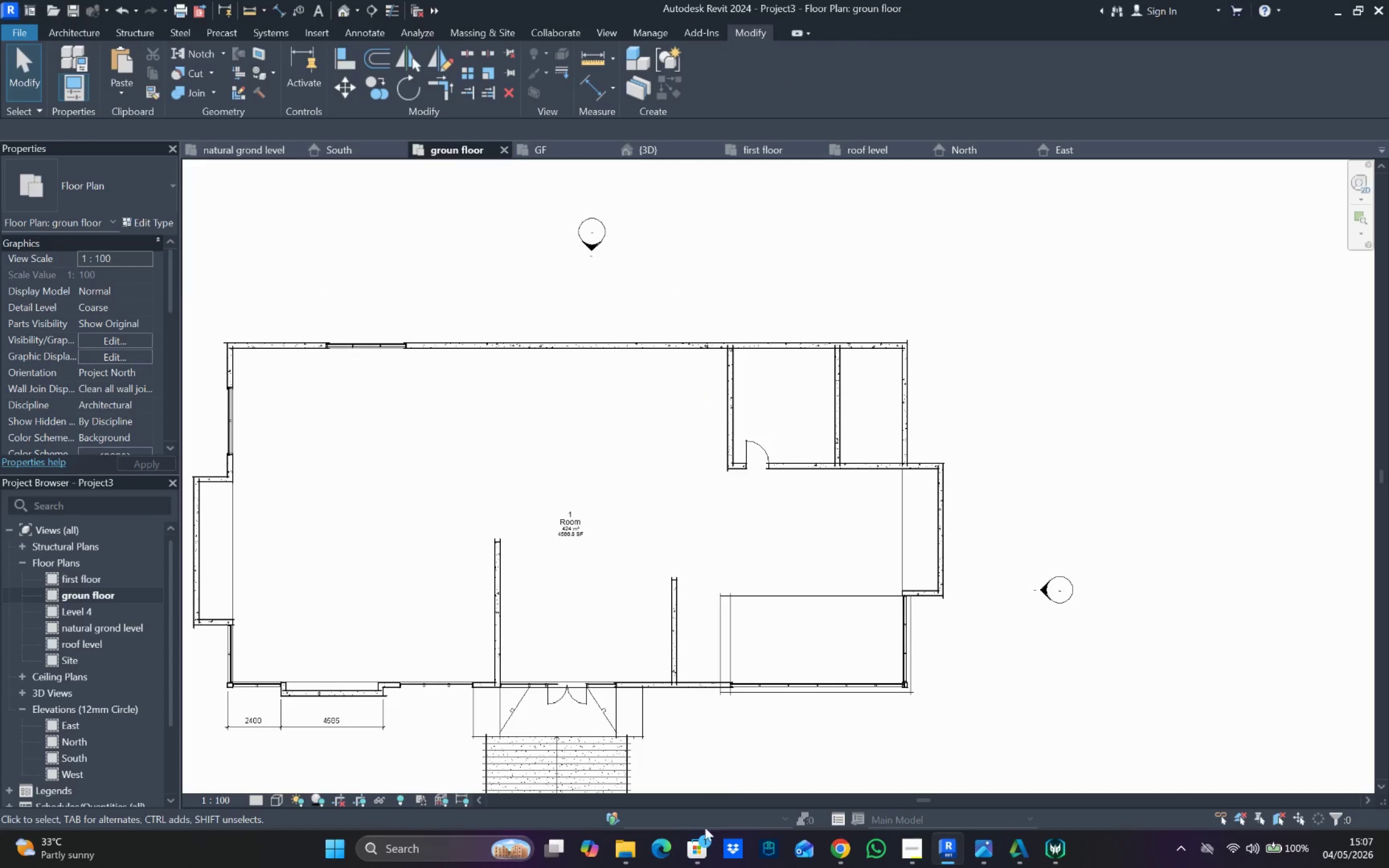 
left_click_drag(start_coordinate=[620, 859], to_coordinate=[623, 858])
 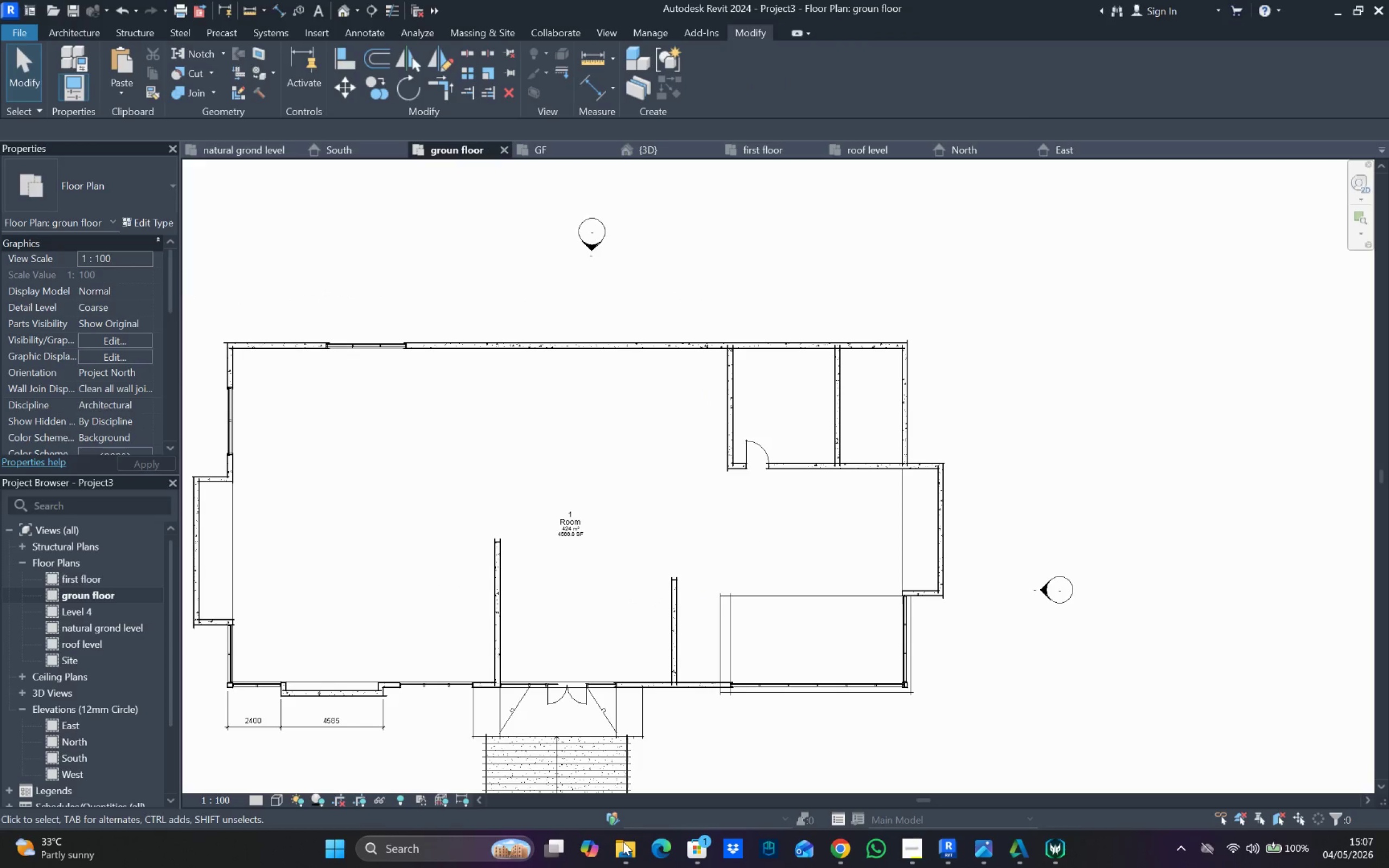 
left_click([623, 841])
 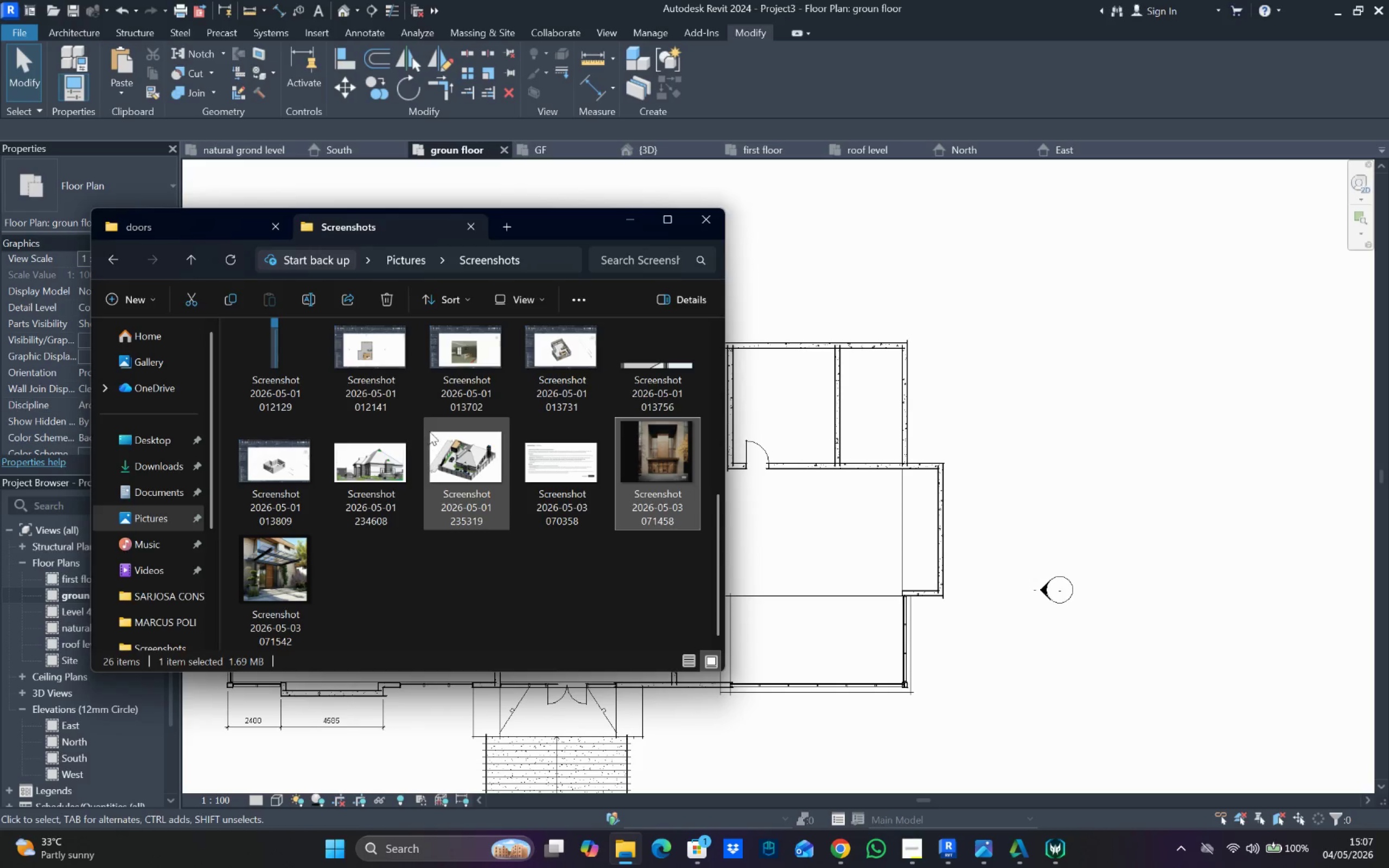 
scroll: coordinate [467, 422], scroll_direction: up, amount: 4.0
 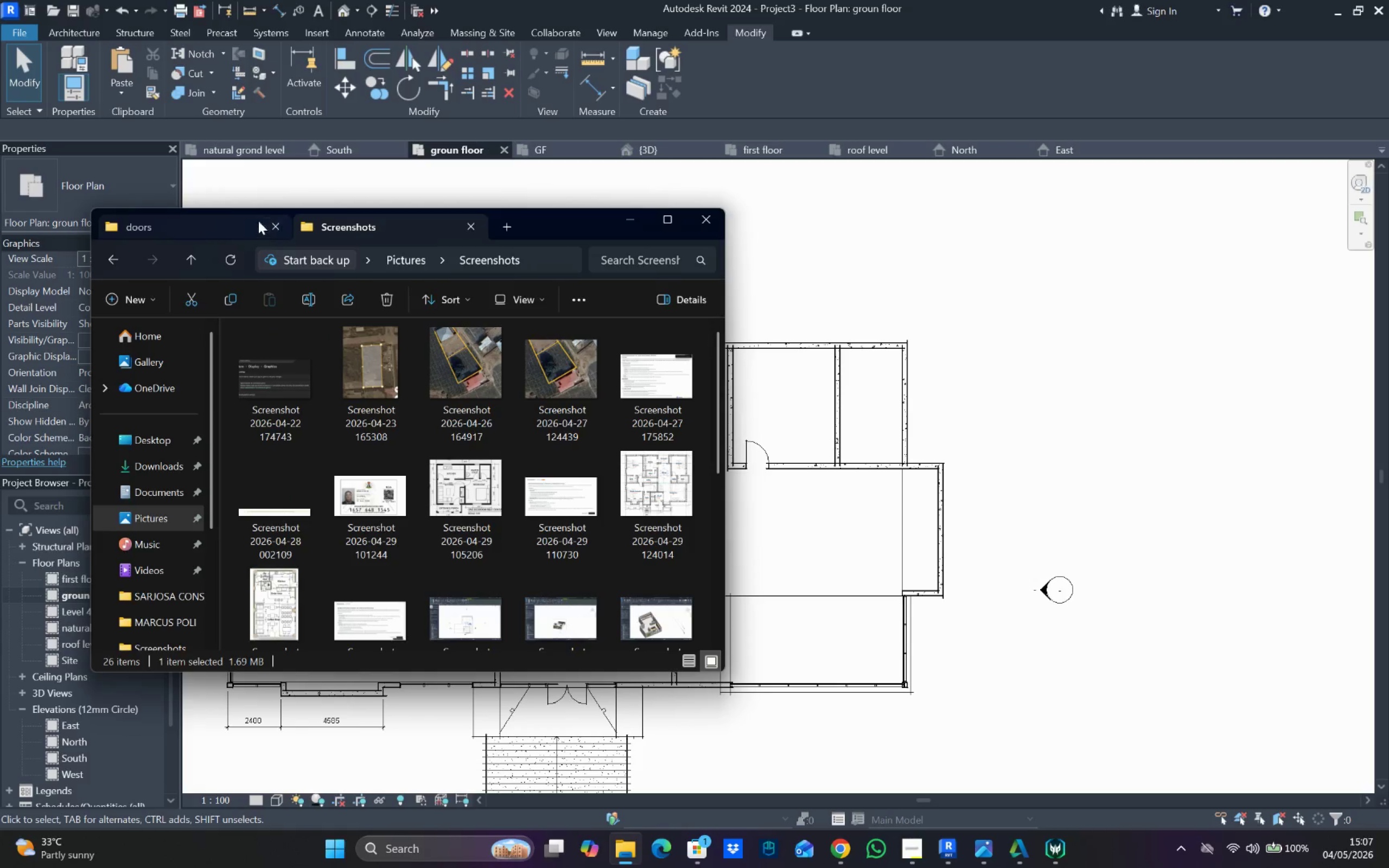 
left_click([214, 220])
 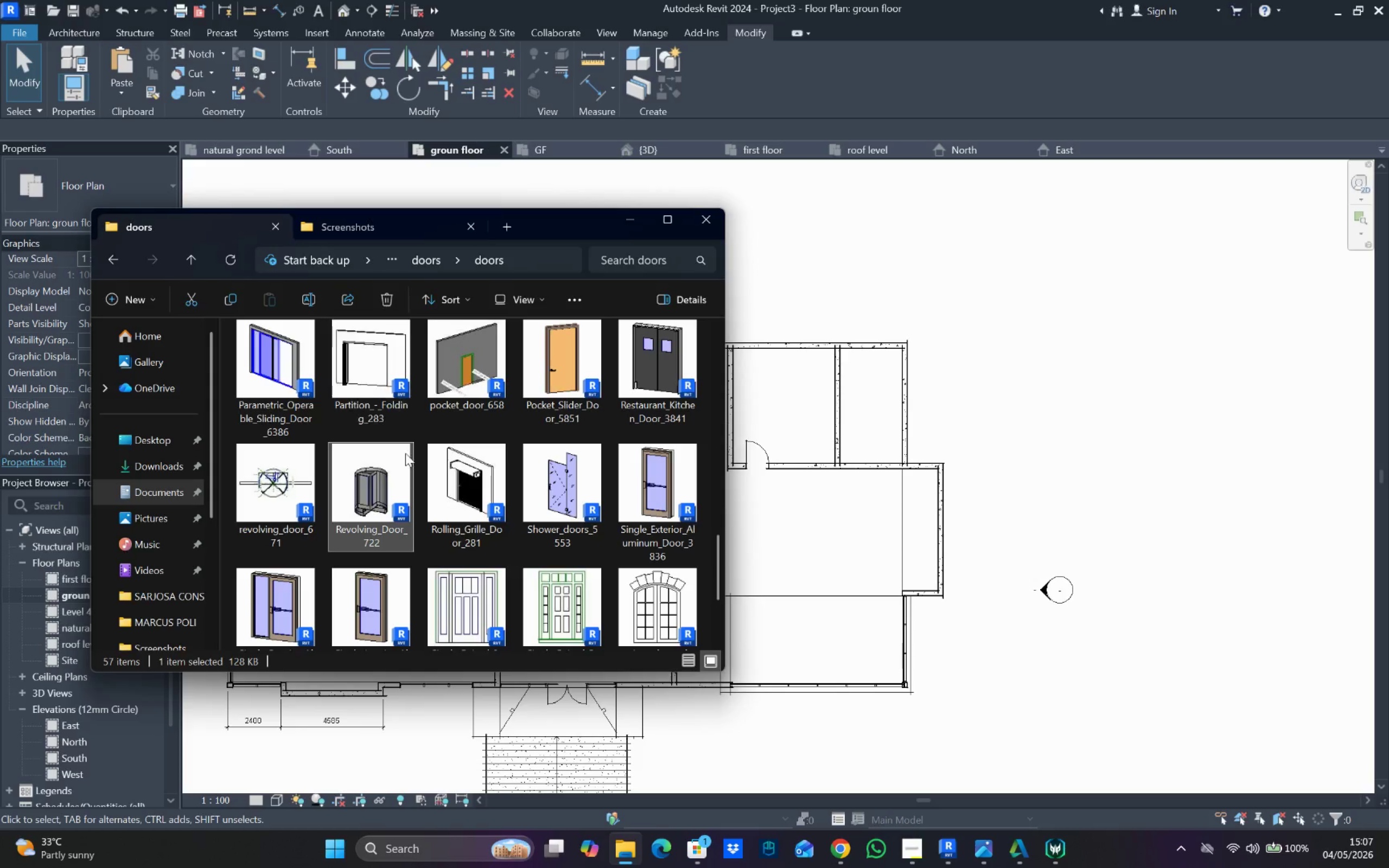 
scroll: coordinate [447, 407], scroll_direction: up, amount: 13.0
 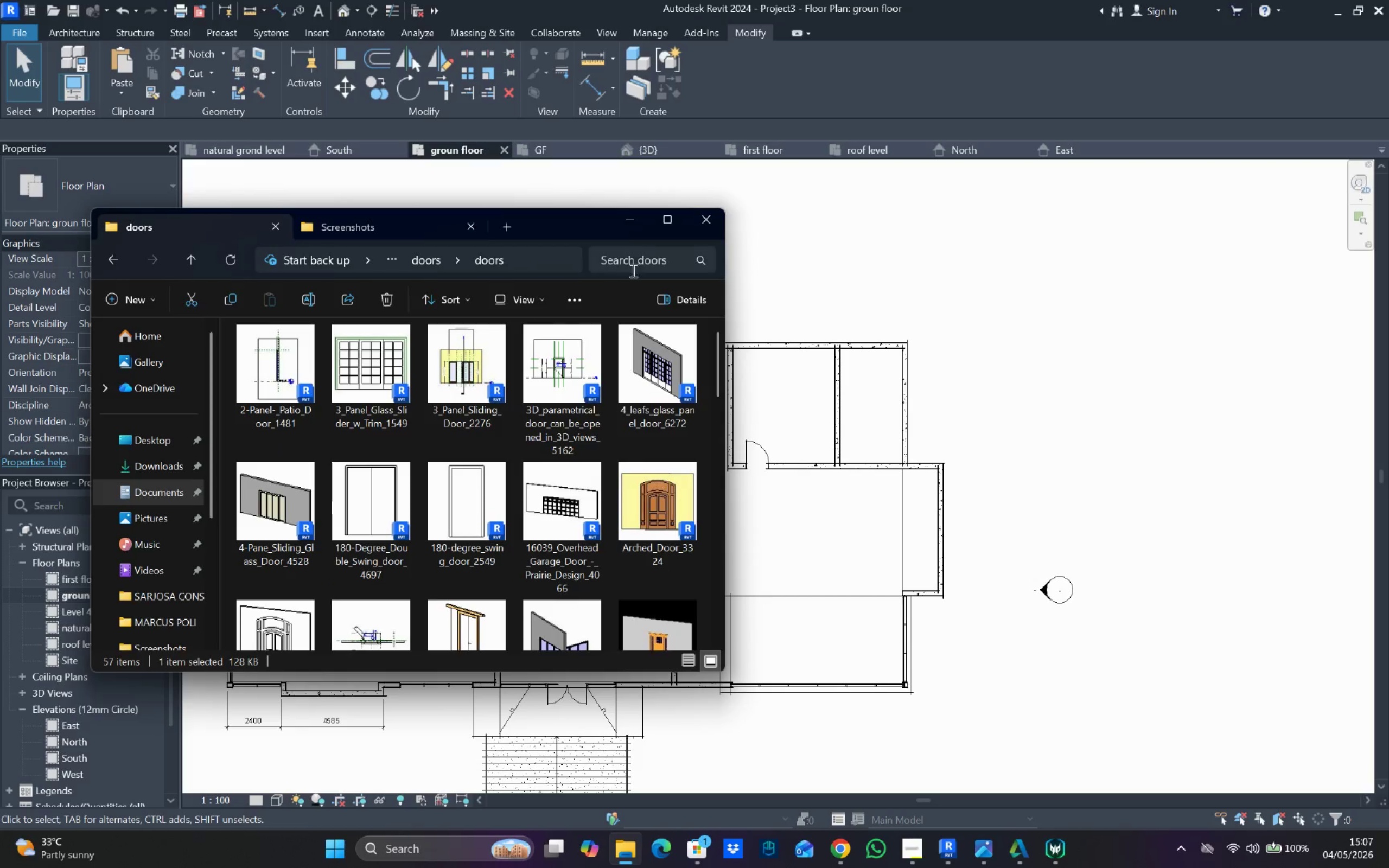 
left_click([638, 262])
 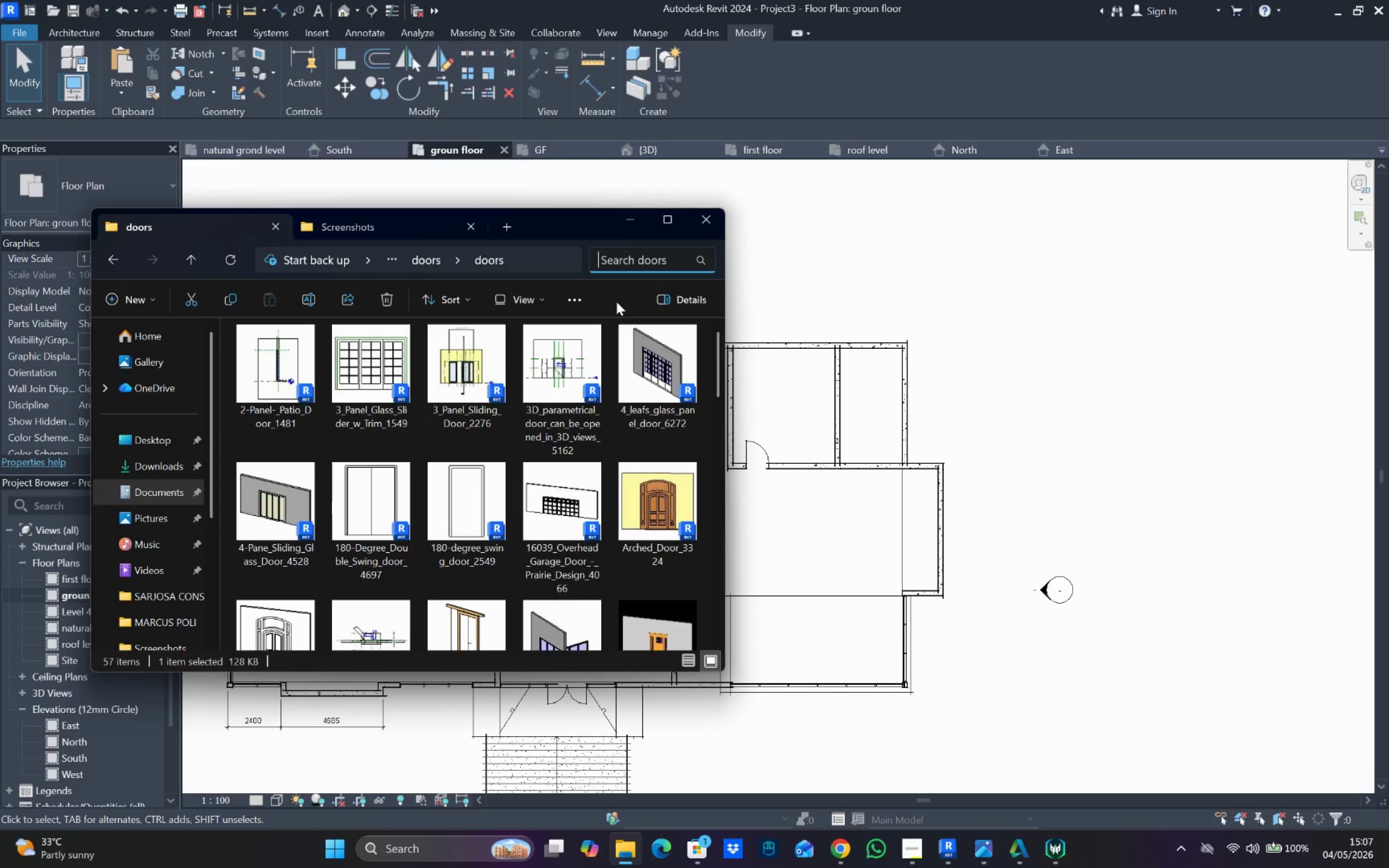 
type(VAUL)
 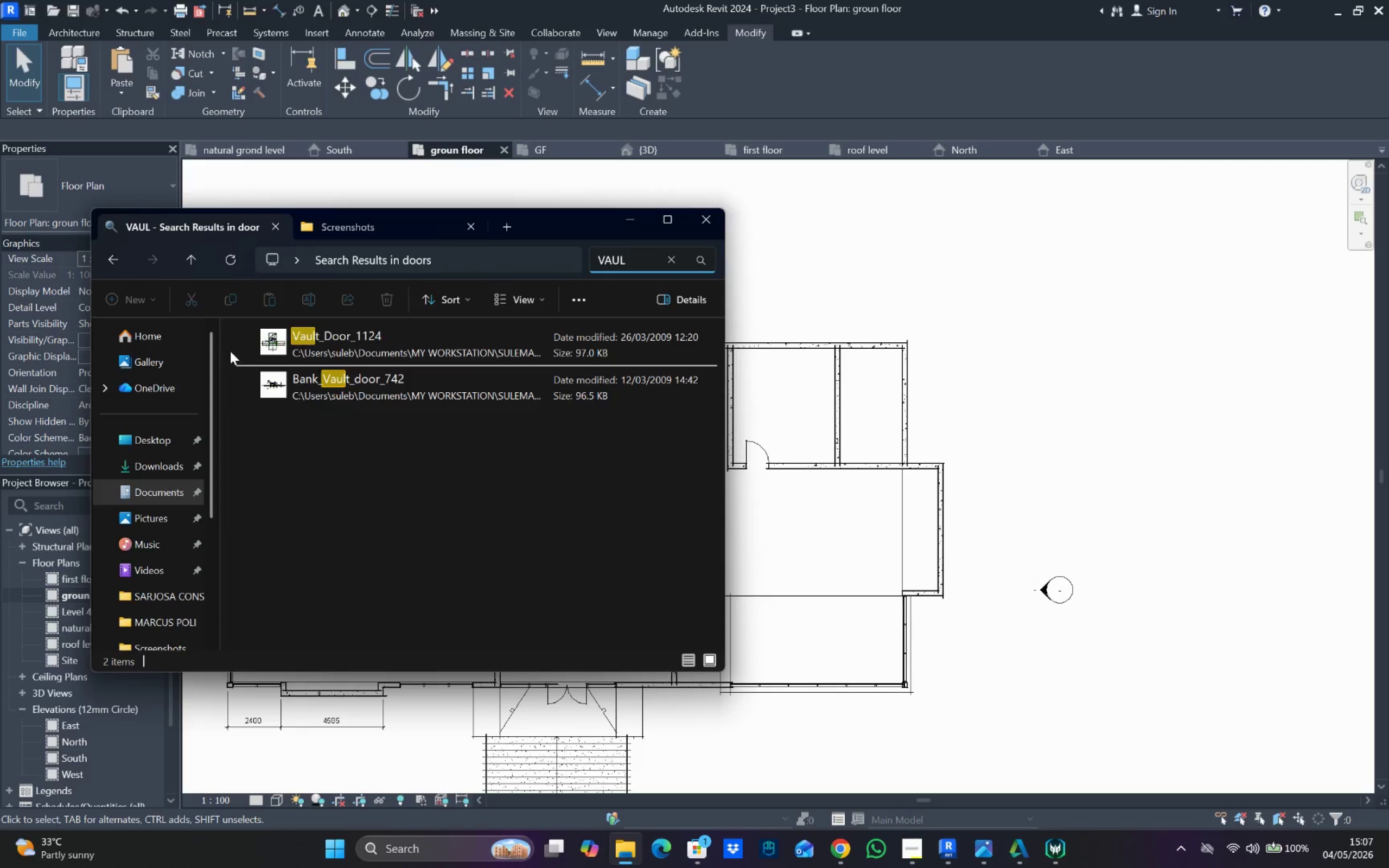 
left_click_drag(start_coordinate=[289, 339], to_coordinate=[781, 545])
 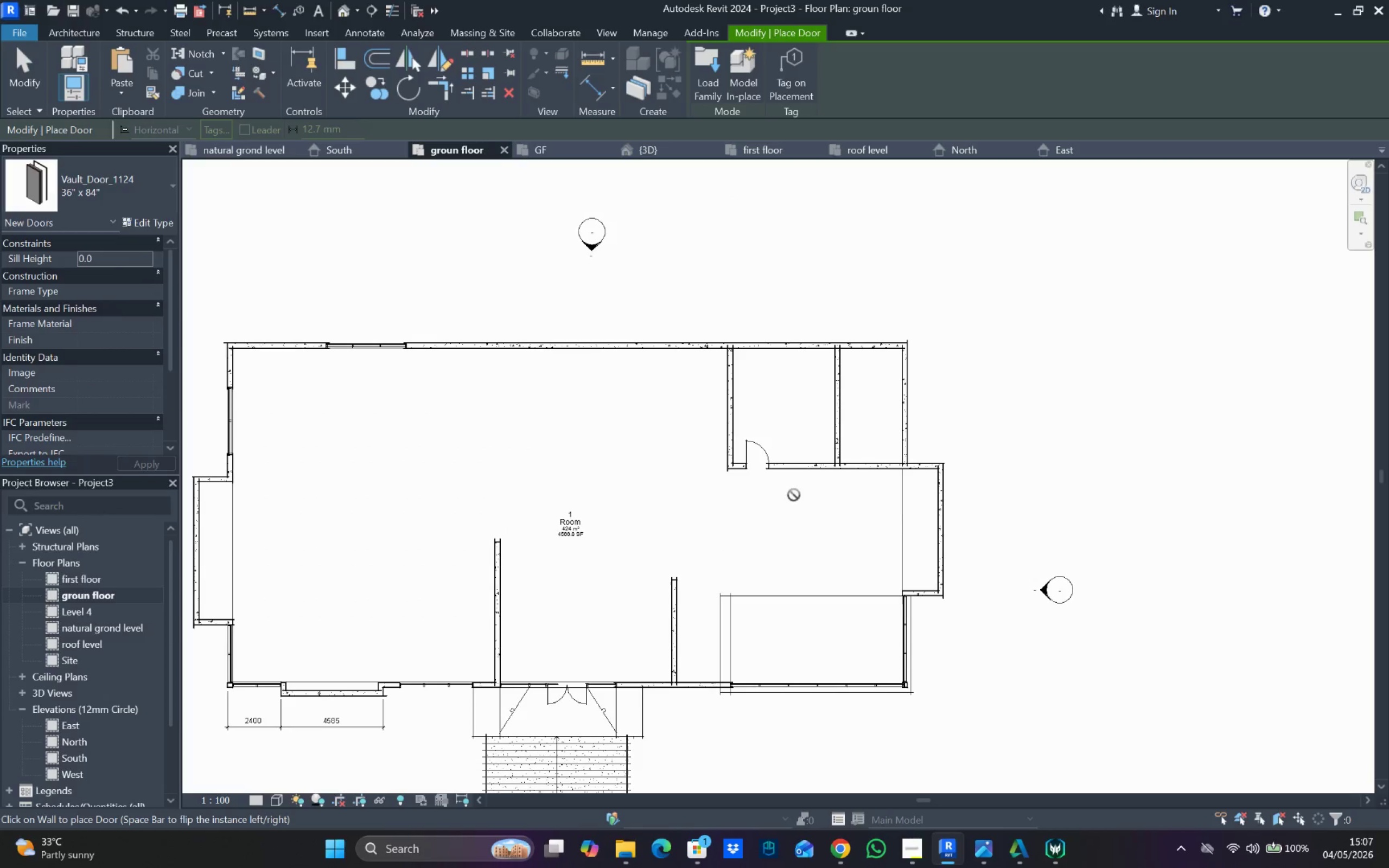 
scroll: coordinate [797, 465], scroll_direction: up, amount: 4.0
 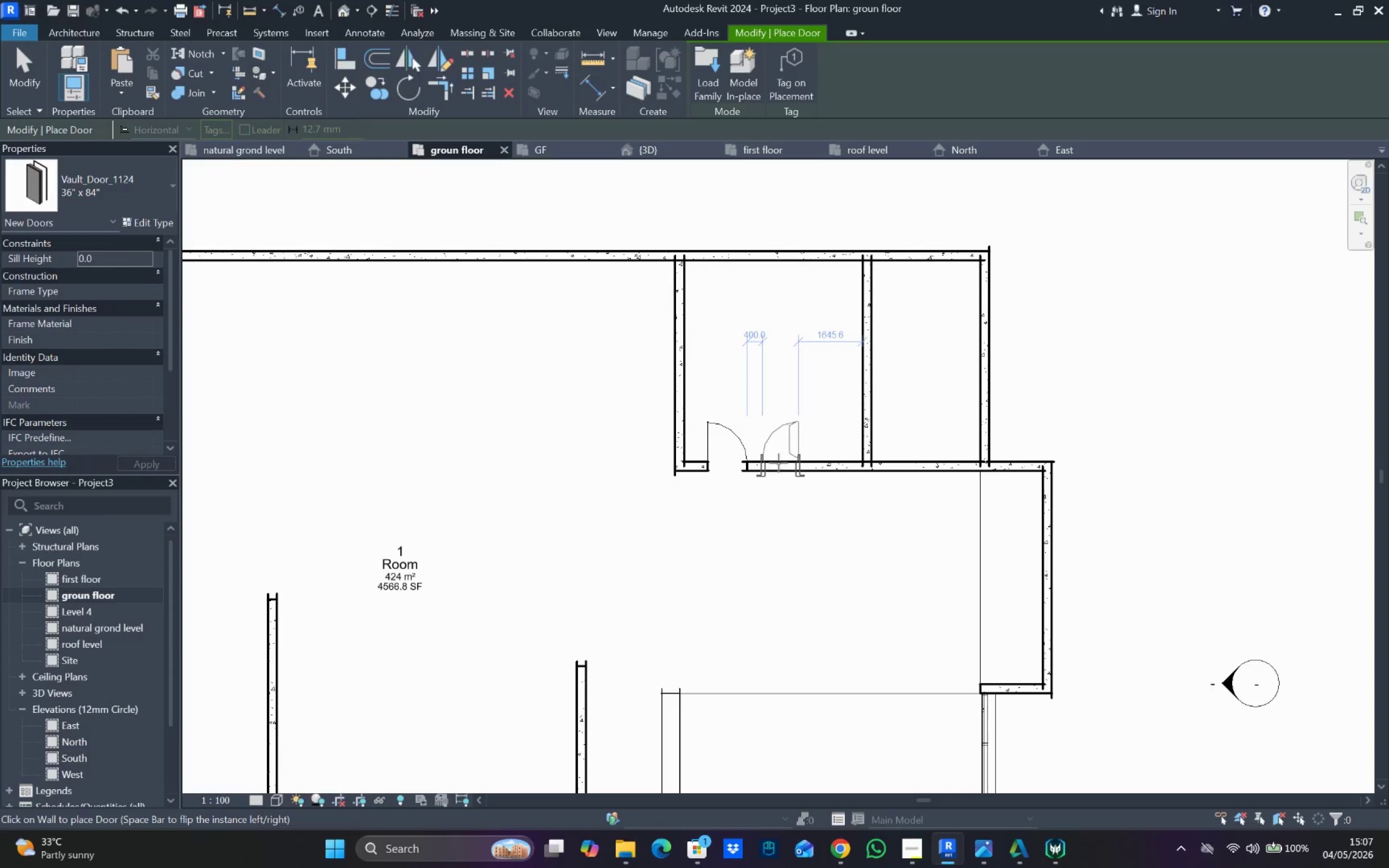 
left_click([779, 463])
 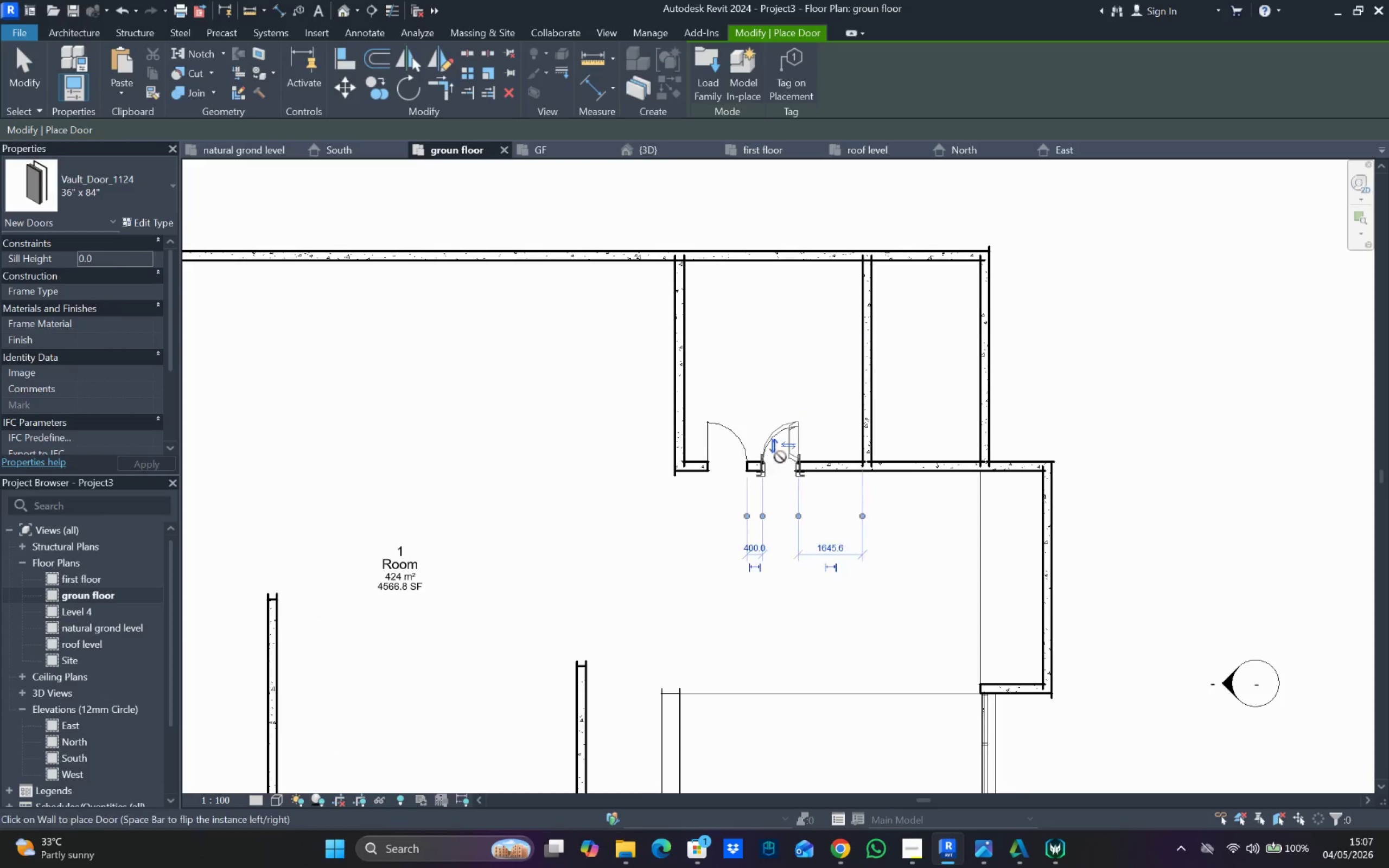 
key(Escape)
 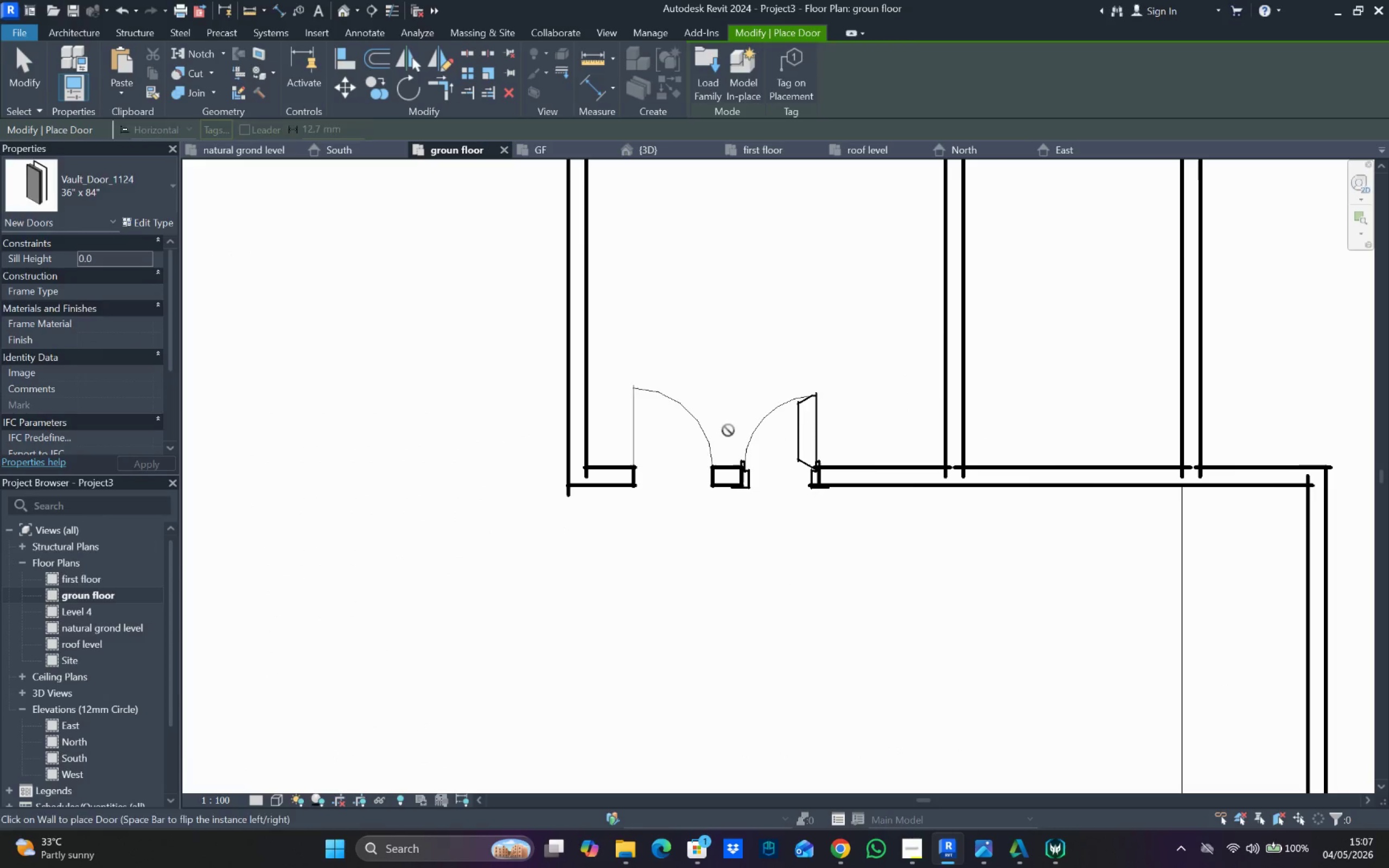 
key(Escape)
 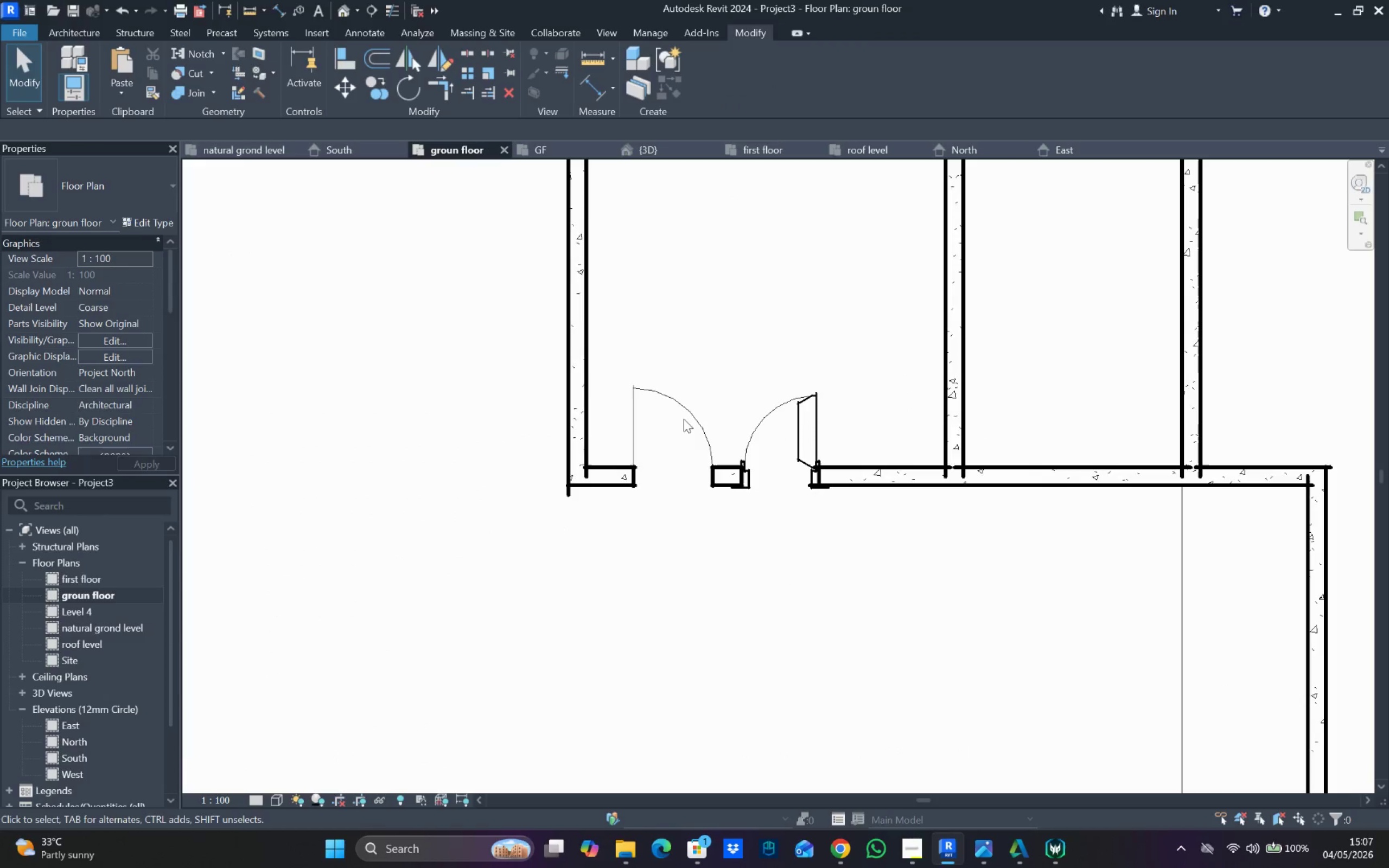 
scroll: coordinate [781, 456], scroll_direction: up, amount: 5.0
 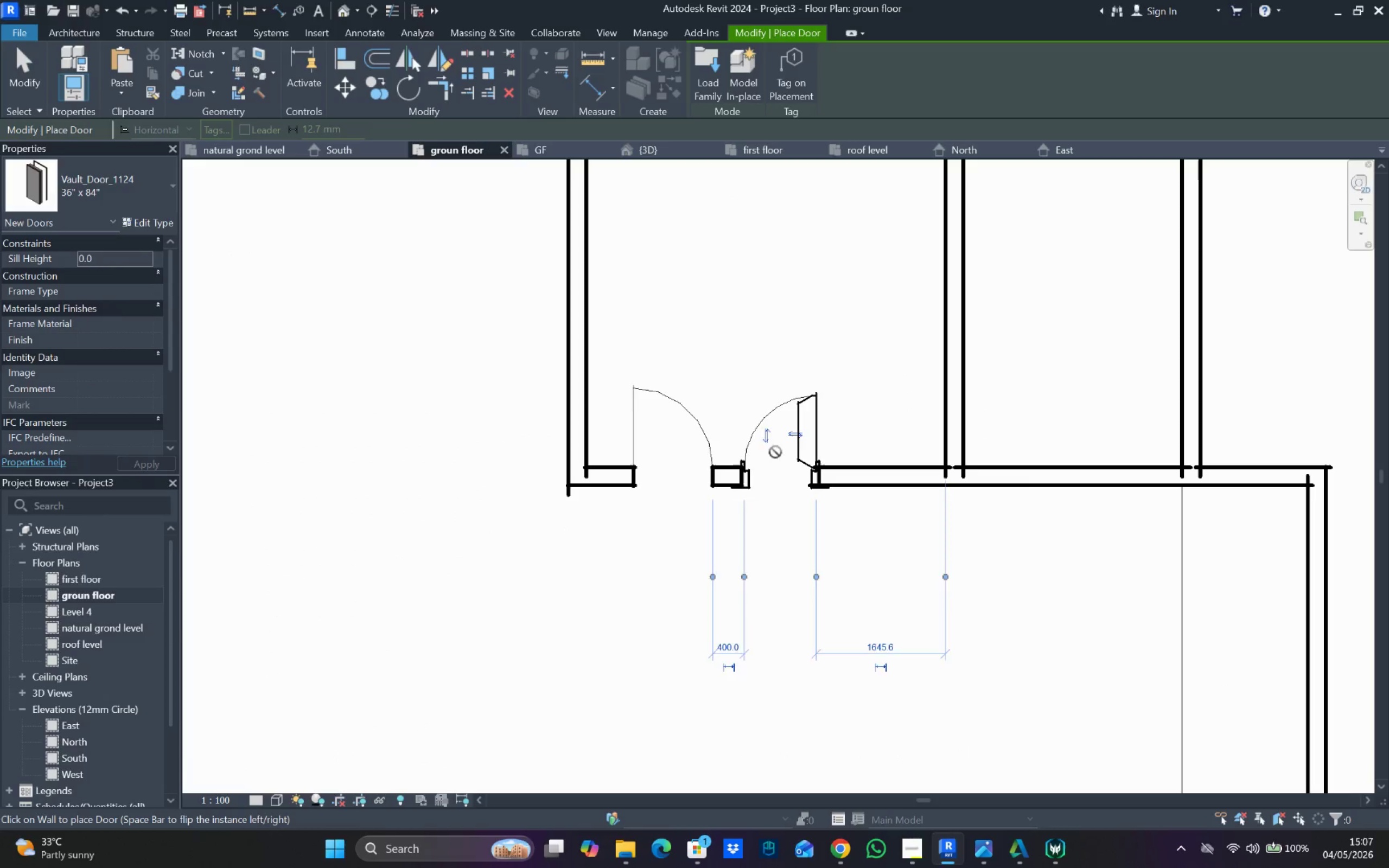 
left_click([683, 419])
 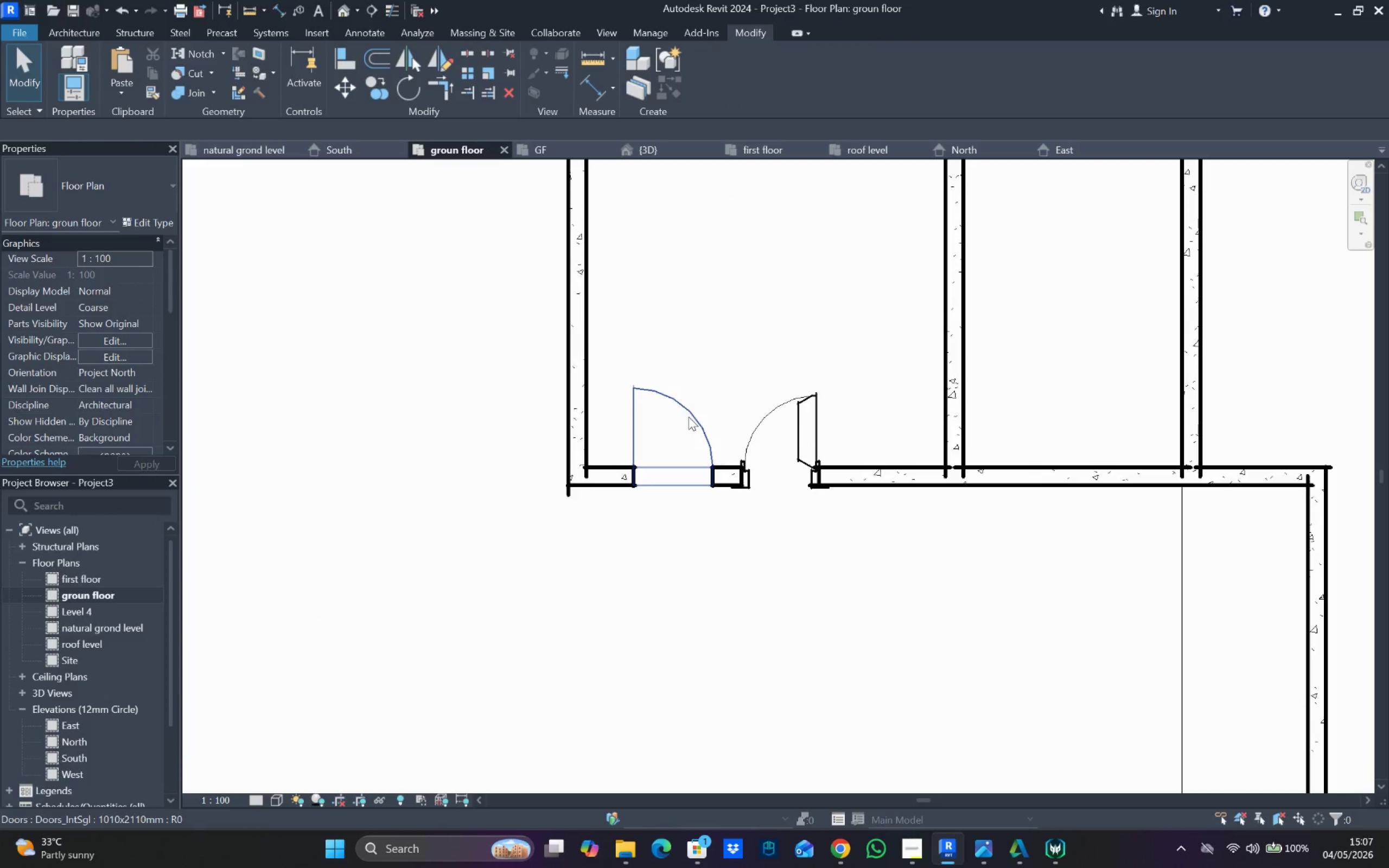 
left_click([689, 417])
 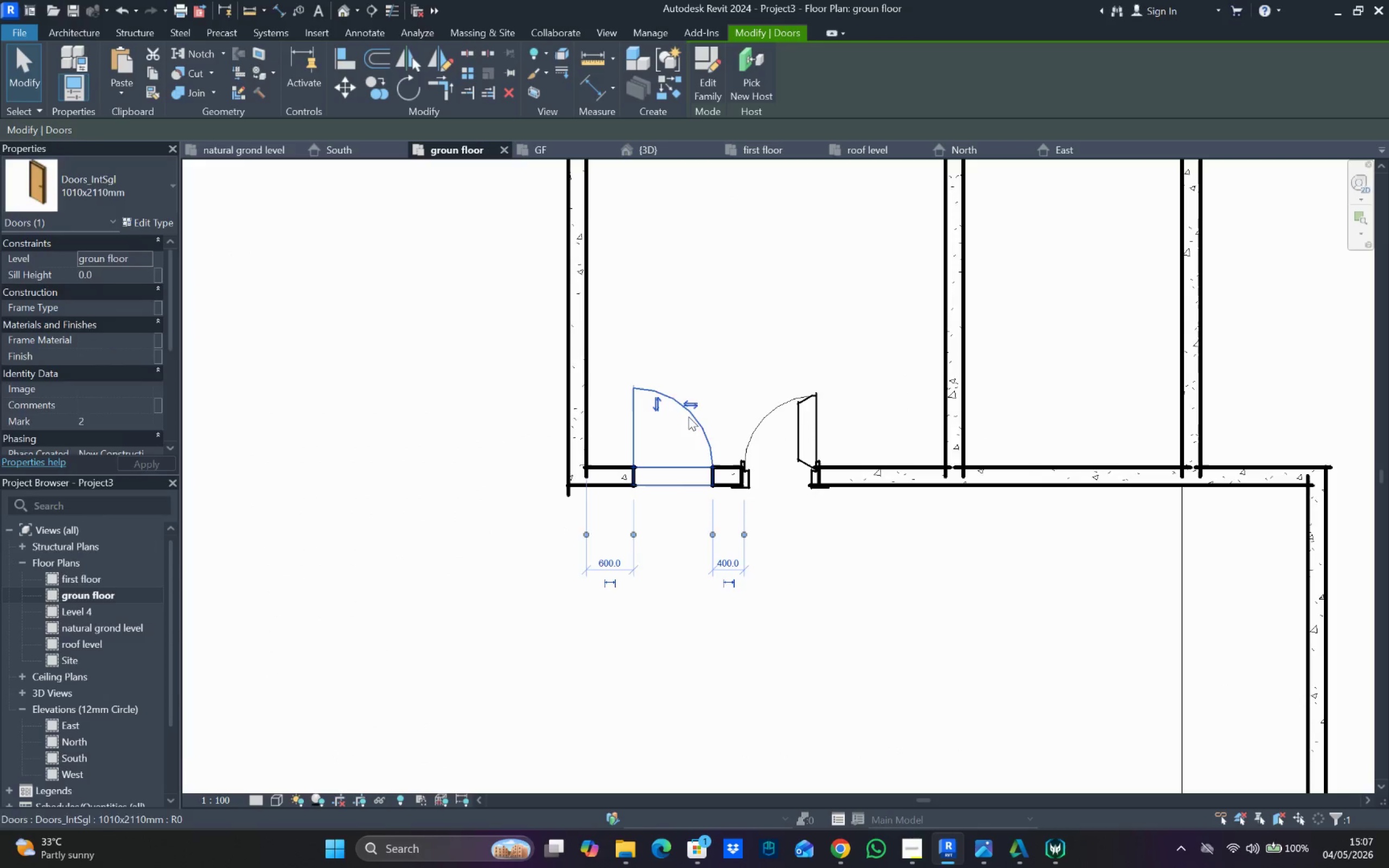 
key(Delete)
 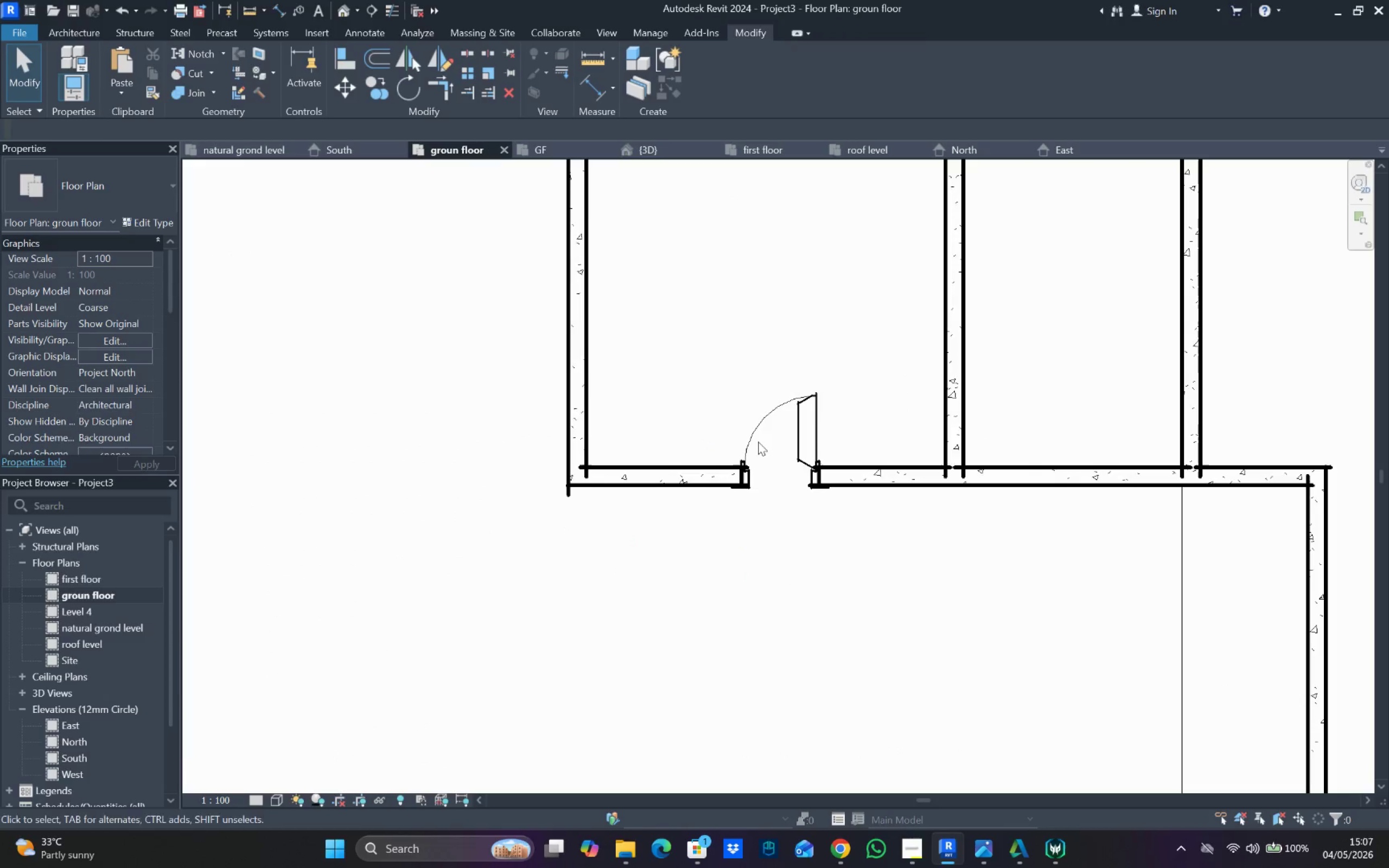 
left_click([756, 437])
 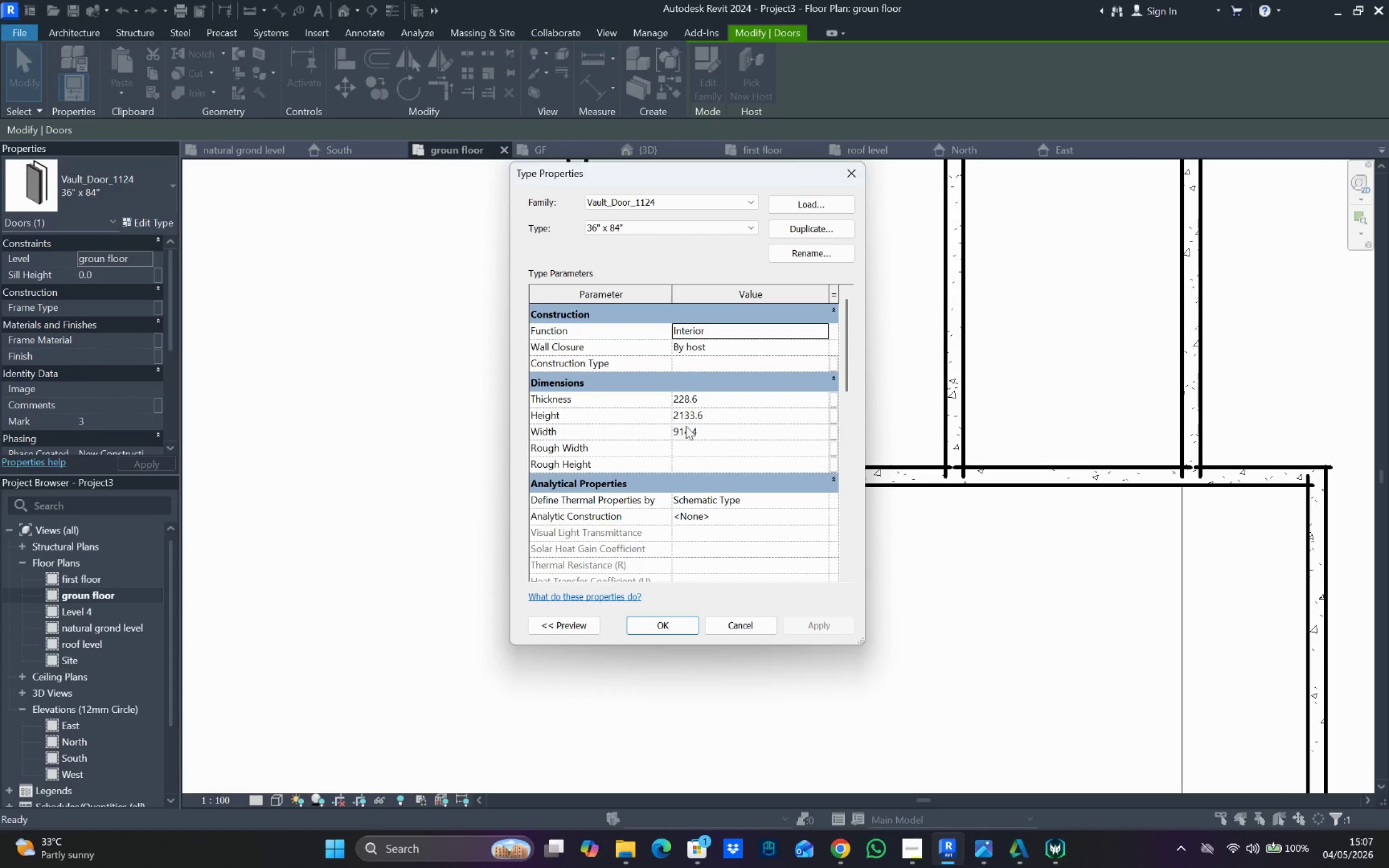 
wait(6.08)
 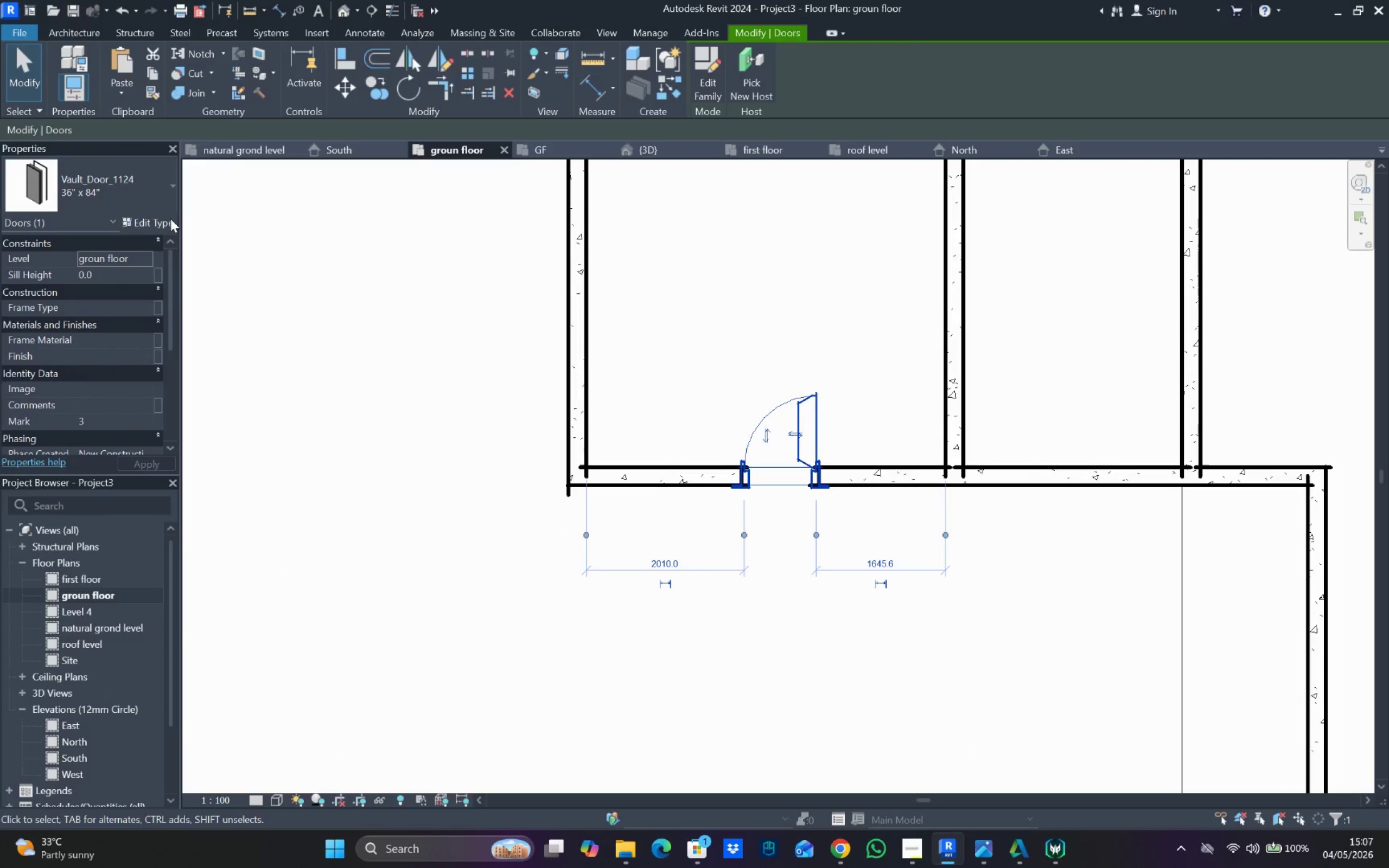 
double_click([686, 426])
 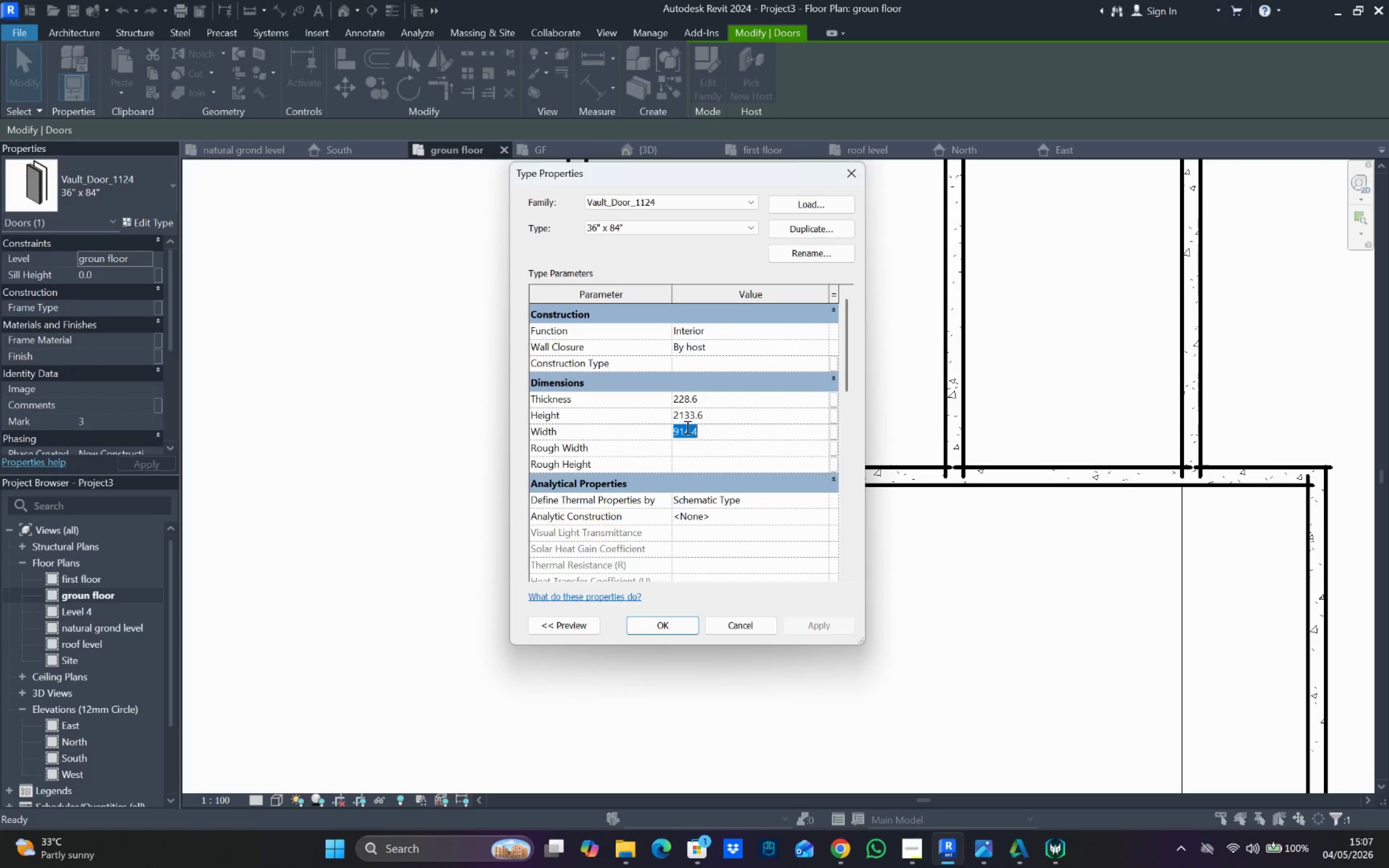 
type(120)
 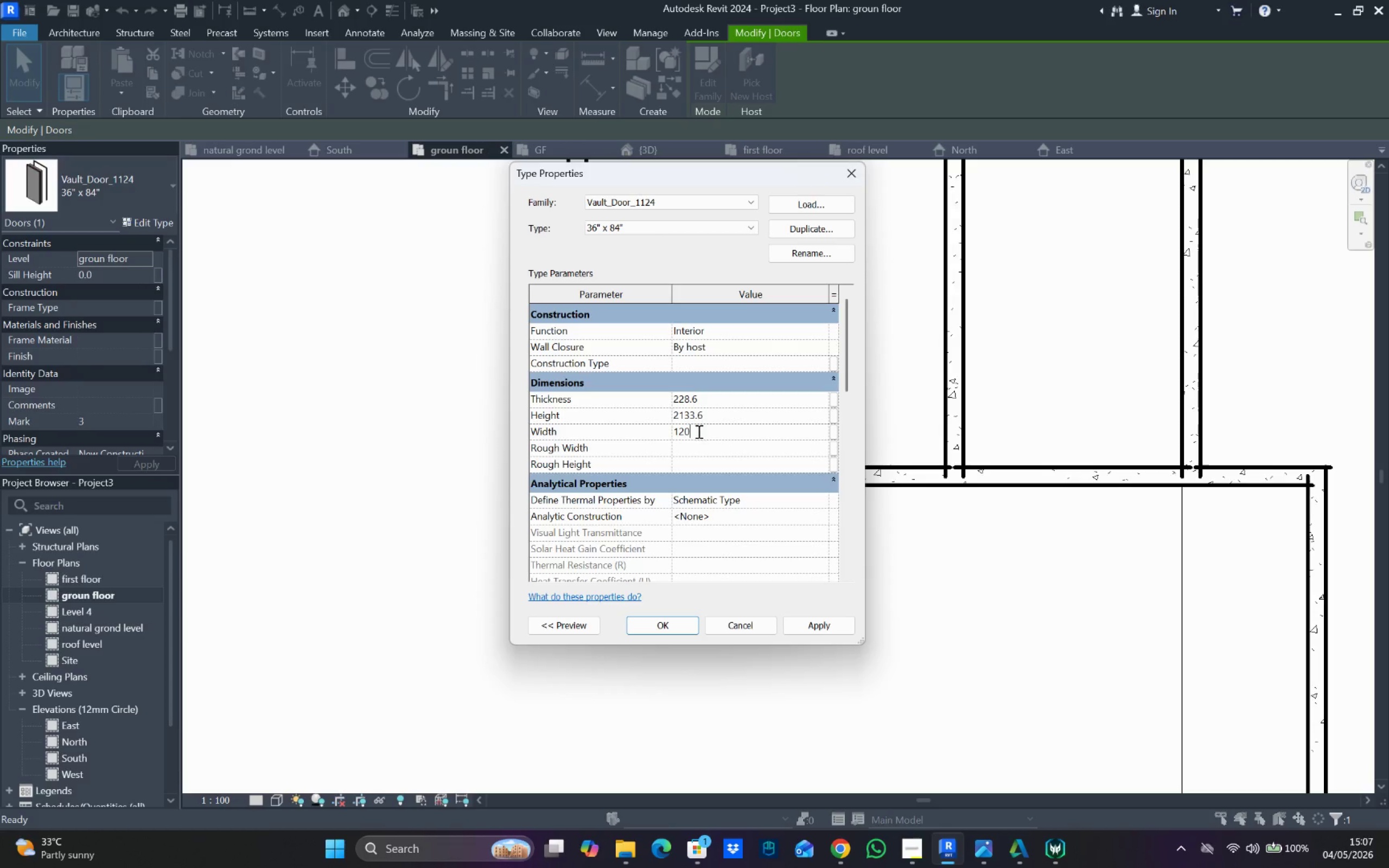 
key(0)
 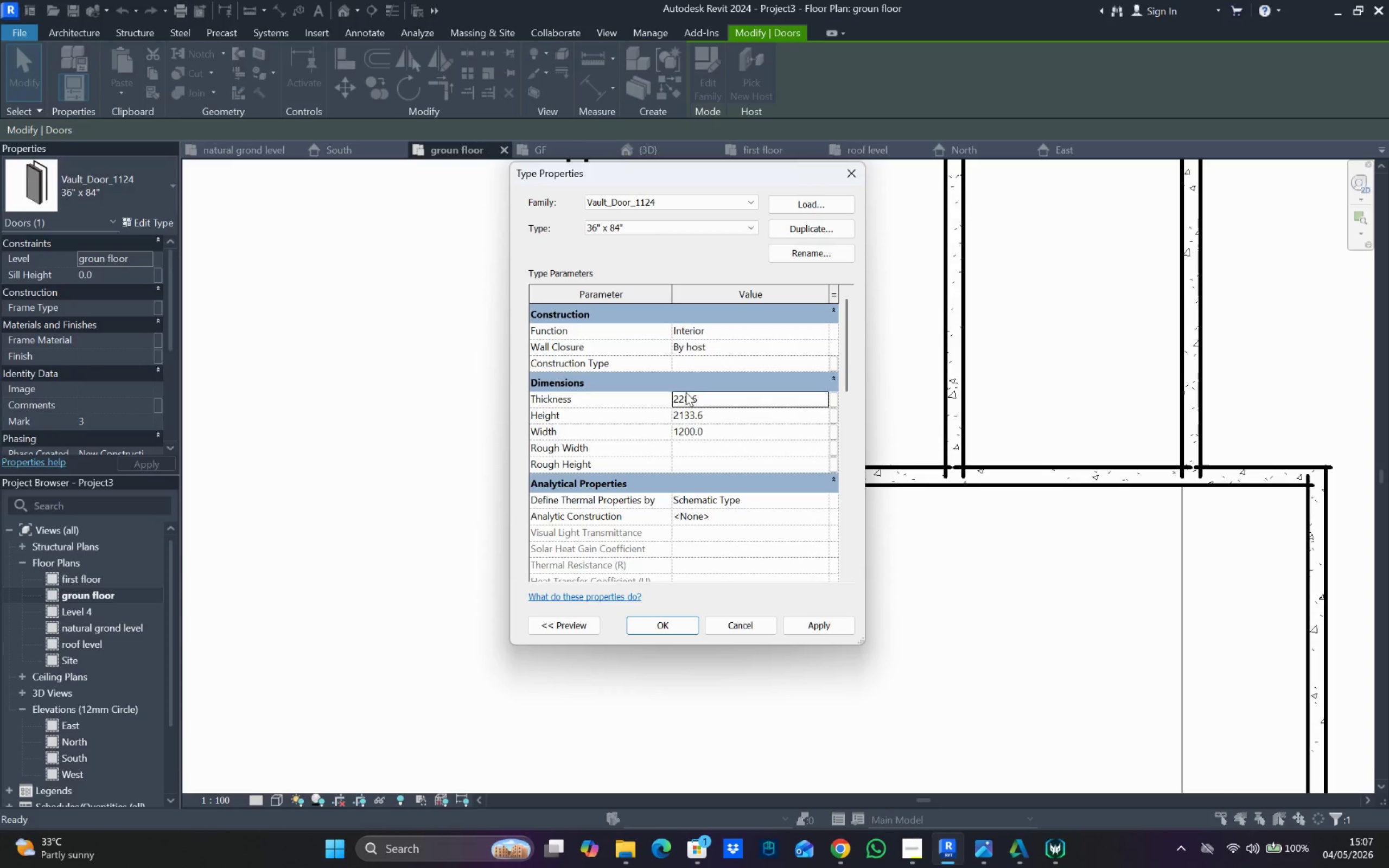 
double_click([686, 392])
 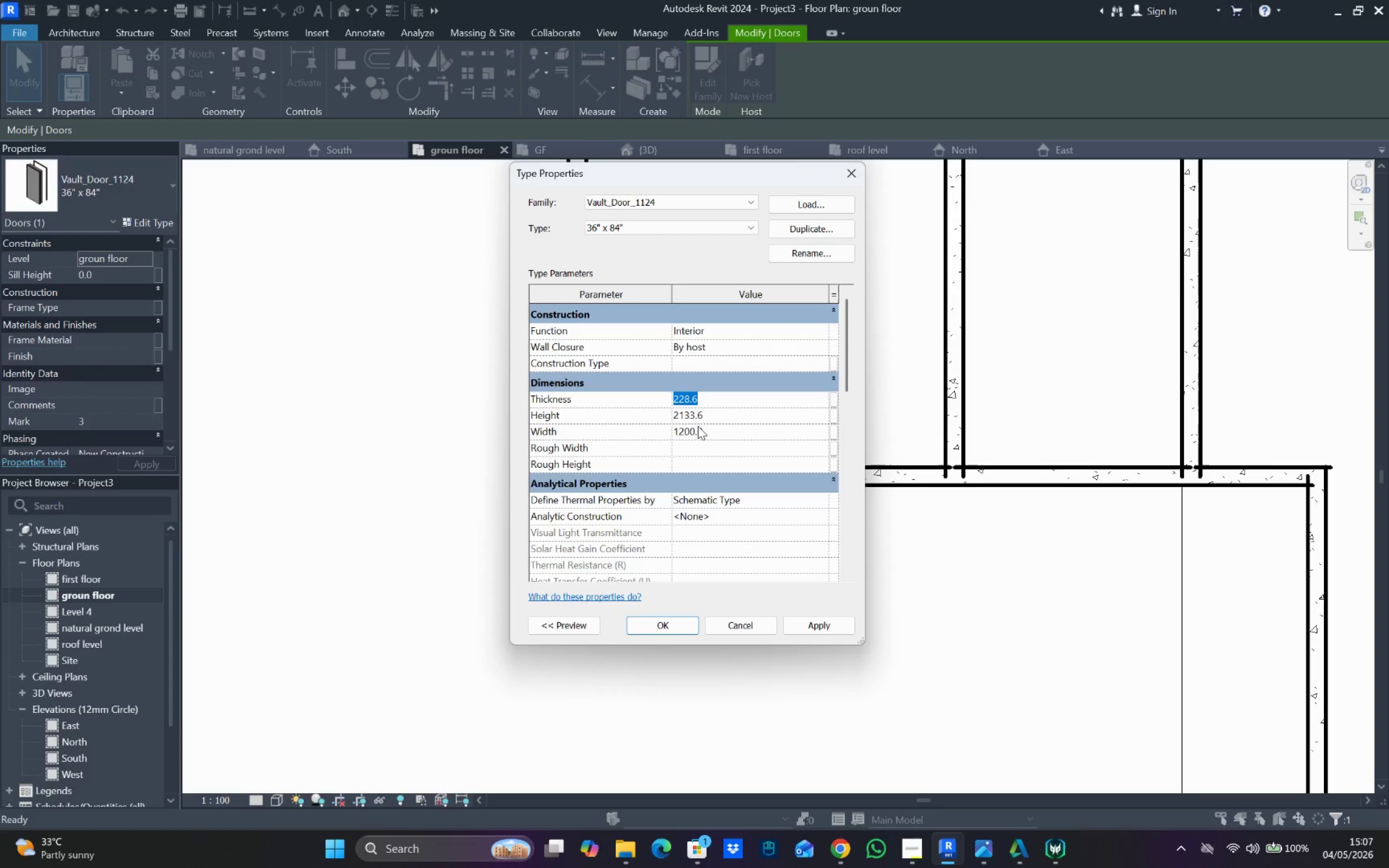 
left_click([696, 417])
 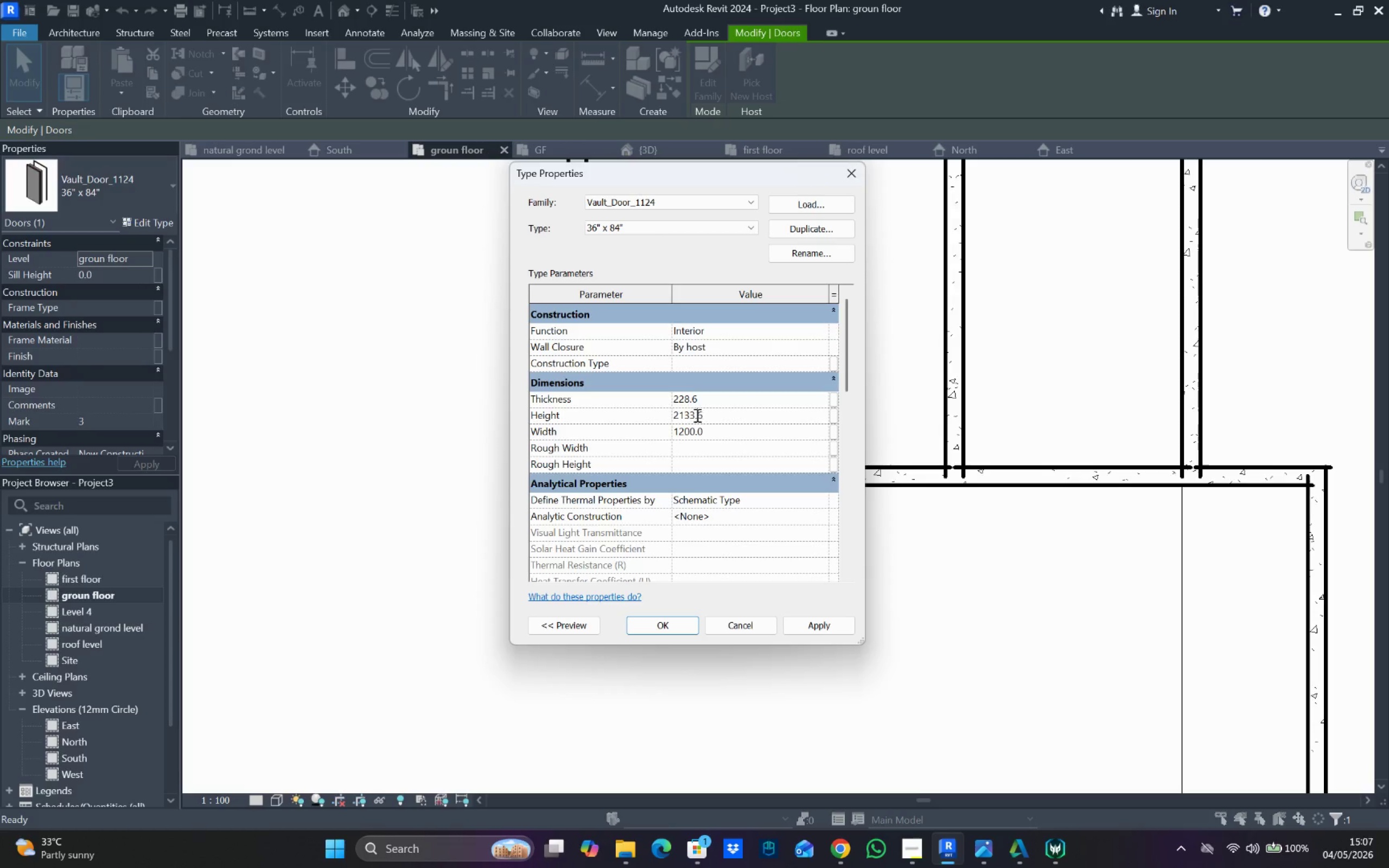 
triple_click([696, 415])
 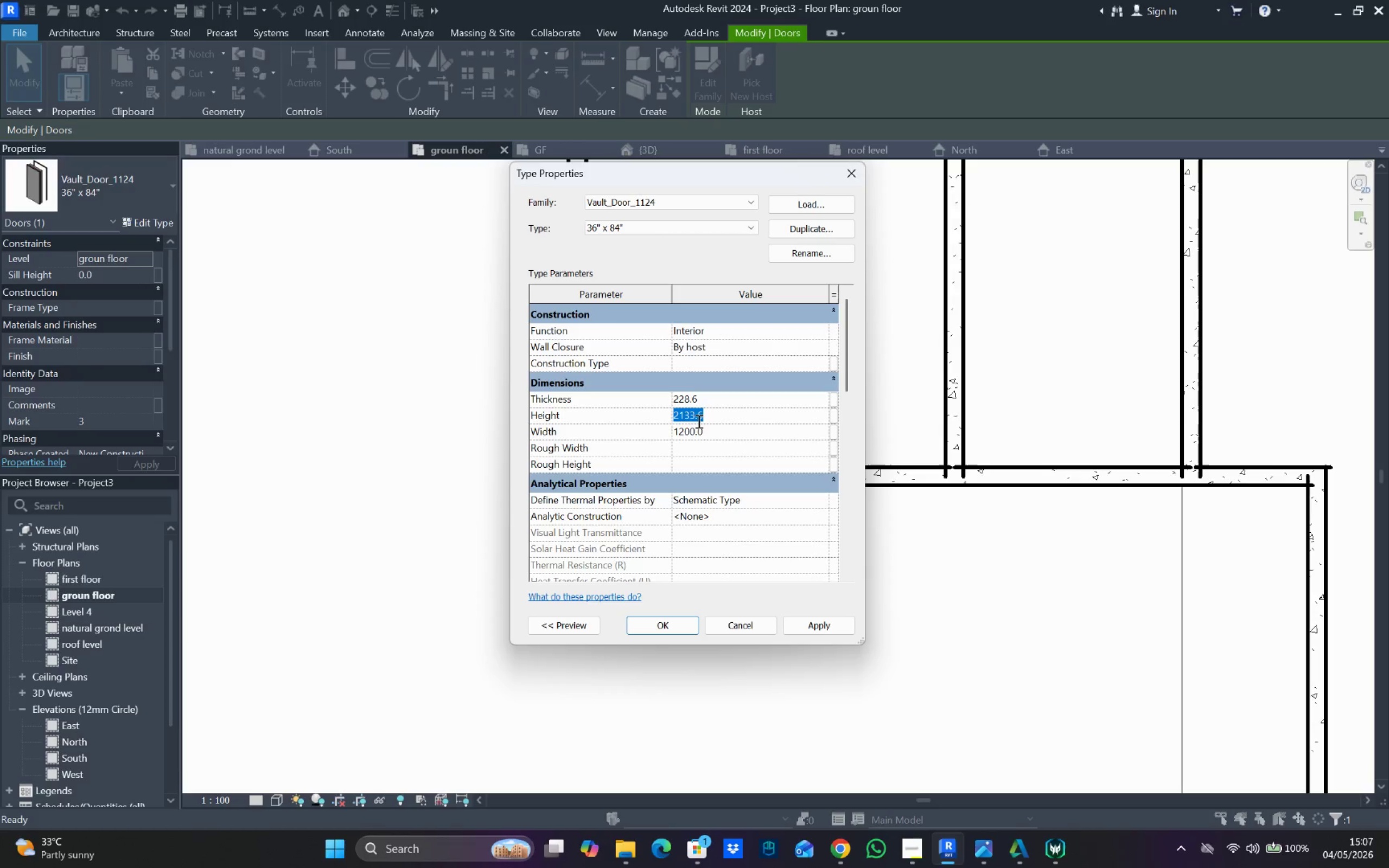 
key(2)
 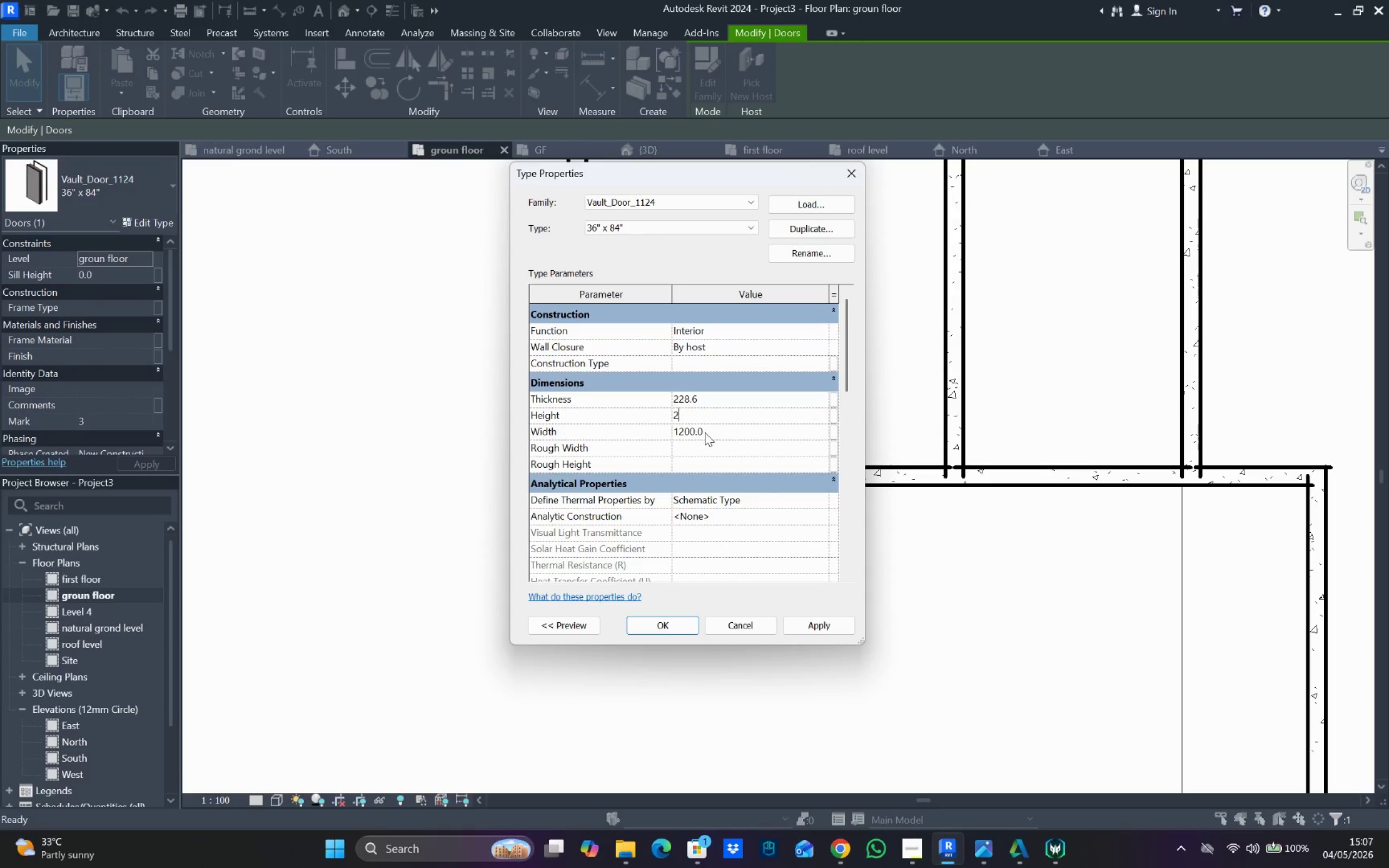 
type(400)
 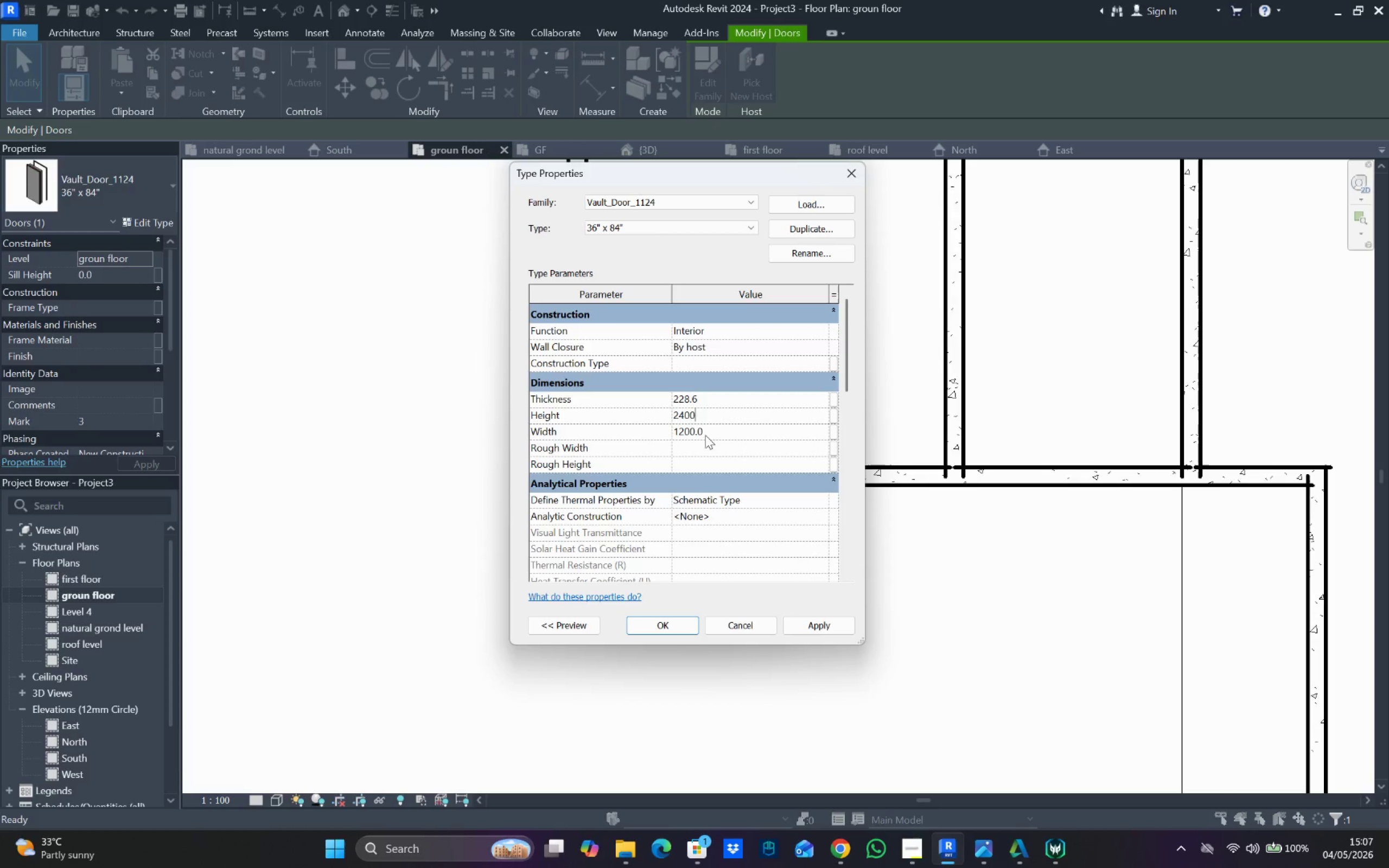 
key(Enter)
 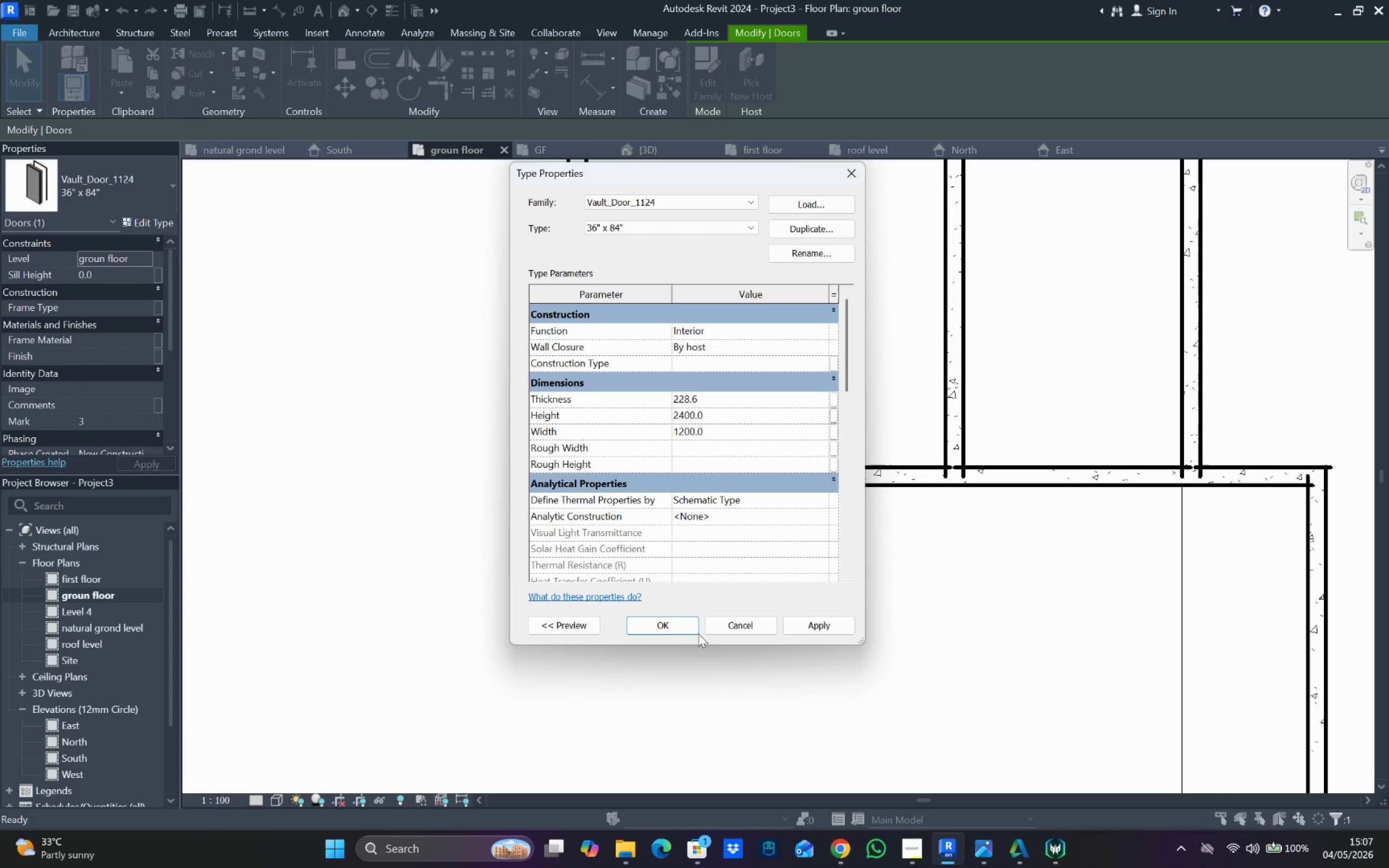 
left_click([687, 627])
 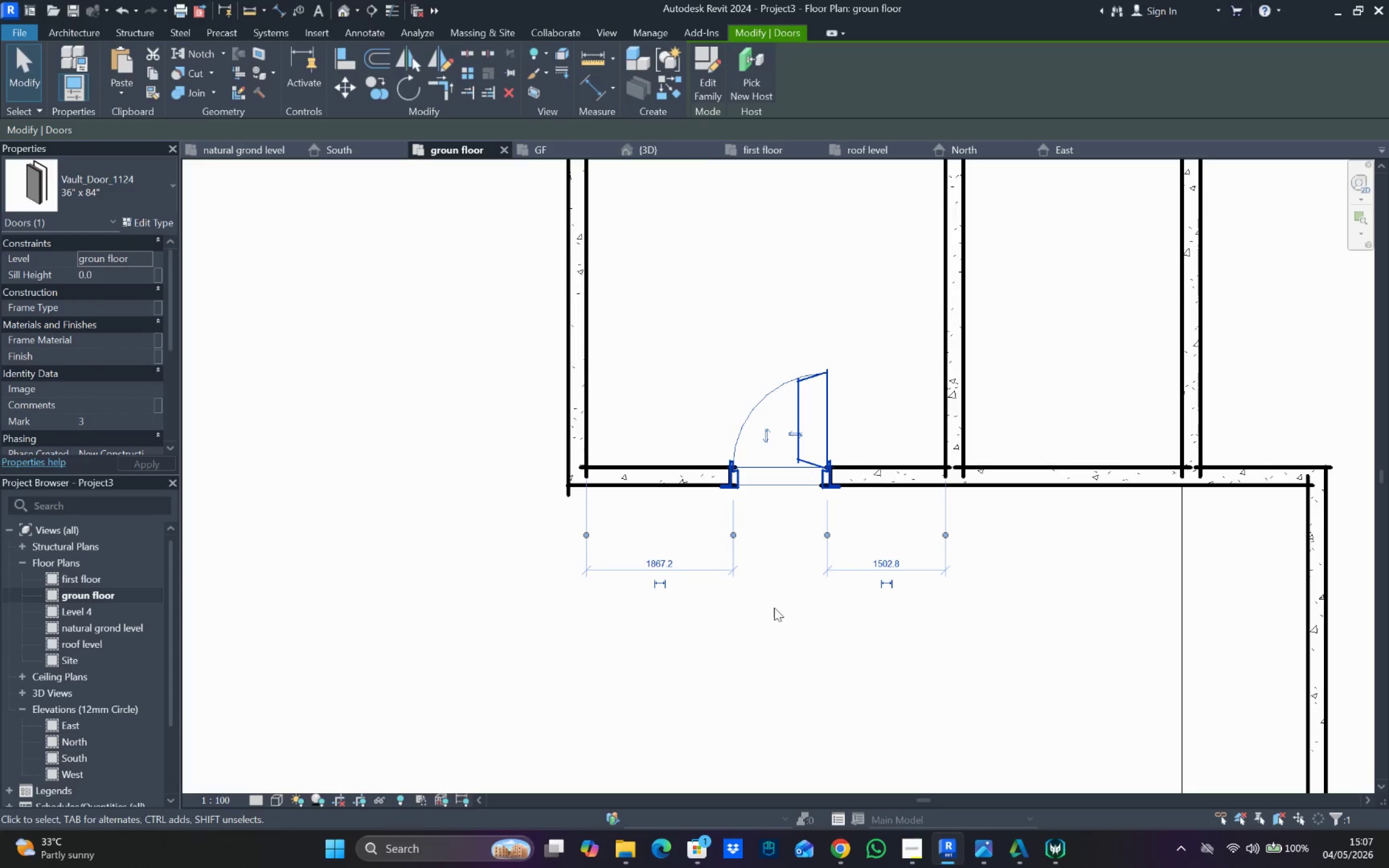 
left_click_drag(start_coordinate=[823, 571], to_coordinate=[823, 563])
 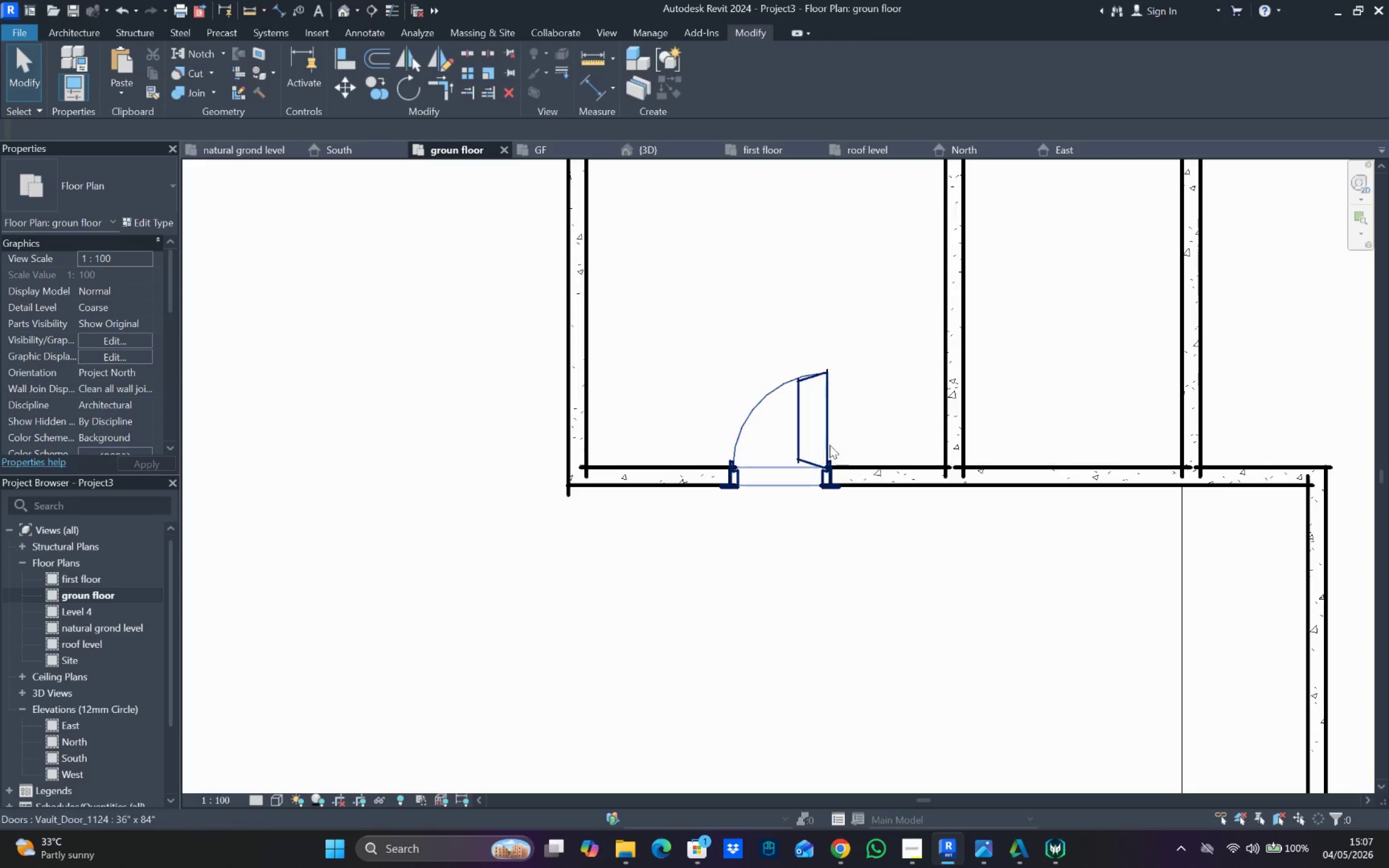 
left_click([827, 441])
 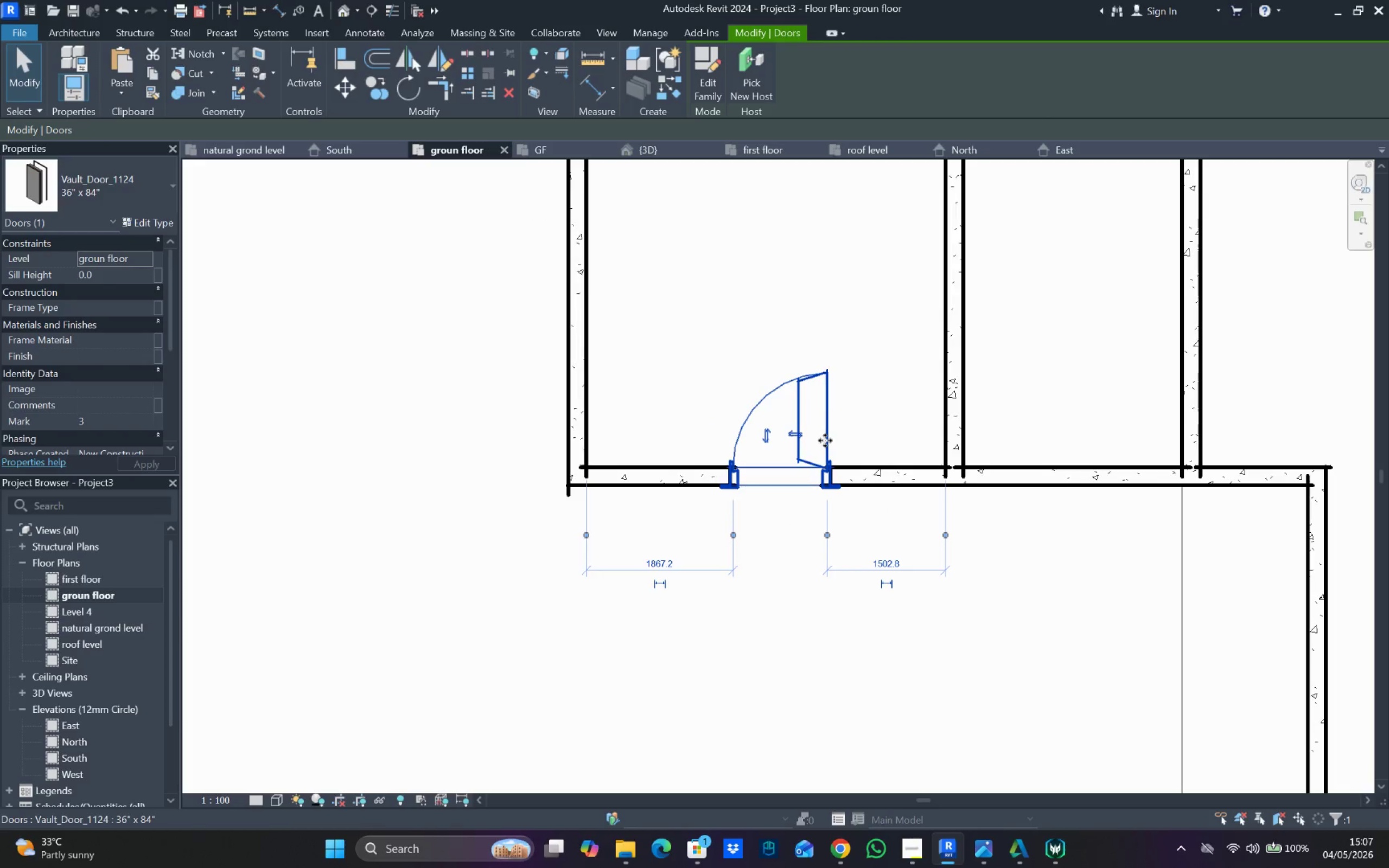 
key(ArrowLeft)
 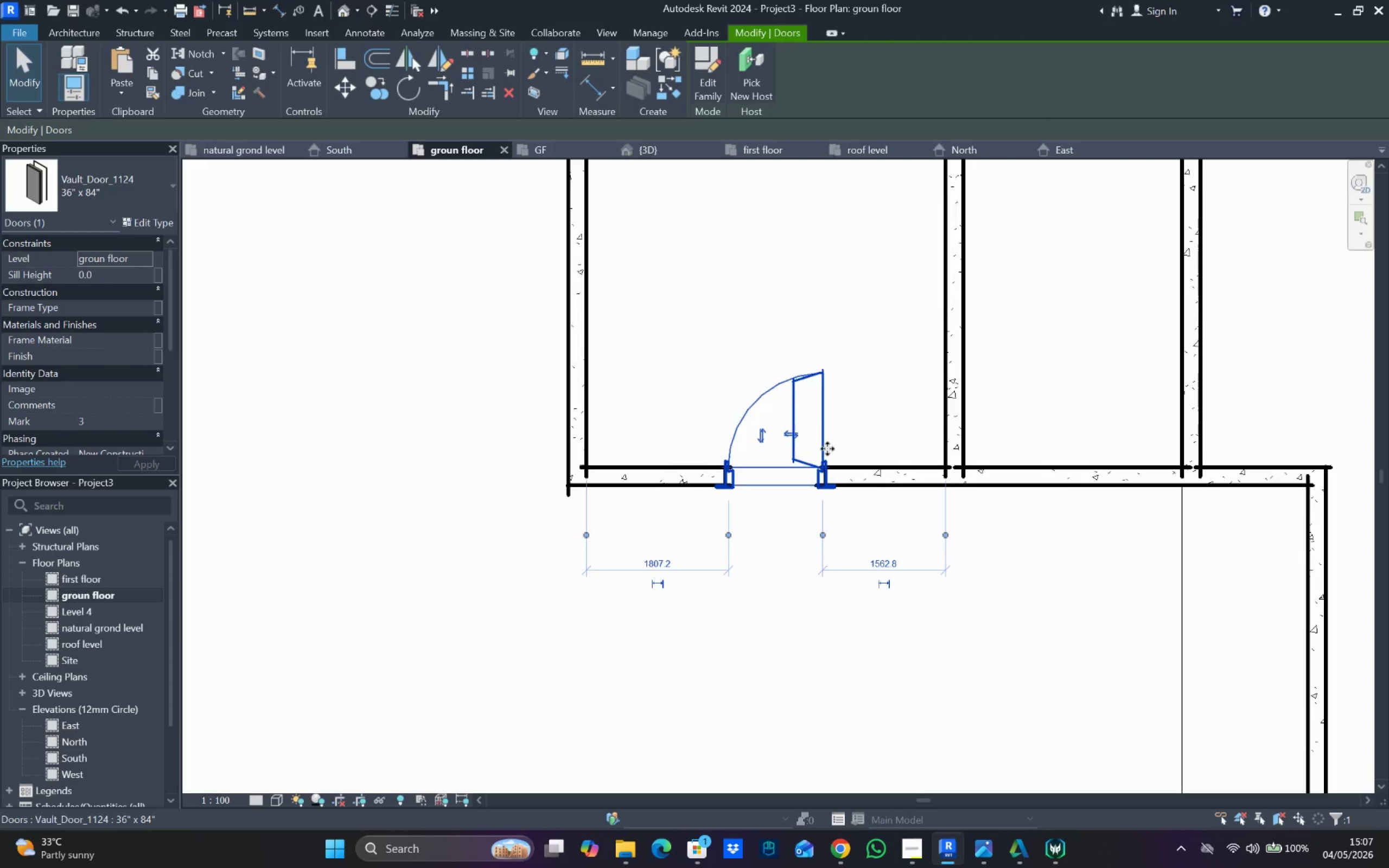 
key(ArrowLeft)
 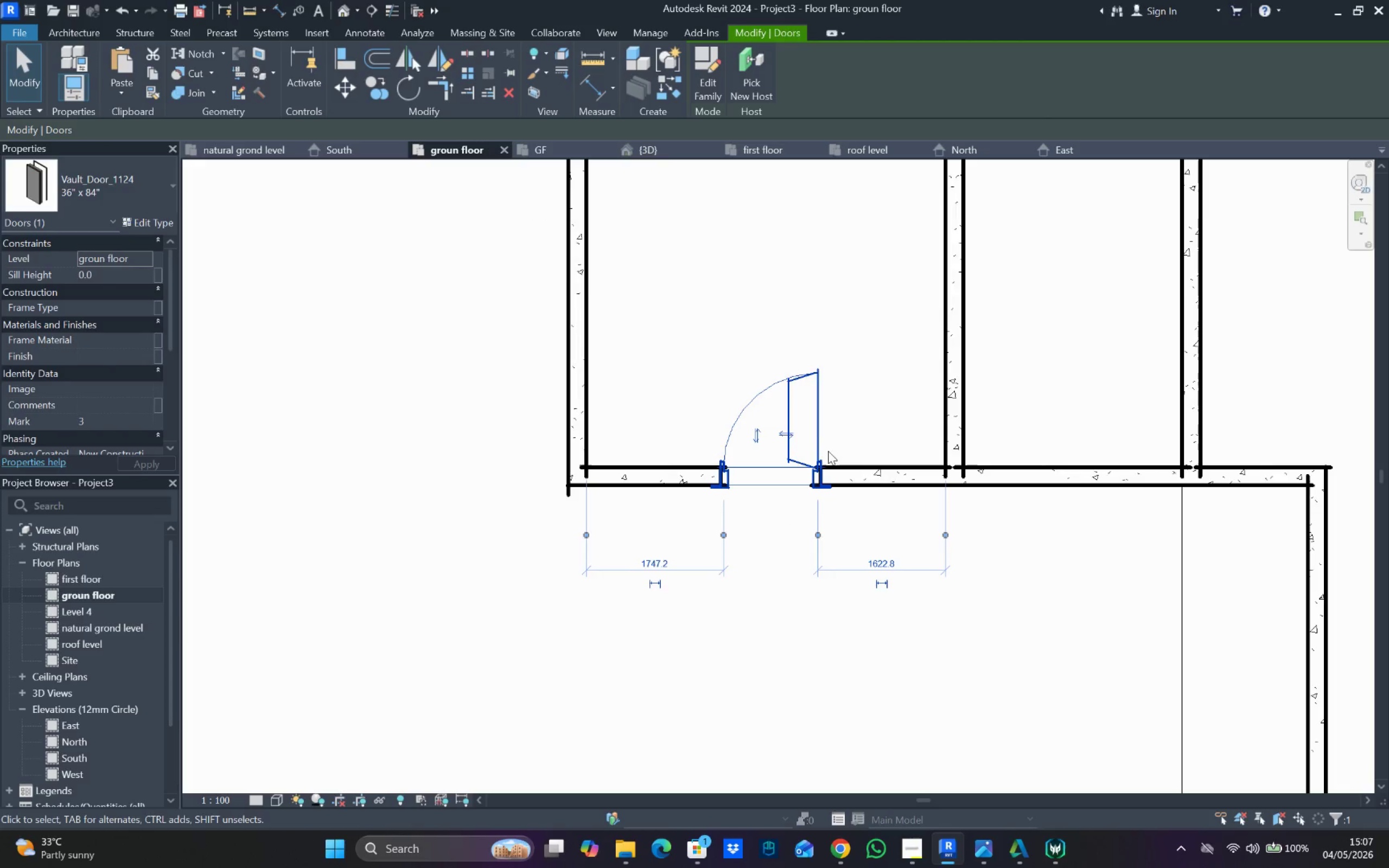 
key(ArrowLeft)
 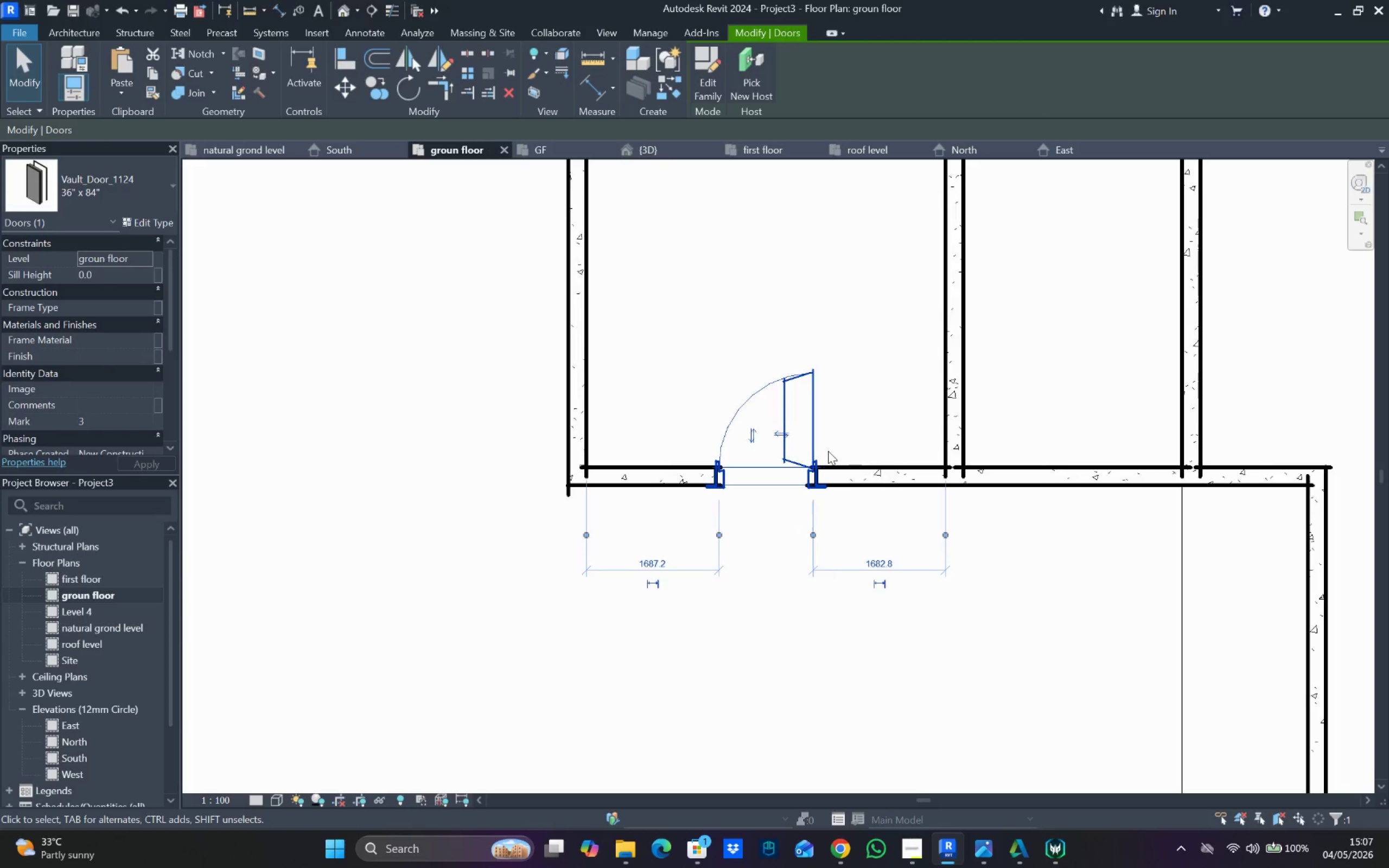 
key(ArrowLeft)
 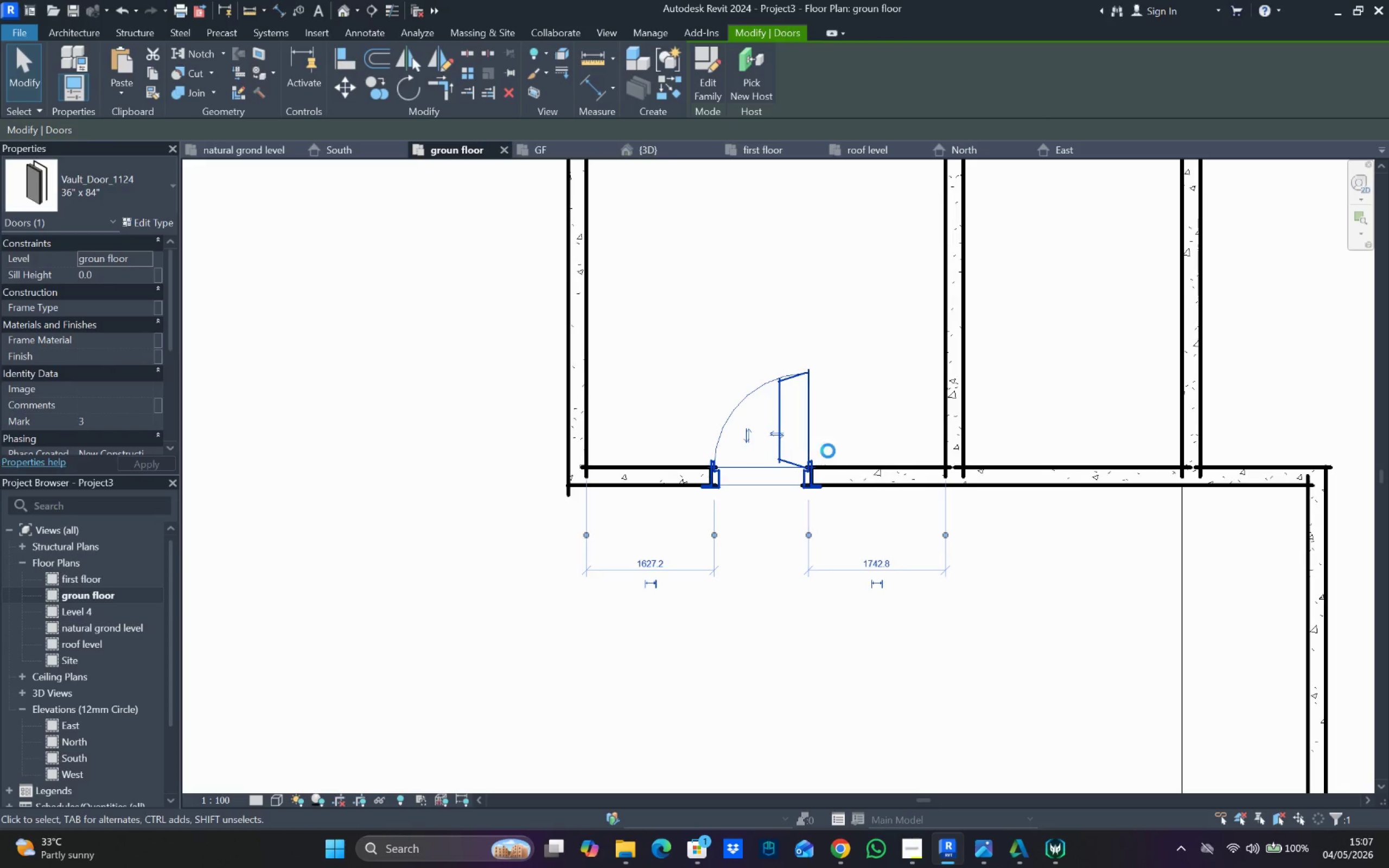 
key(ArrowLeft)
 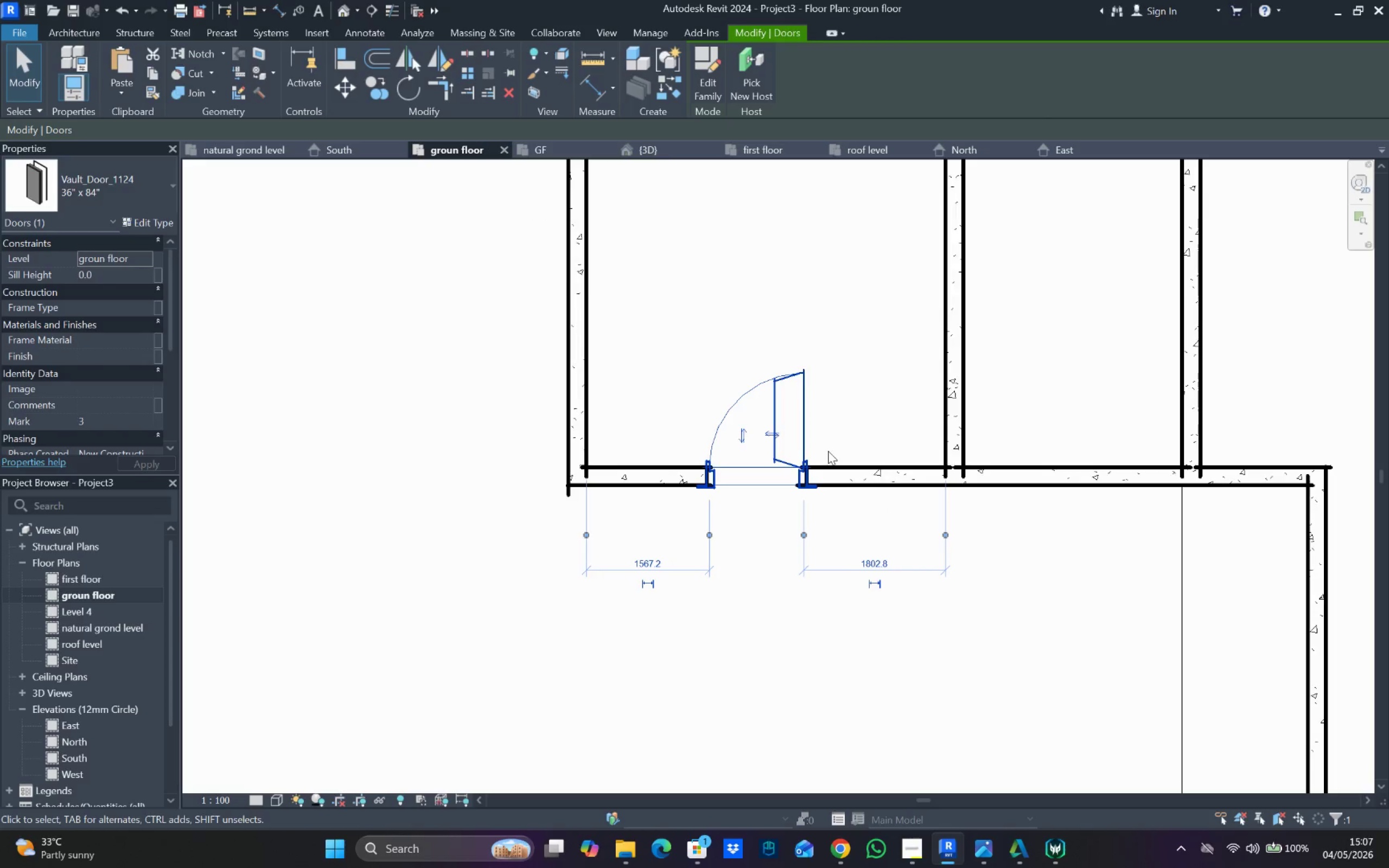 
key(ArrowLeft)
 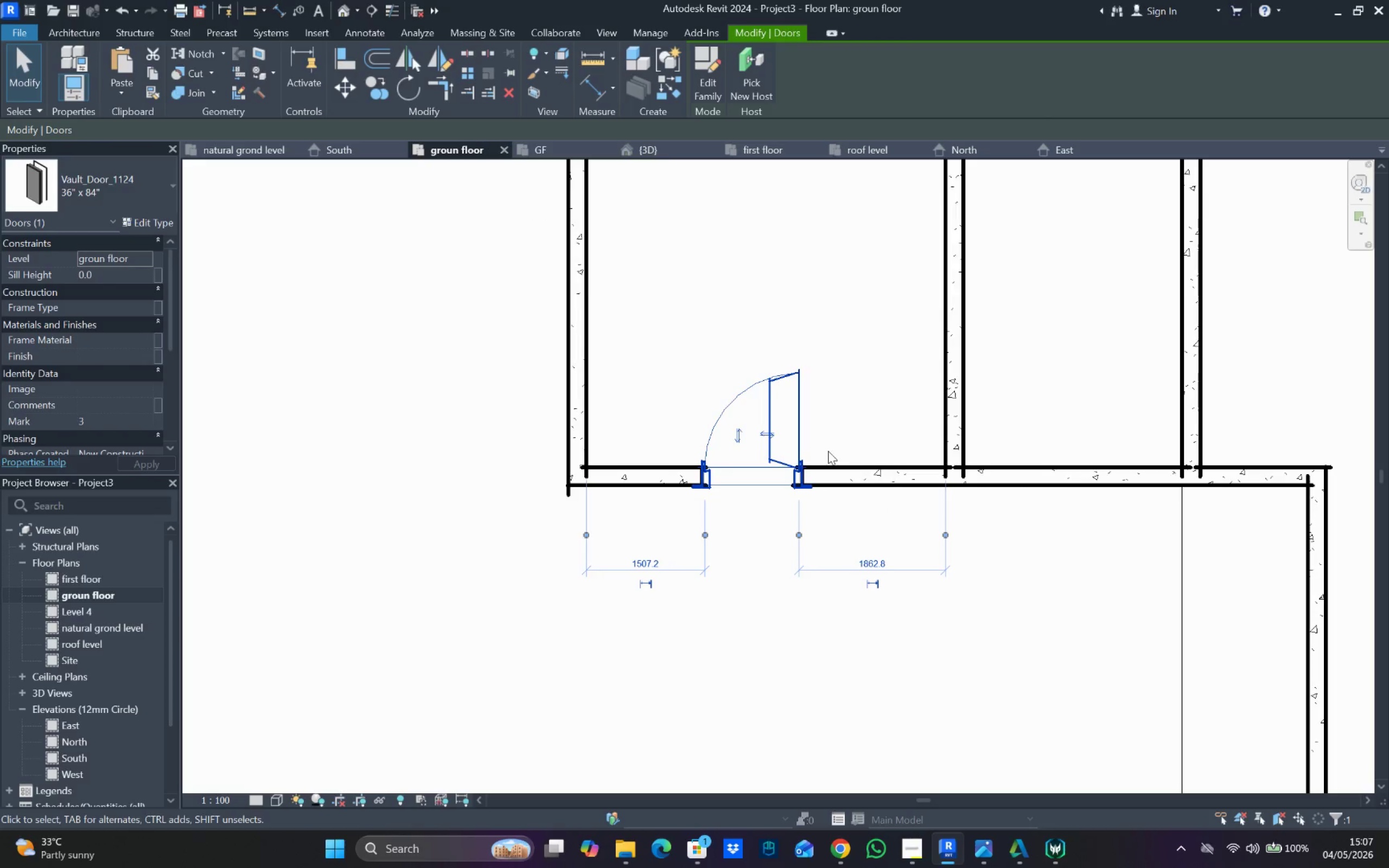 
key(ArrowLeft)
 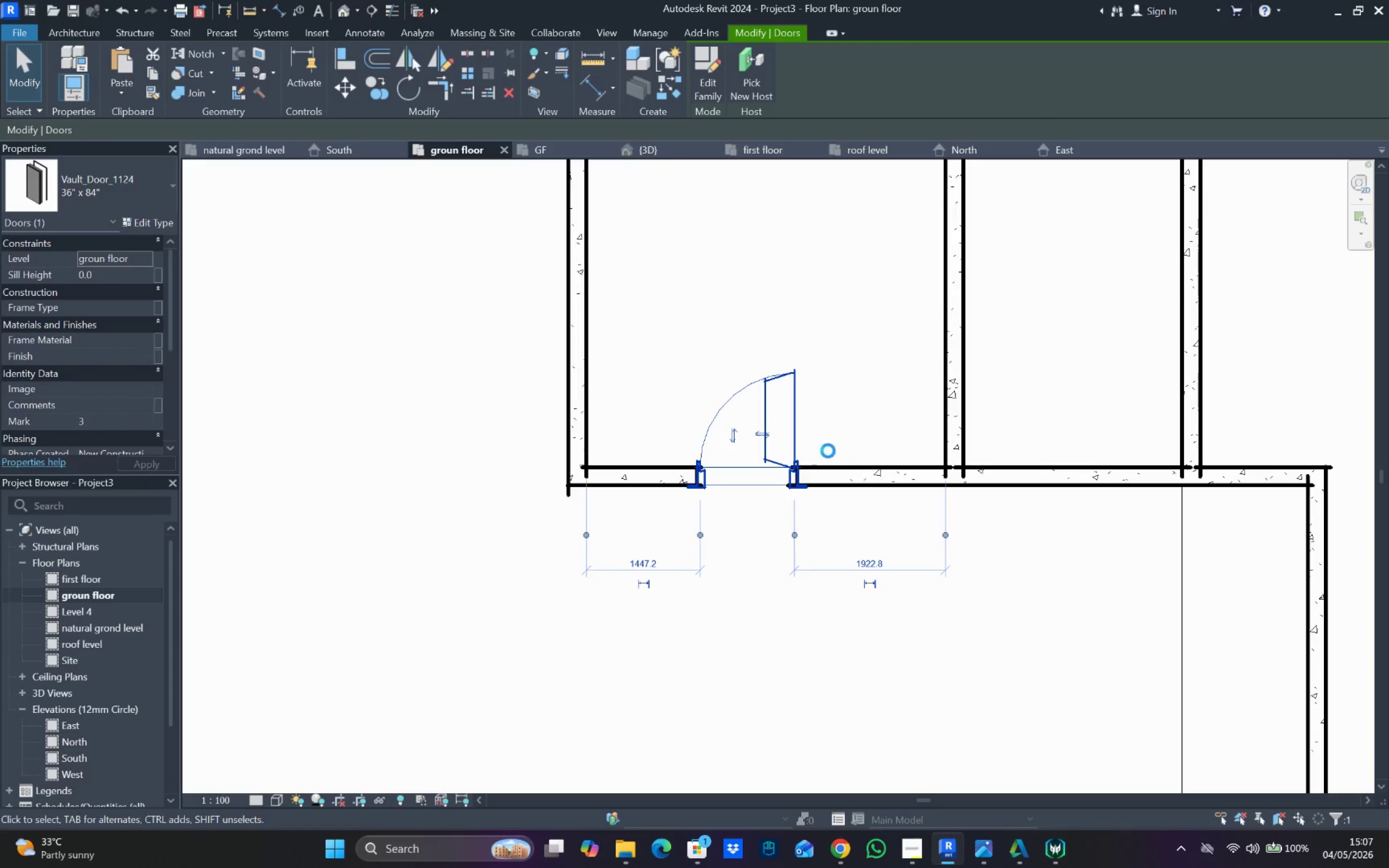 
key(ArrowLeft)
 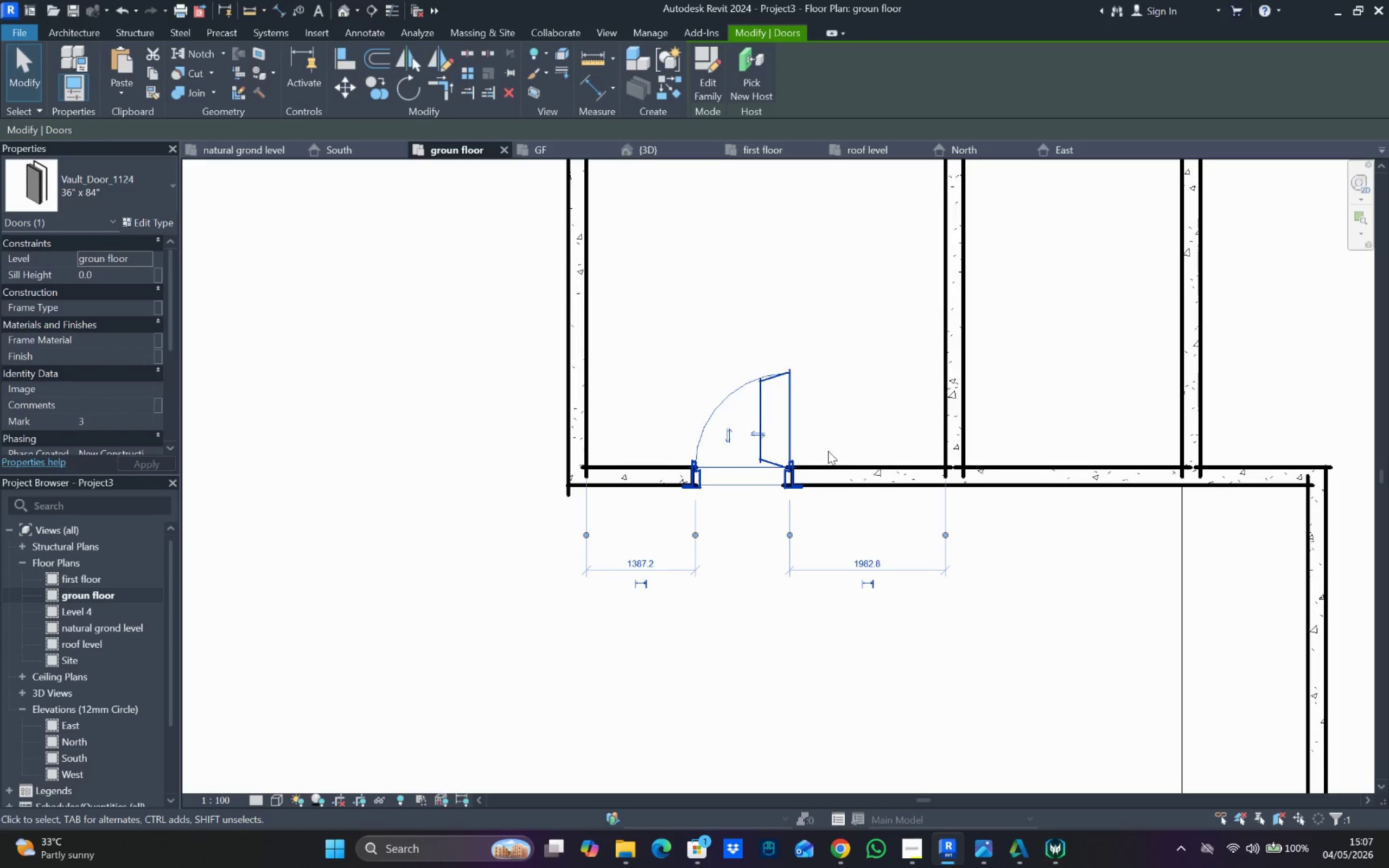 
key(ArrowLeft)
 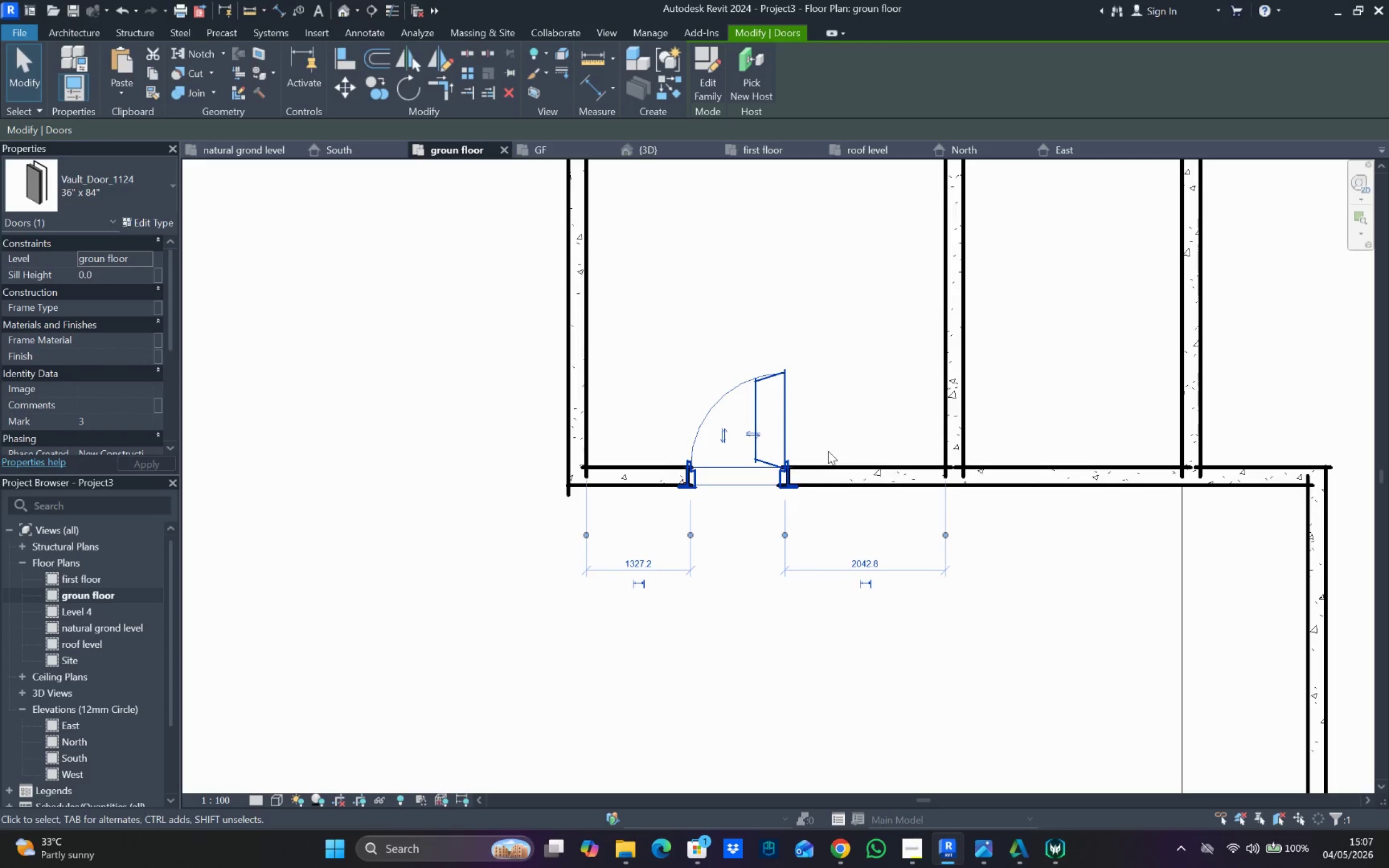 
key(ArrowRight)
 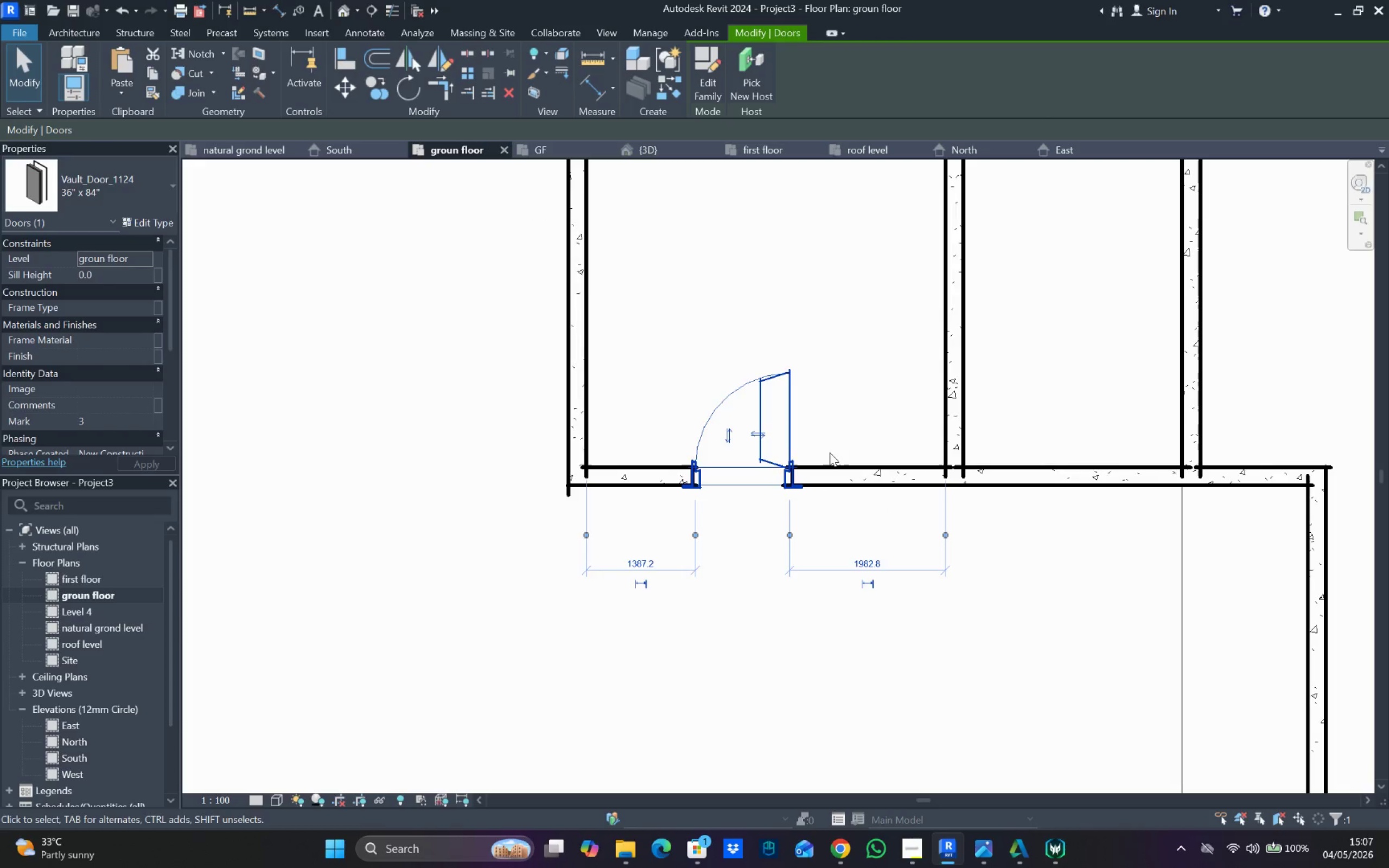 
key(ArrowRight)
 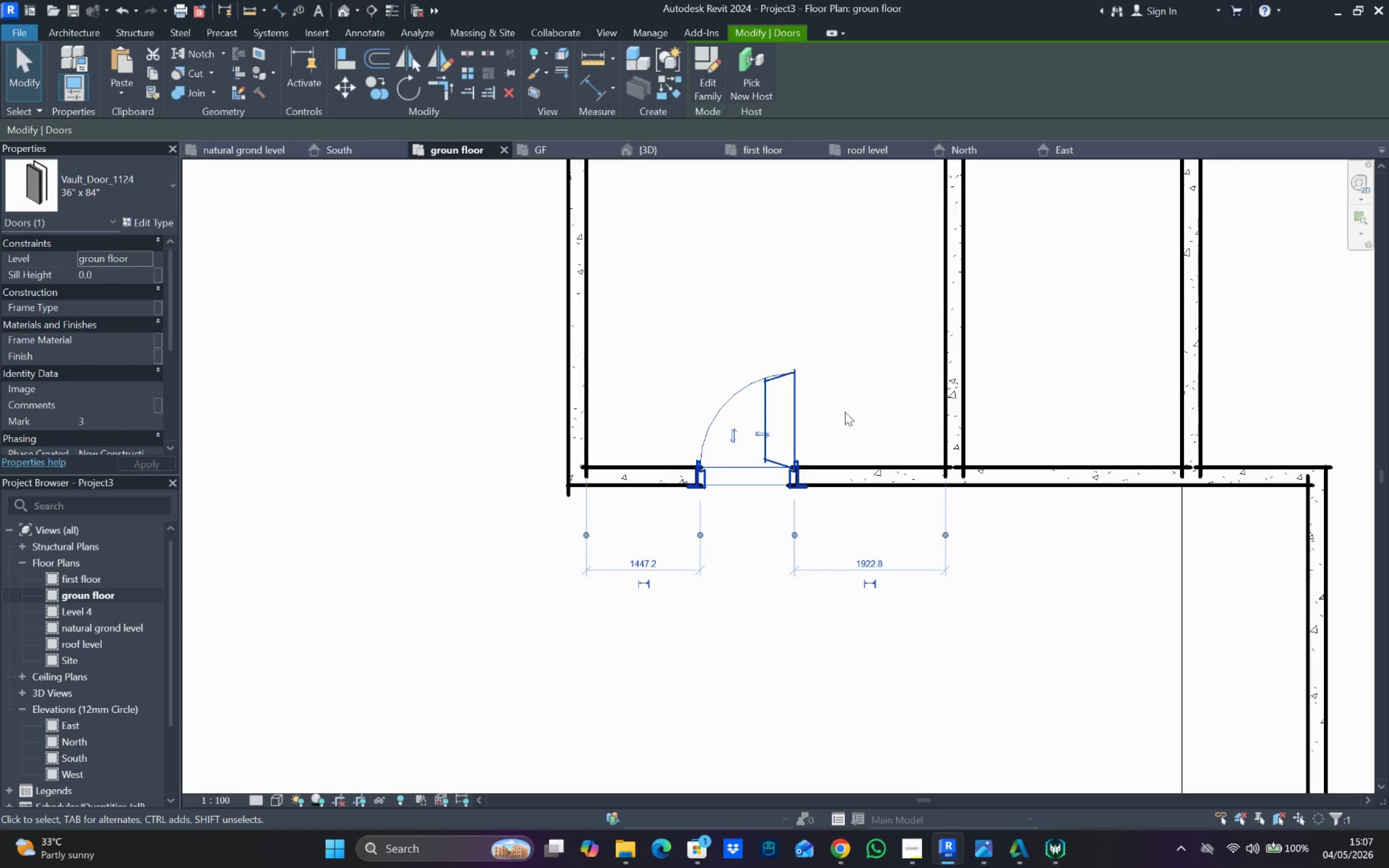 
left_click_drag(start_coordinate=[845, 412], to_coordinate=[839, 407])
 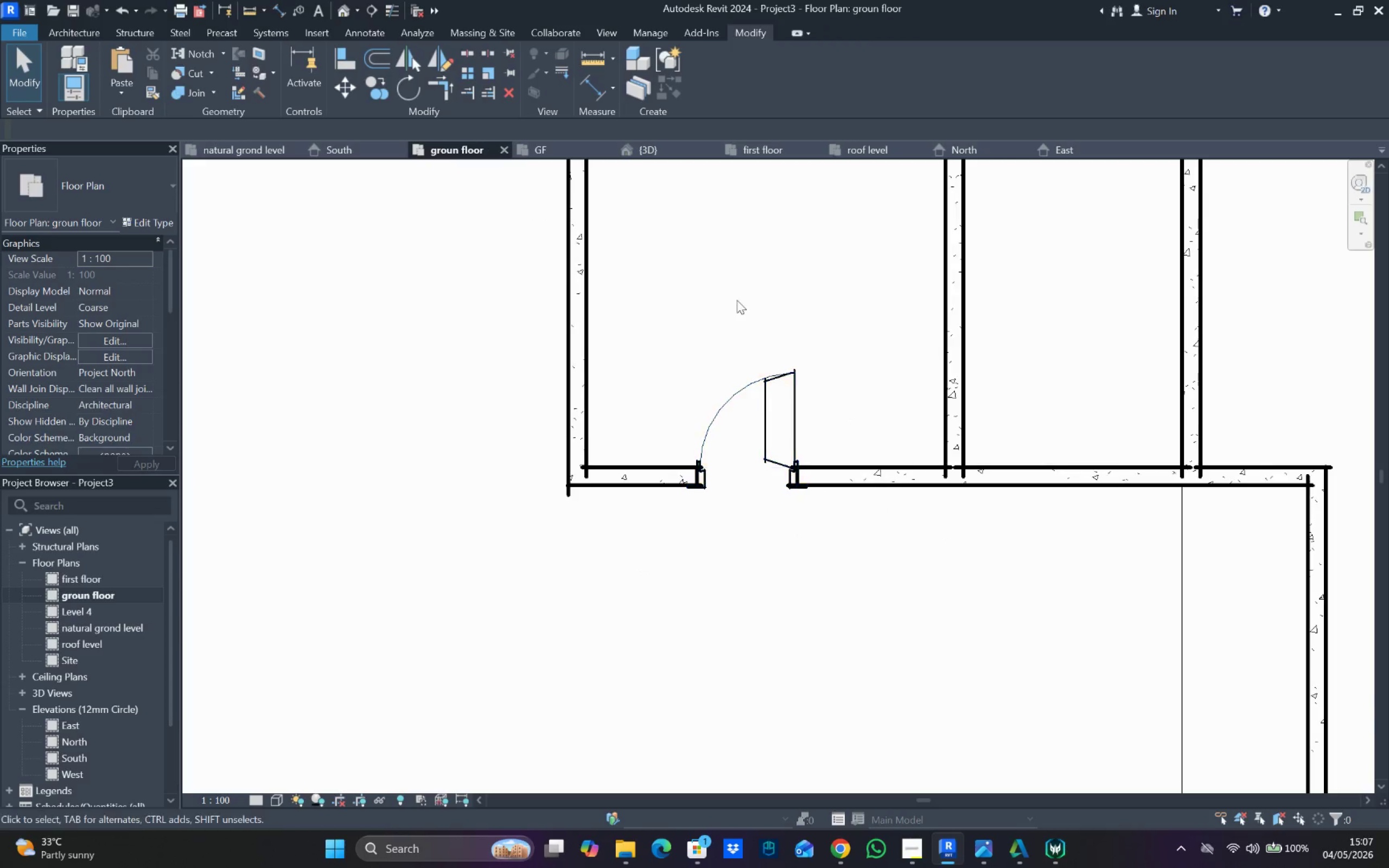 
scroll: coordinate [733, 300], scroll_direction: down, amount: 3.0
 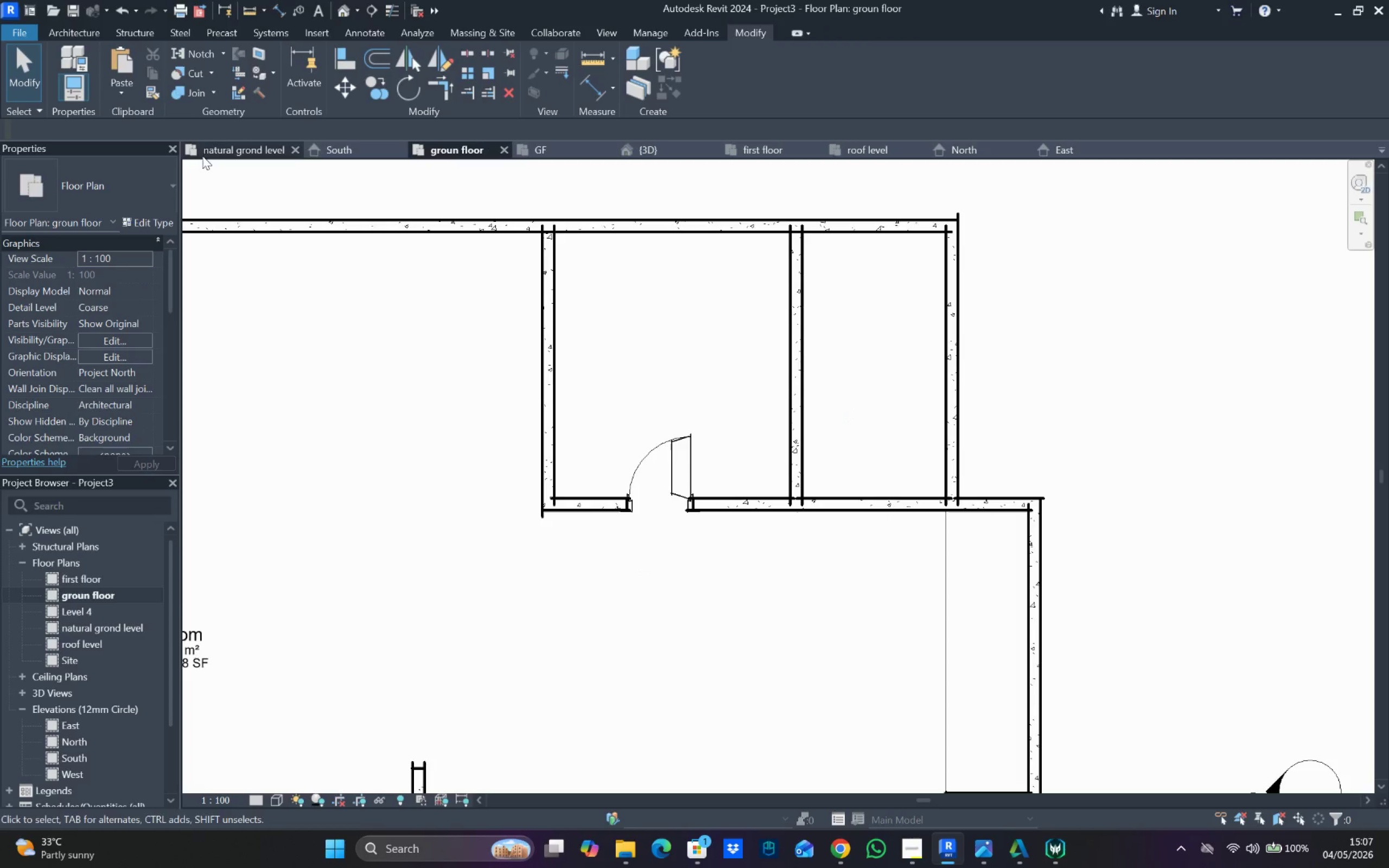 
hold_key(key=Escape, duration=0.31)
 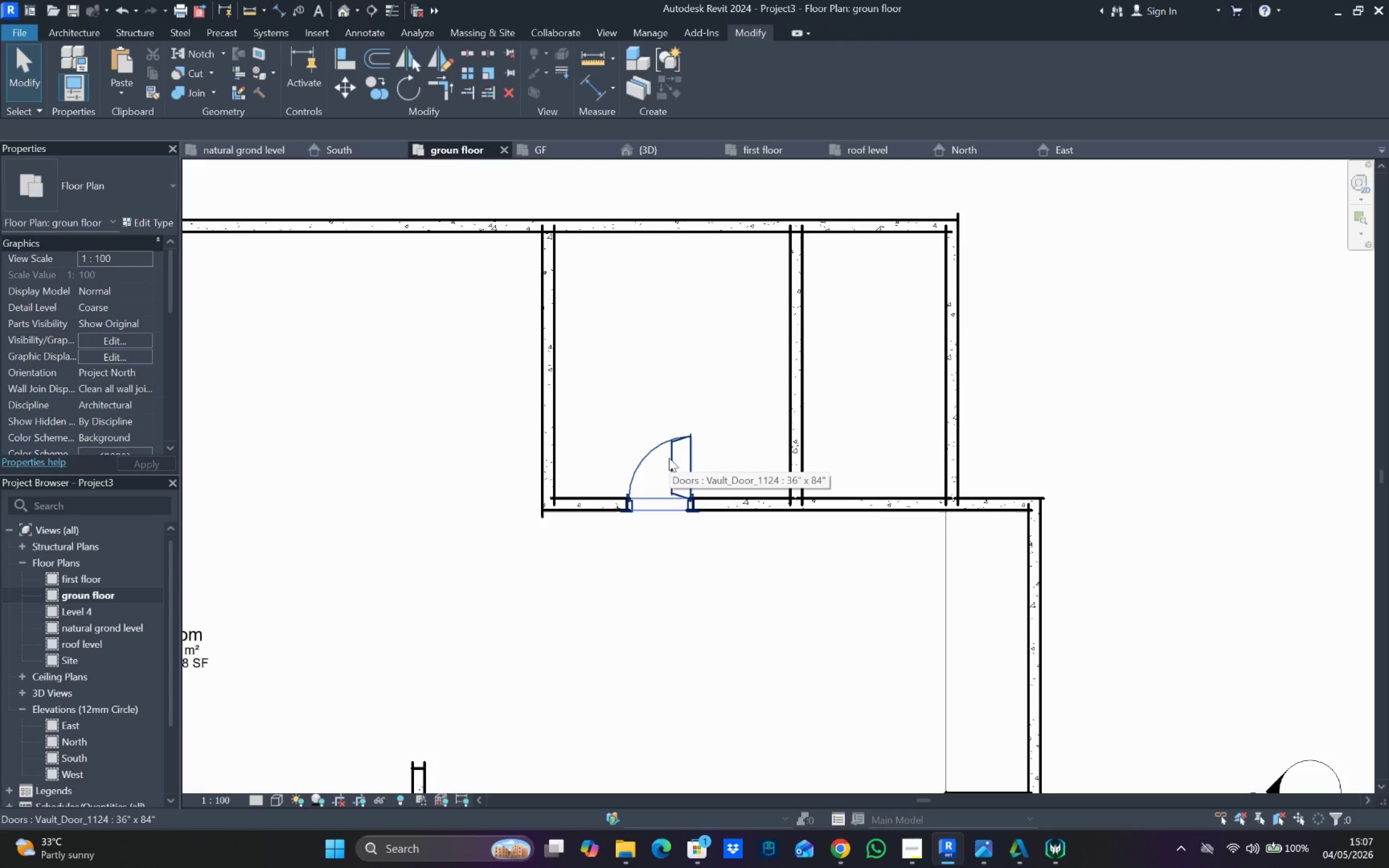 
left_click_drag(start_coordinate=[669, 458], to_coordinate=[626, 363])
 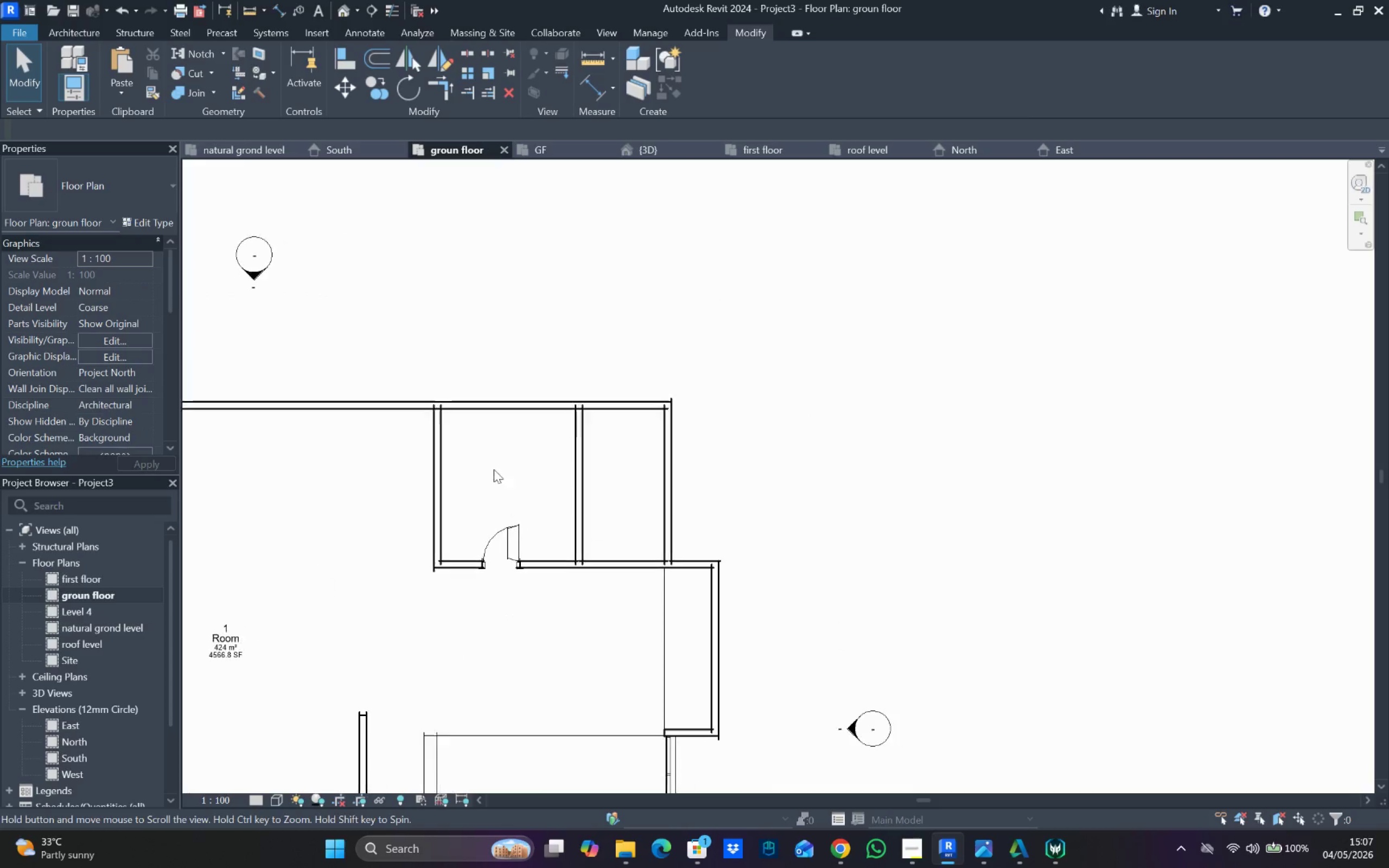 
left_click([626, 363])
 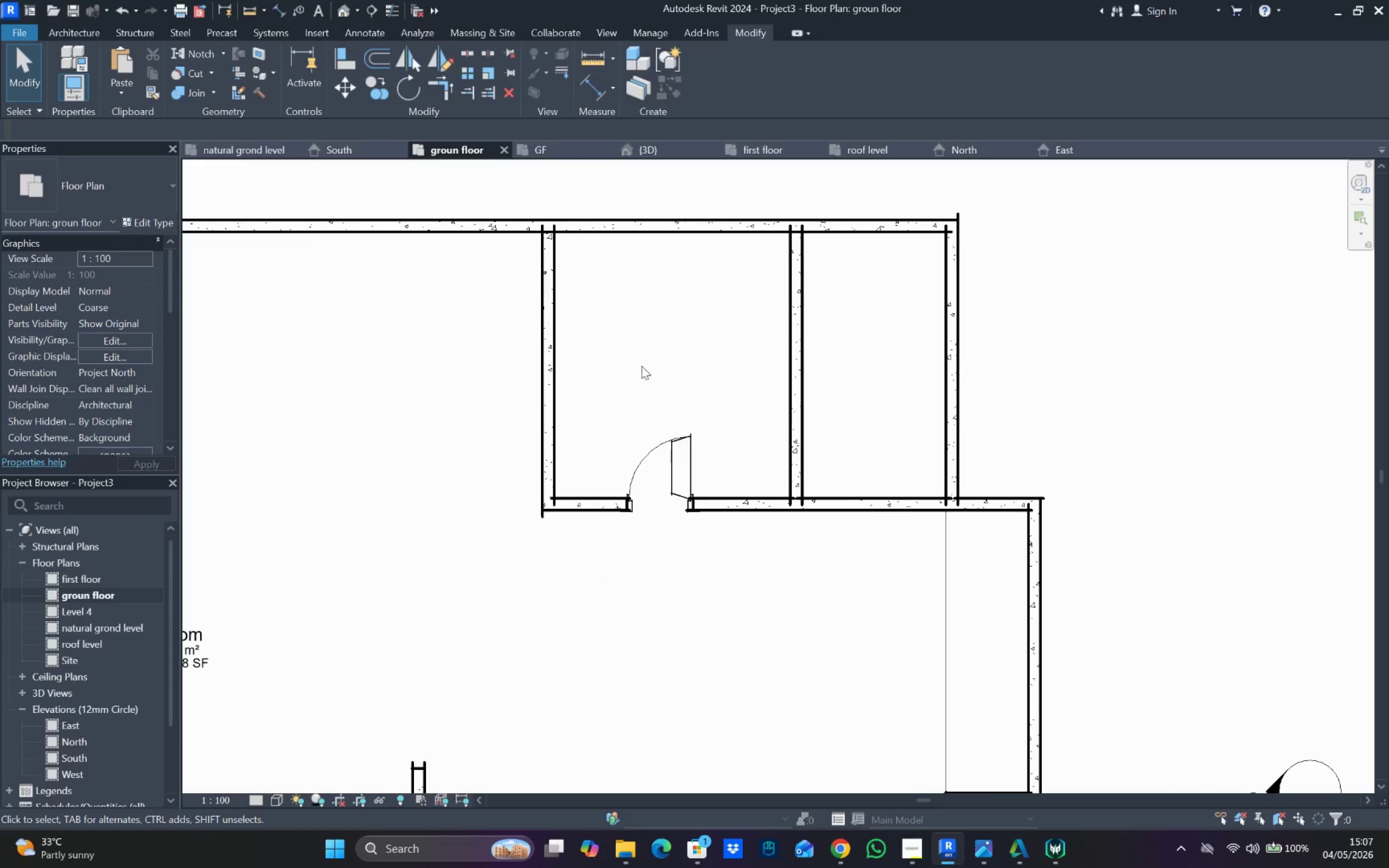 
scroll: coordinate [661, 374], scroll_direction: down, amount: 4.0
 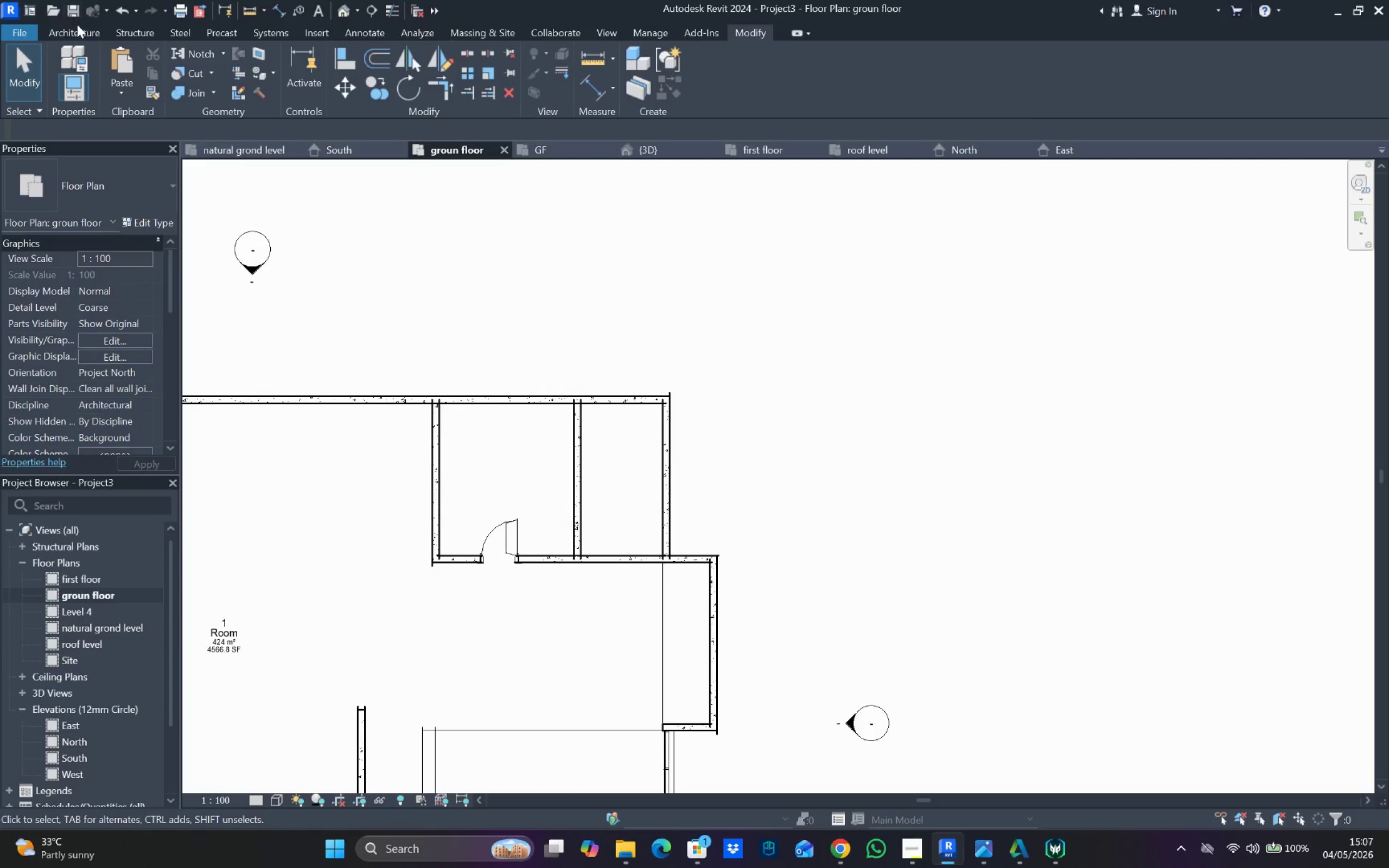 
left_click([83, 28])
 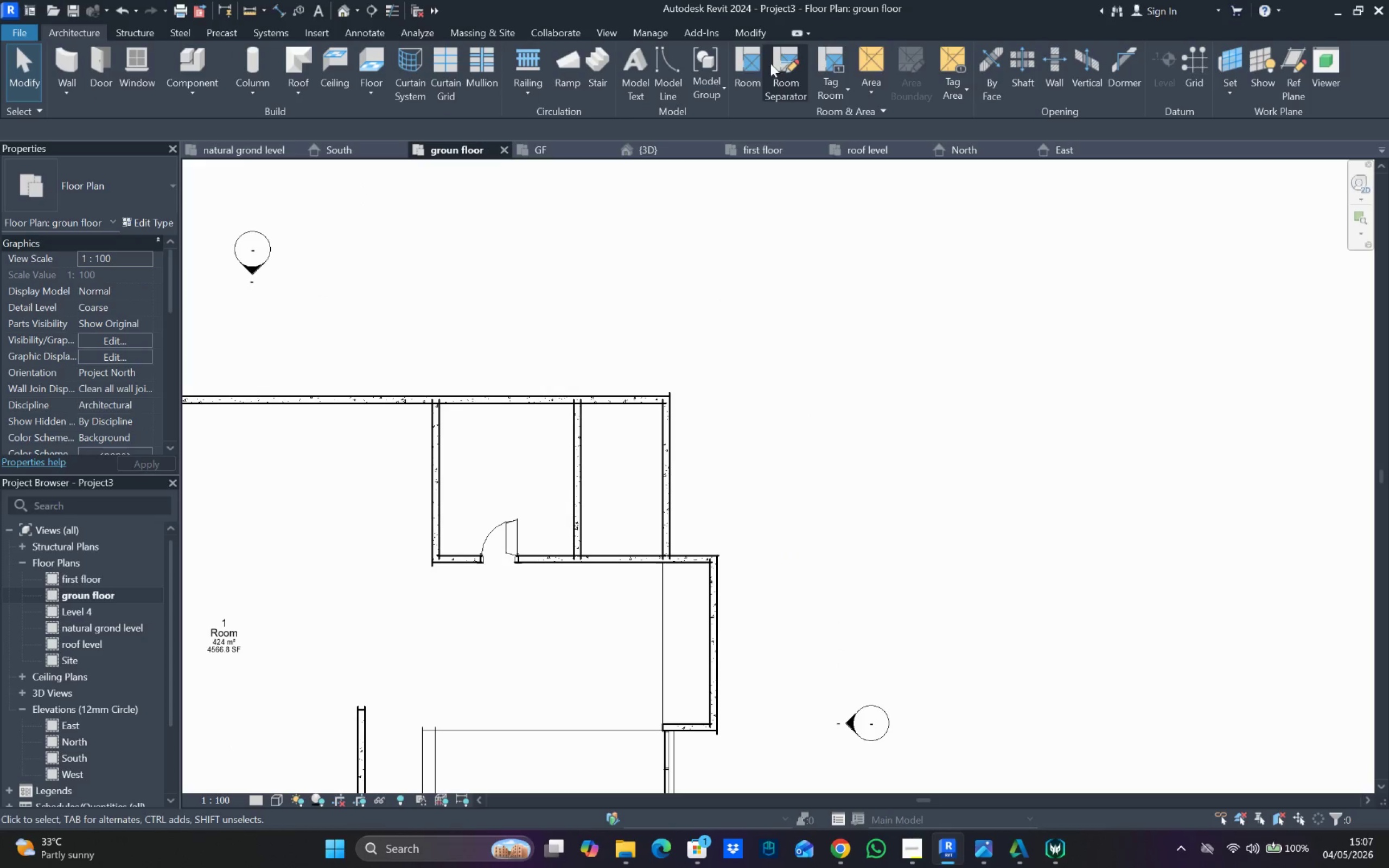 
left_click_drag(start_coordinate=[750, 69], to_coordinate=[737, 113])
 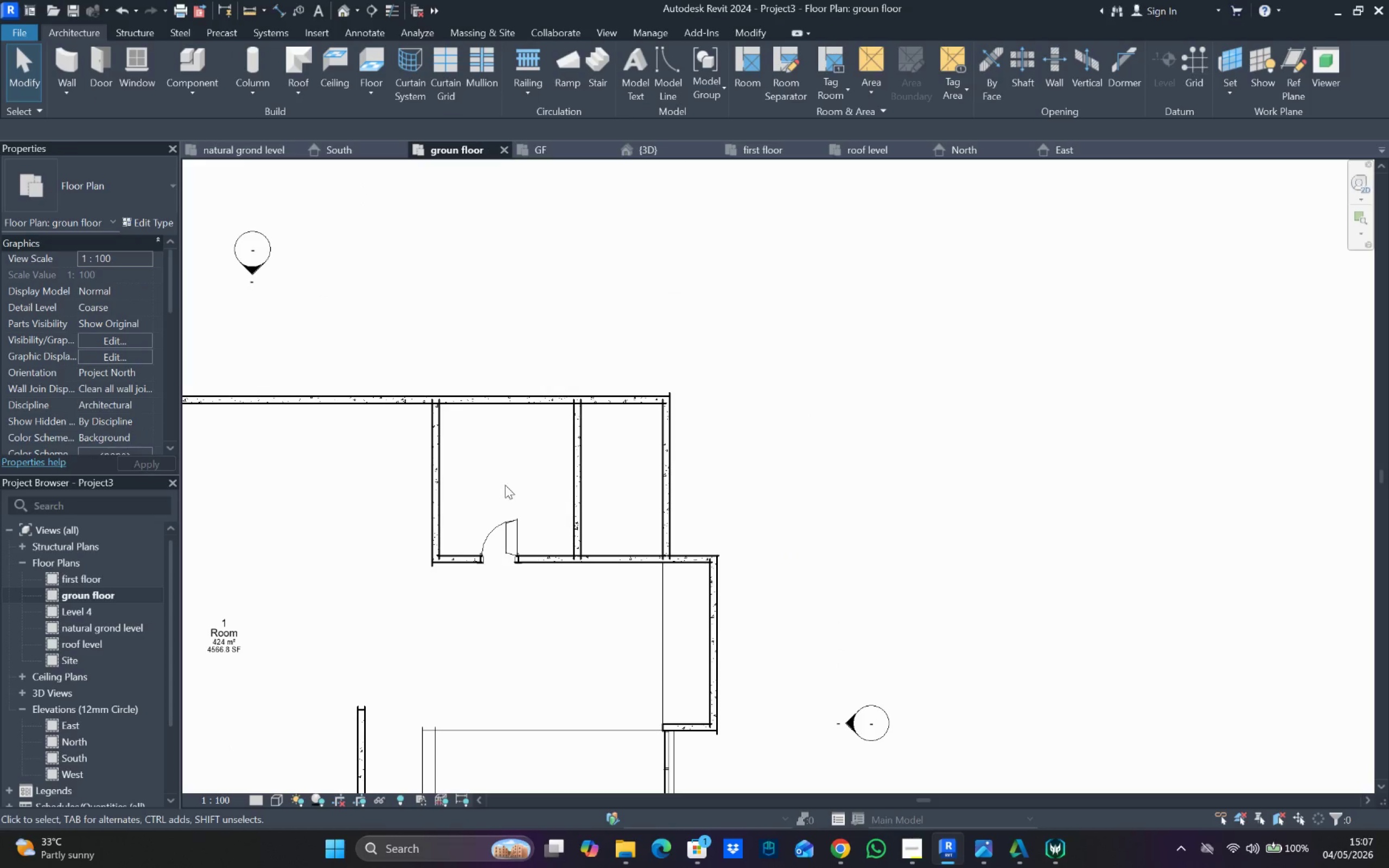 
scroll: coordinate [505, 485], scroll_direction: up, amount: 3.0
 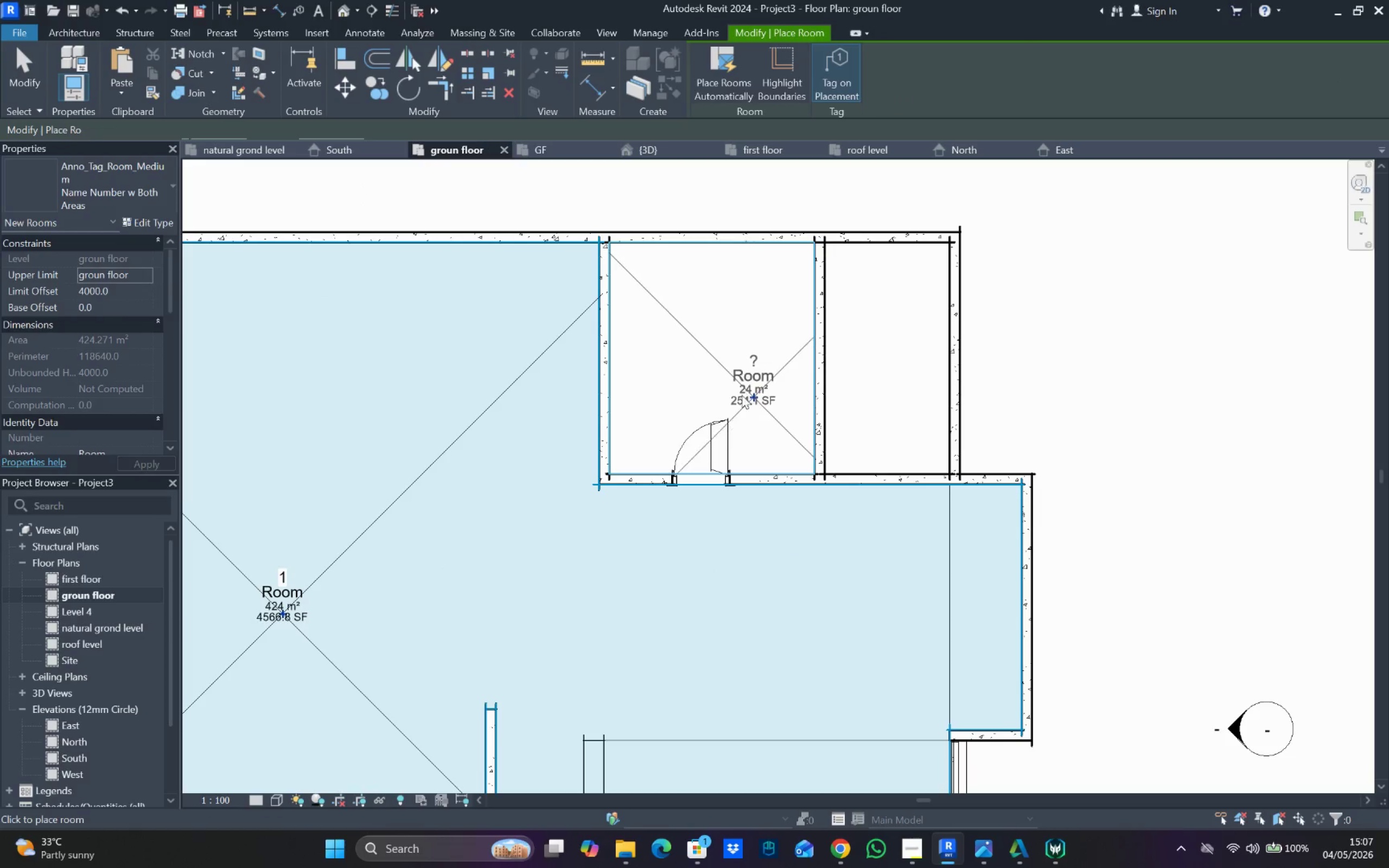 
key(Escape)
 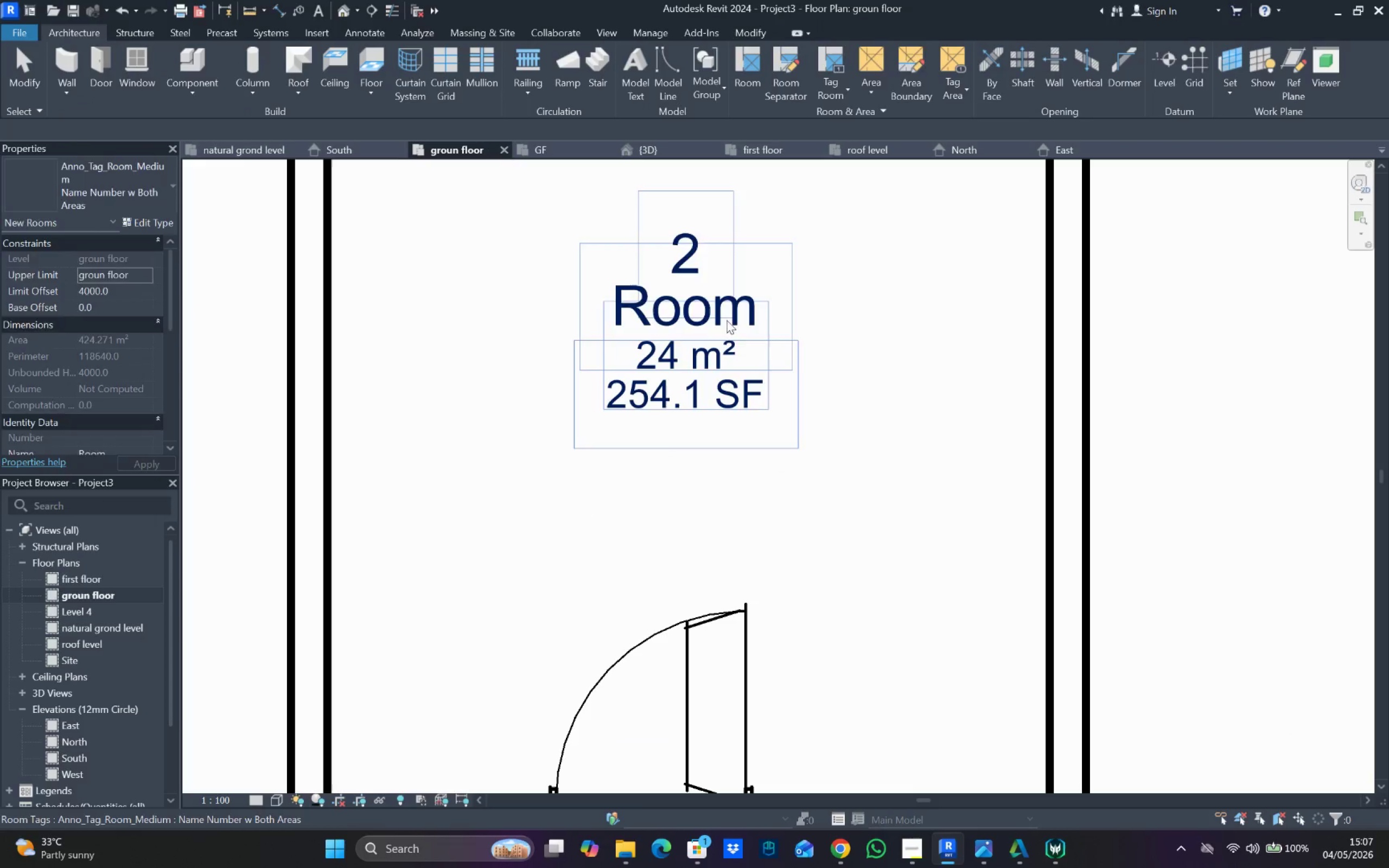 
key(Escape)
 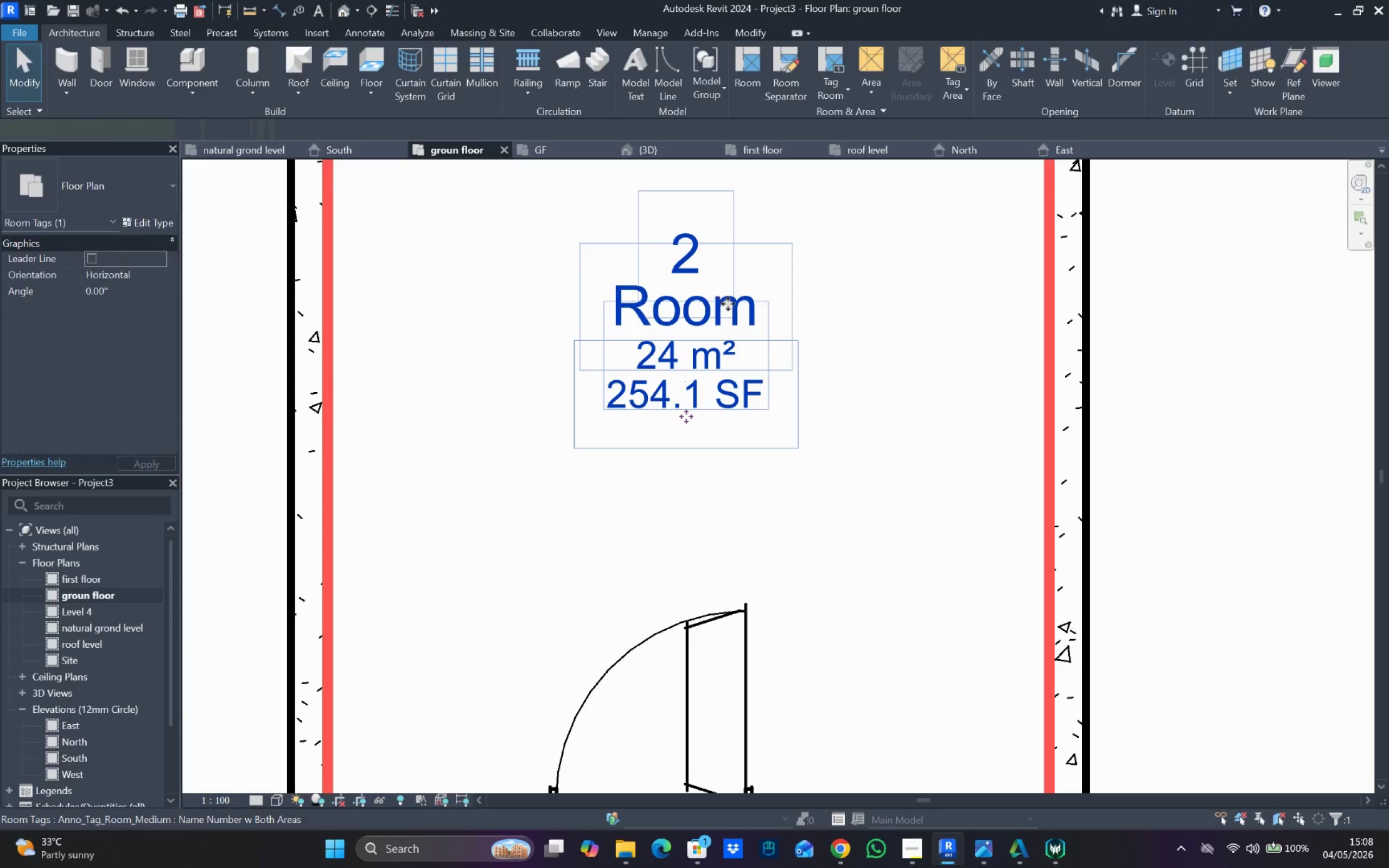 
scroll: coordinate [724, 338], scroll_direction: up, amount: 9.0
 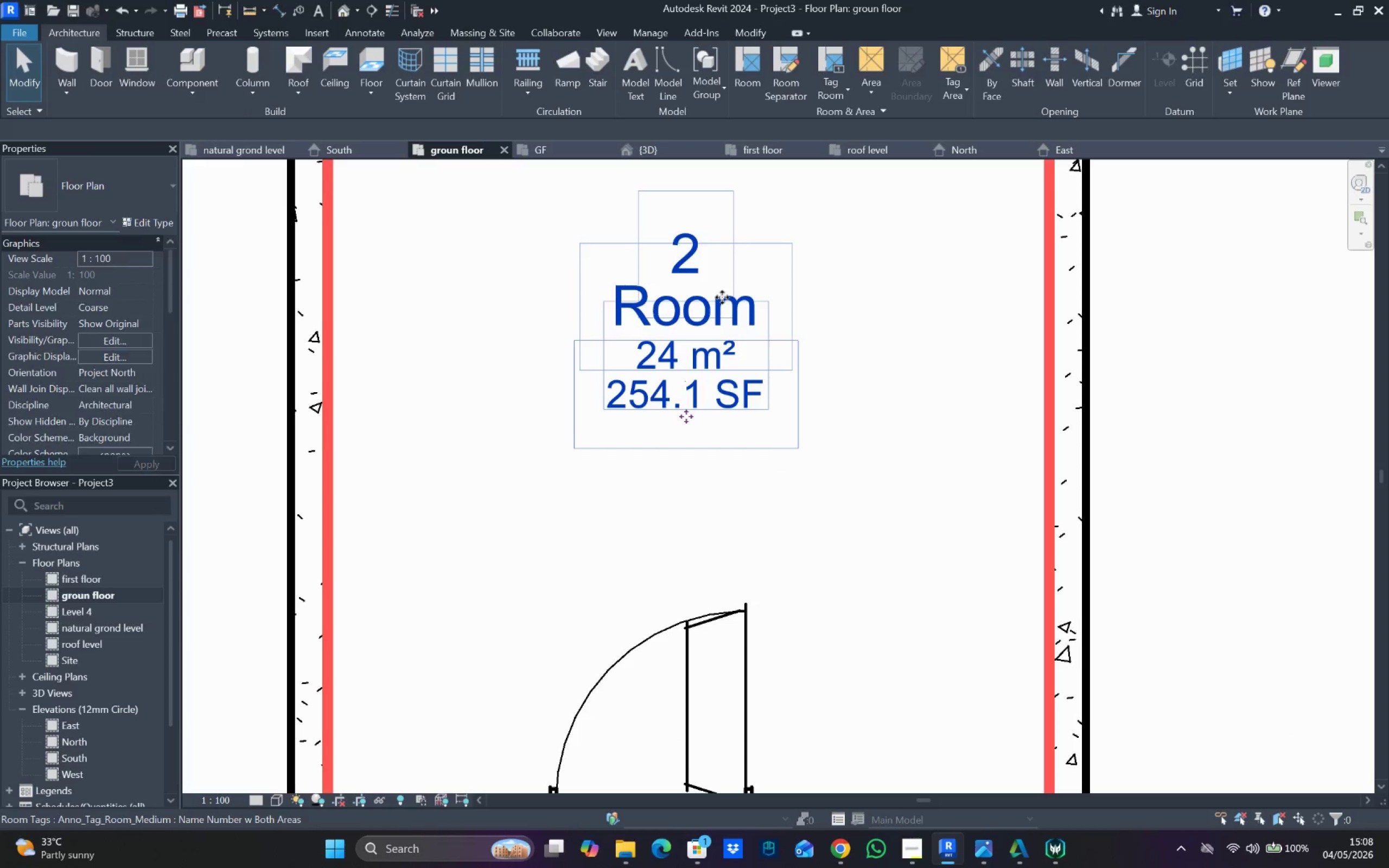 
double_click([735, 315])
 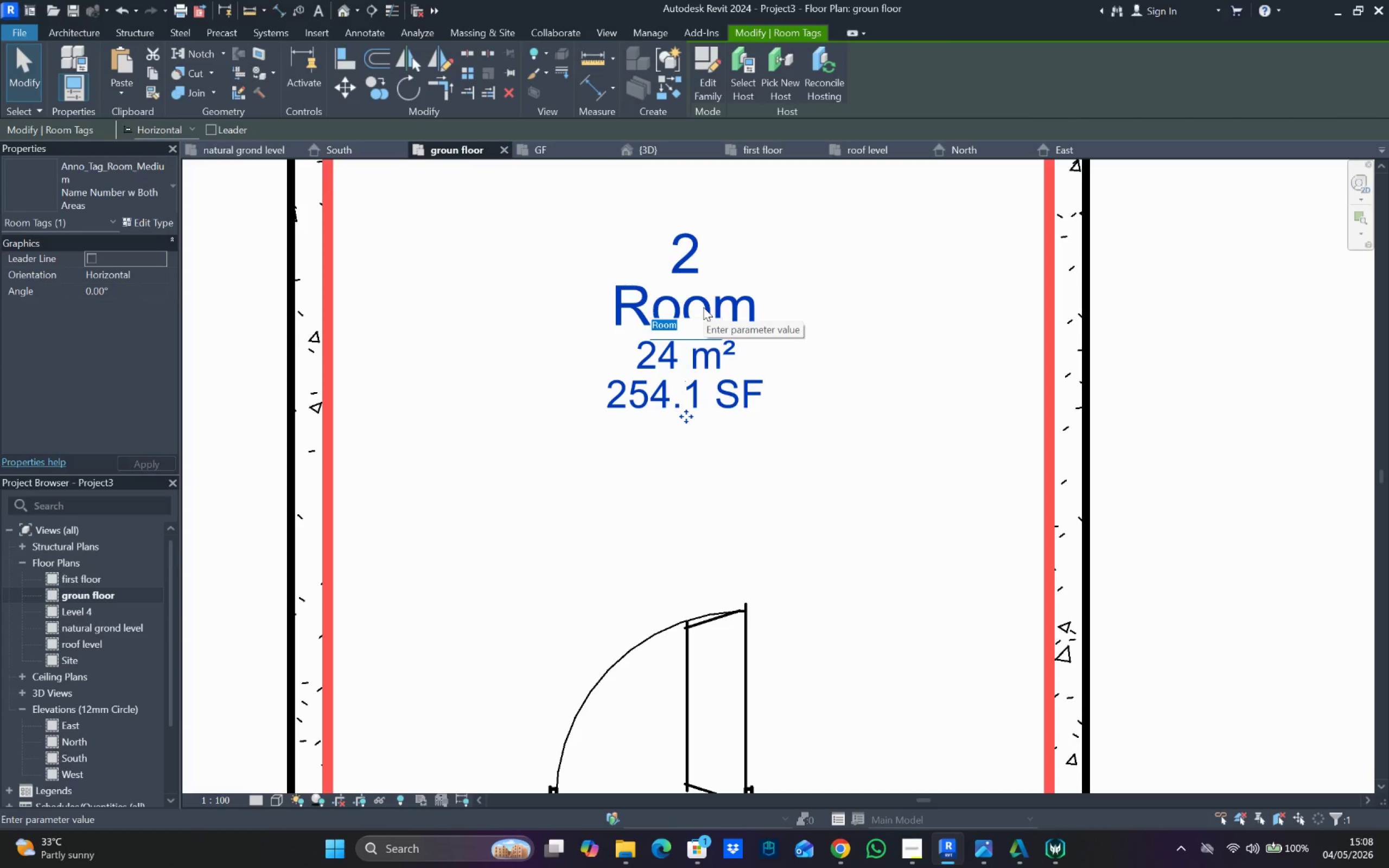 
type(VAULT ROOM)
 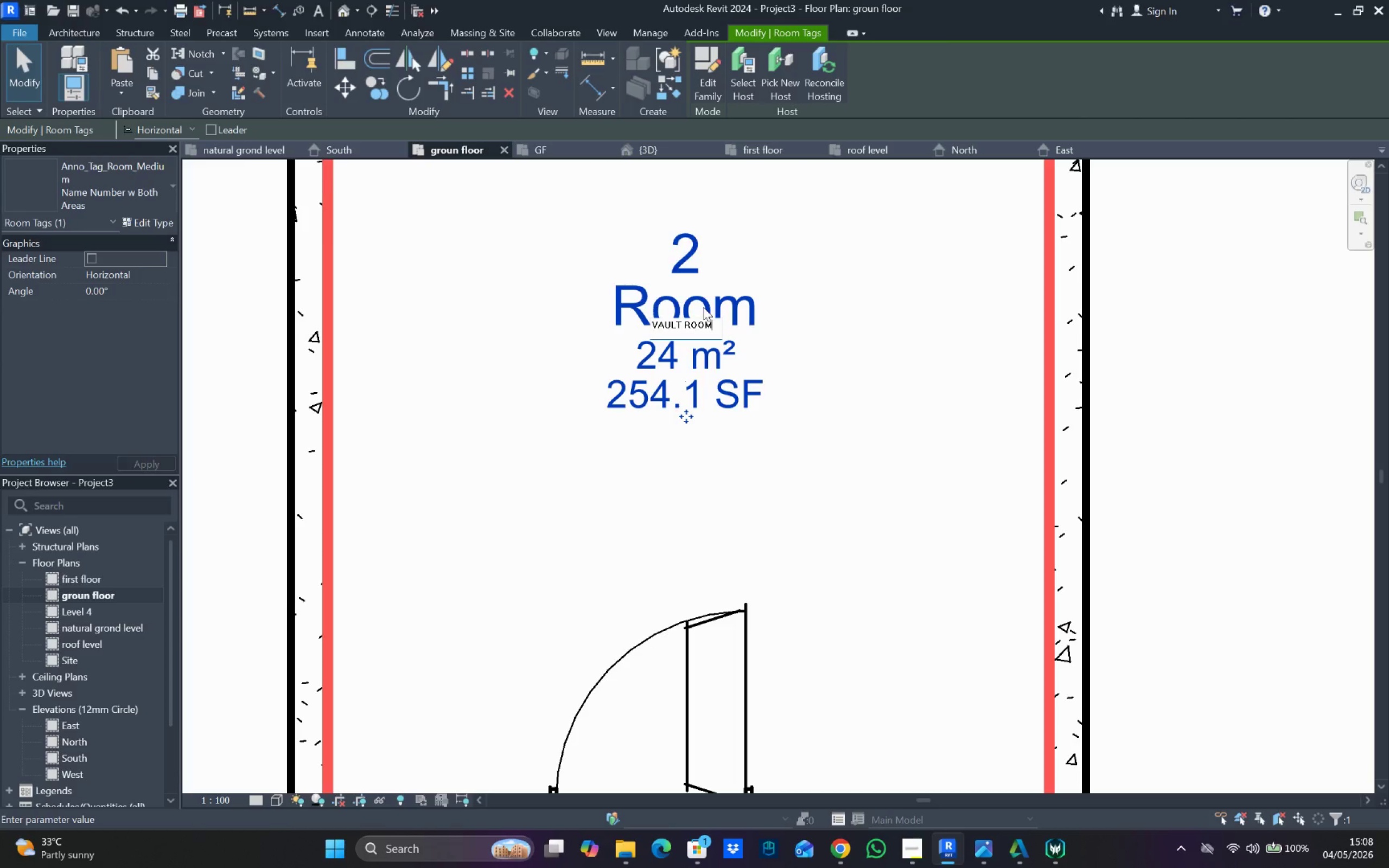 
key(Enter)
 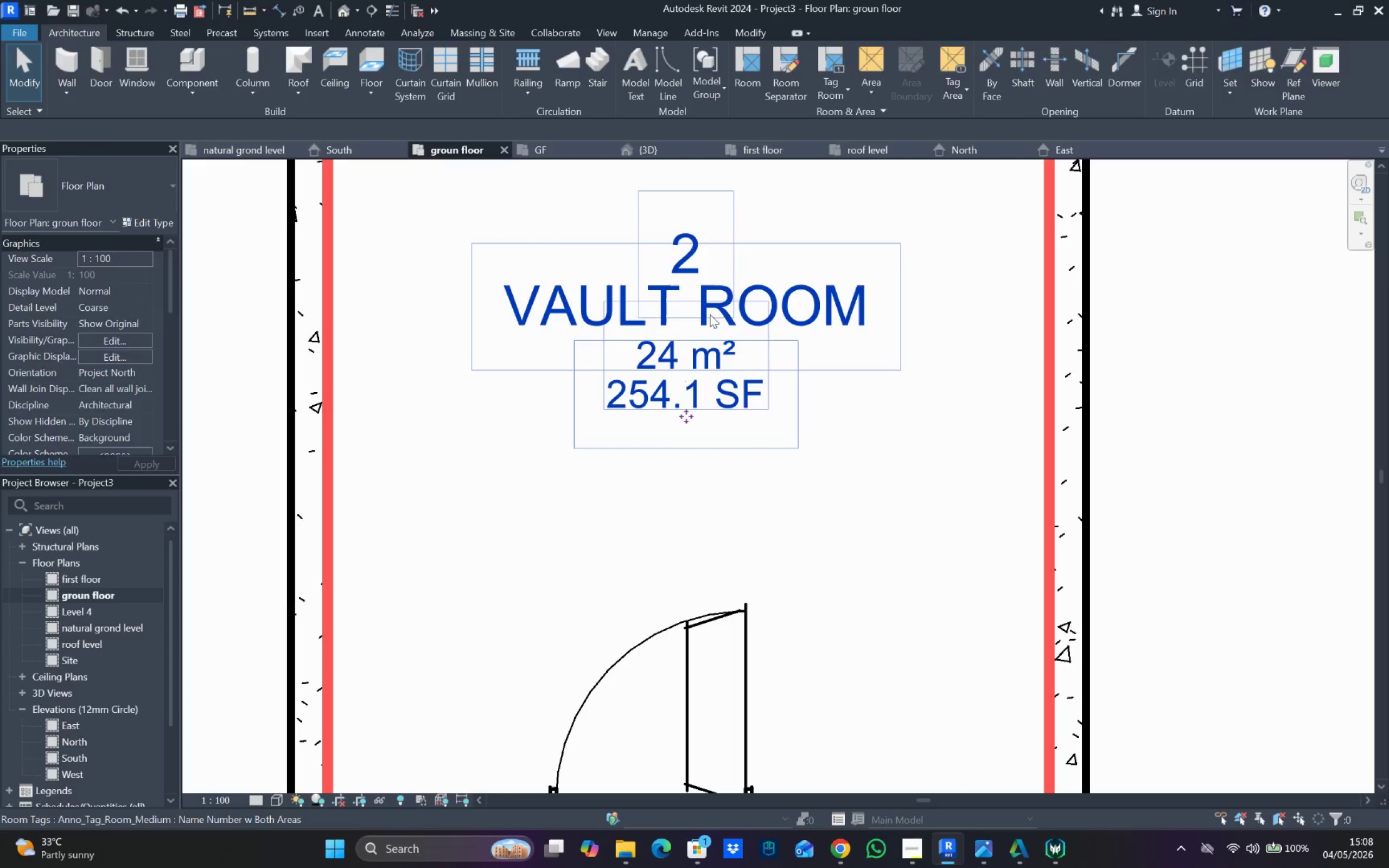 
left_click([706, 72])
 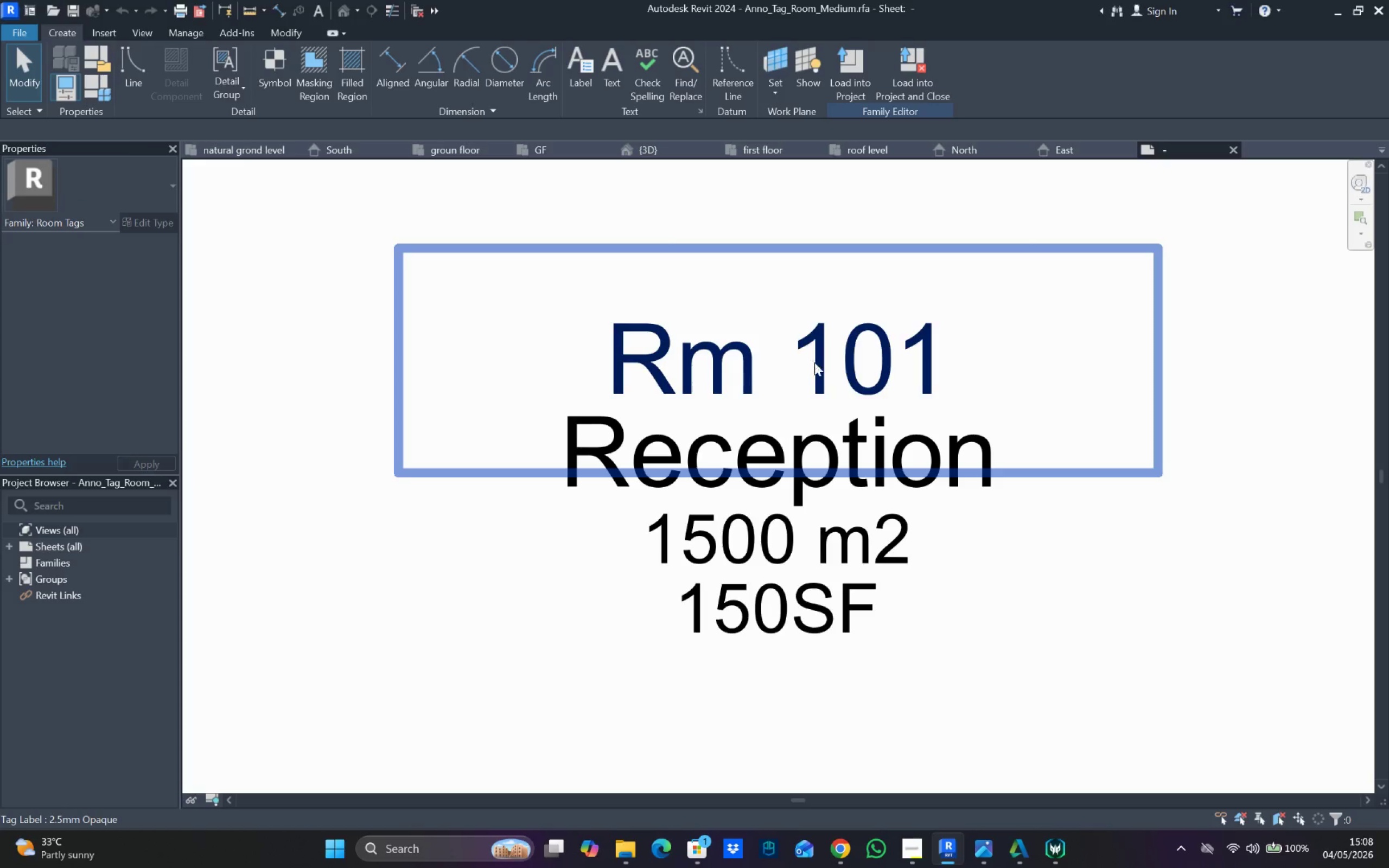 
left_click([838, 442])
 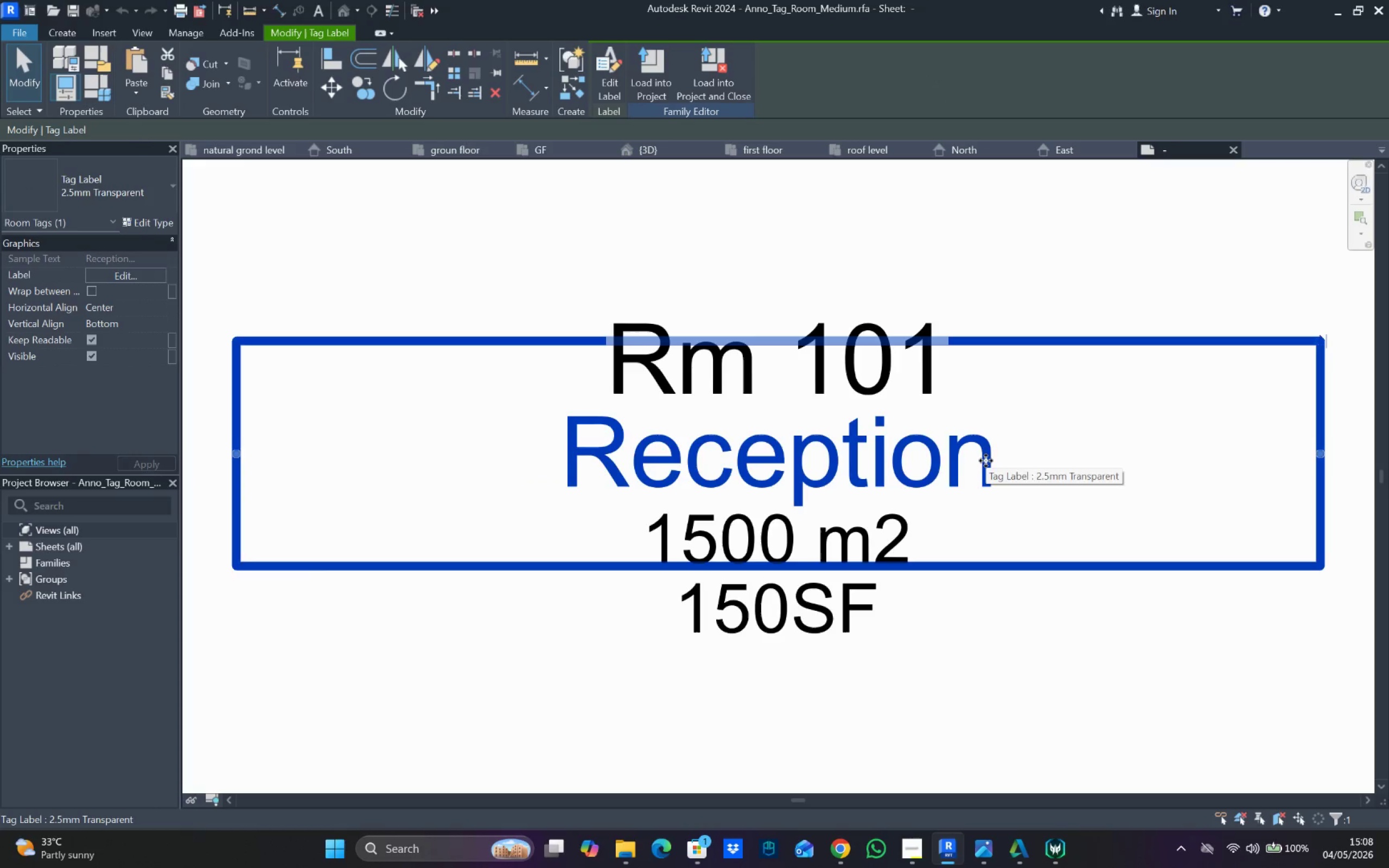 
key(Delete)
 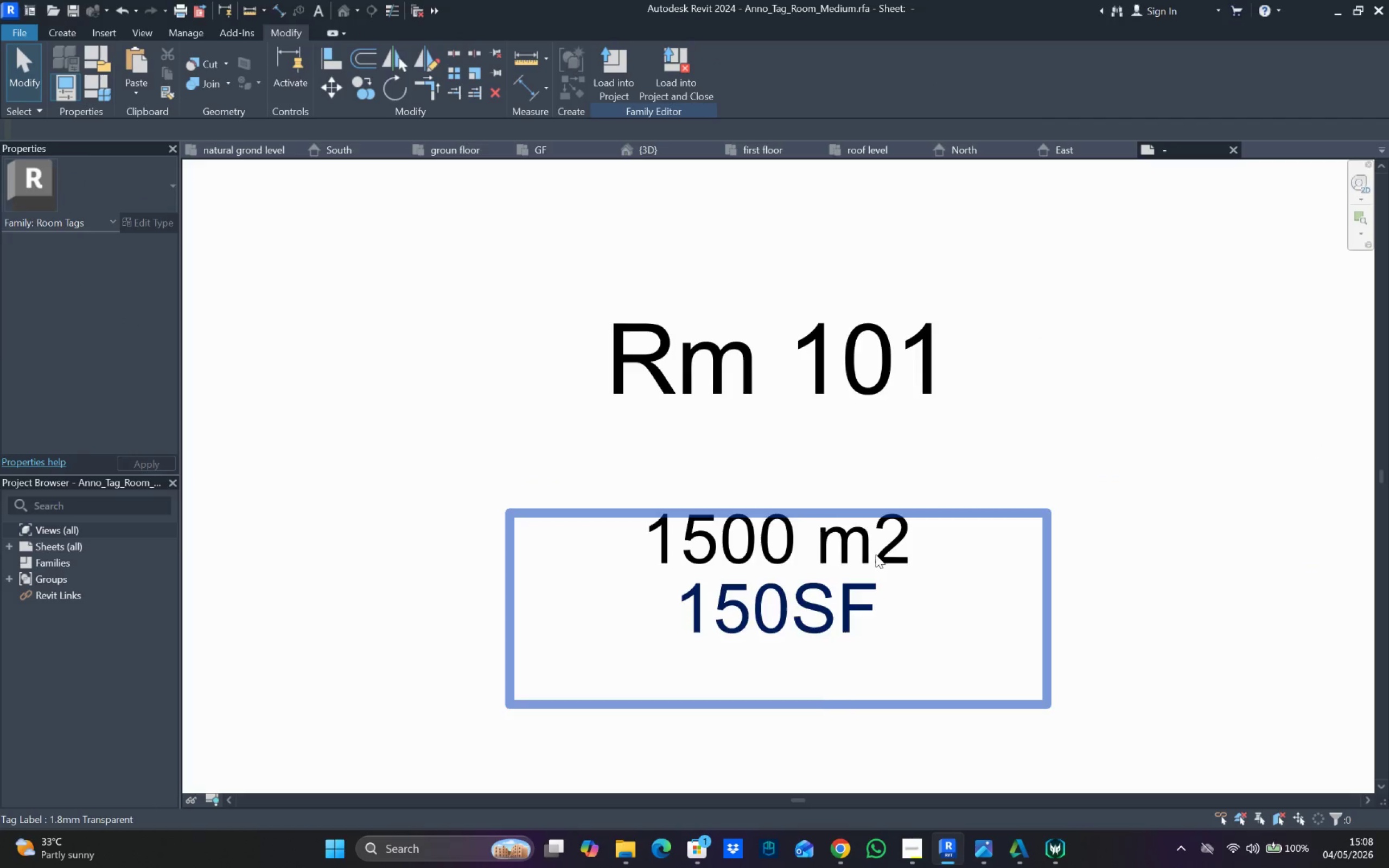 
left_click([873, 550])
 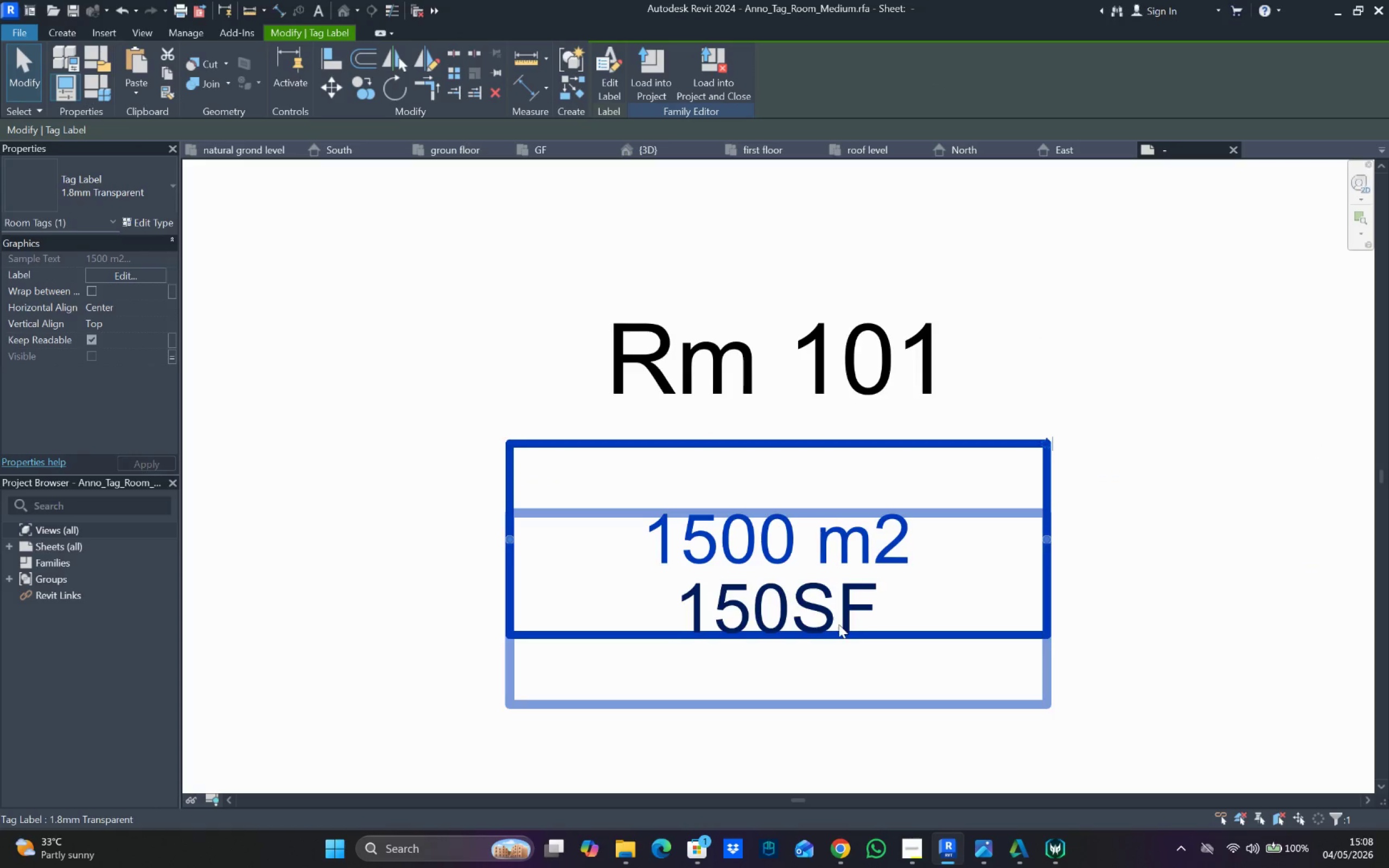 
left_click([839, 624])
 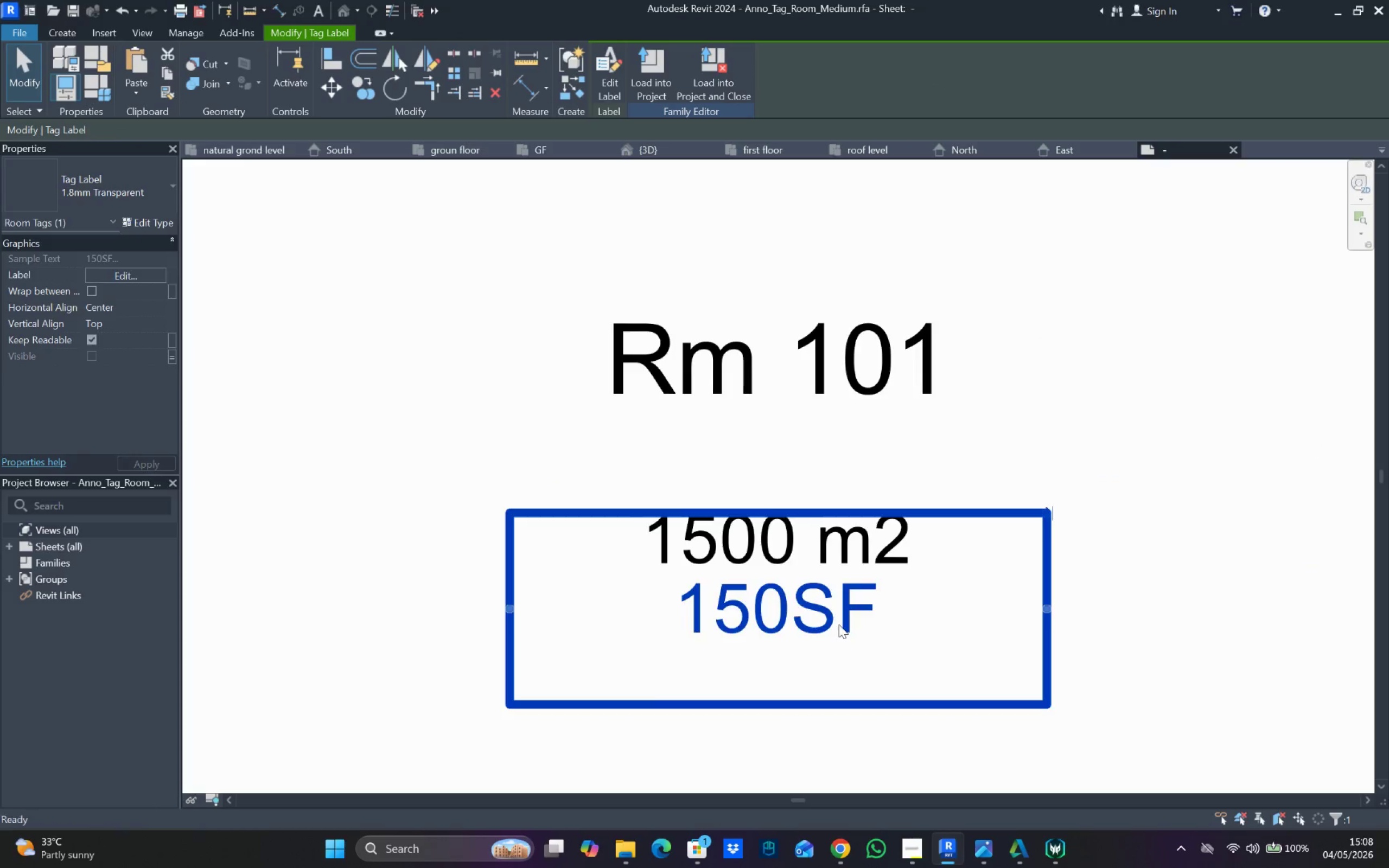 
key(Delete)
 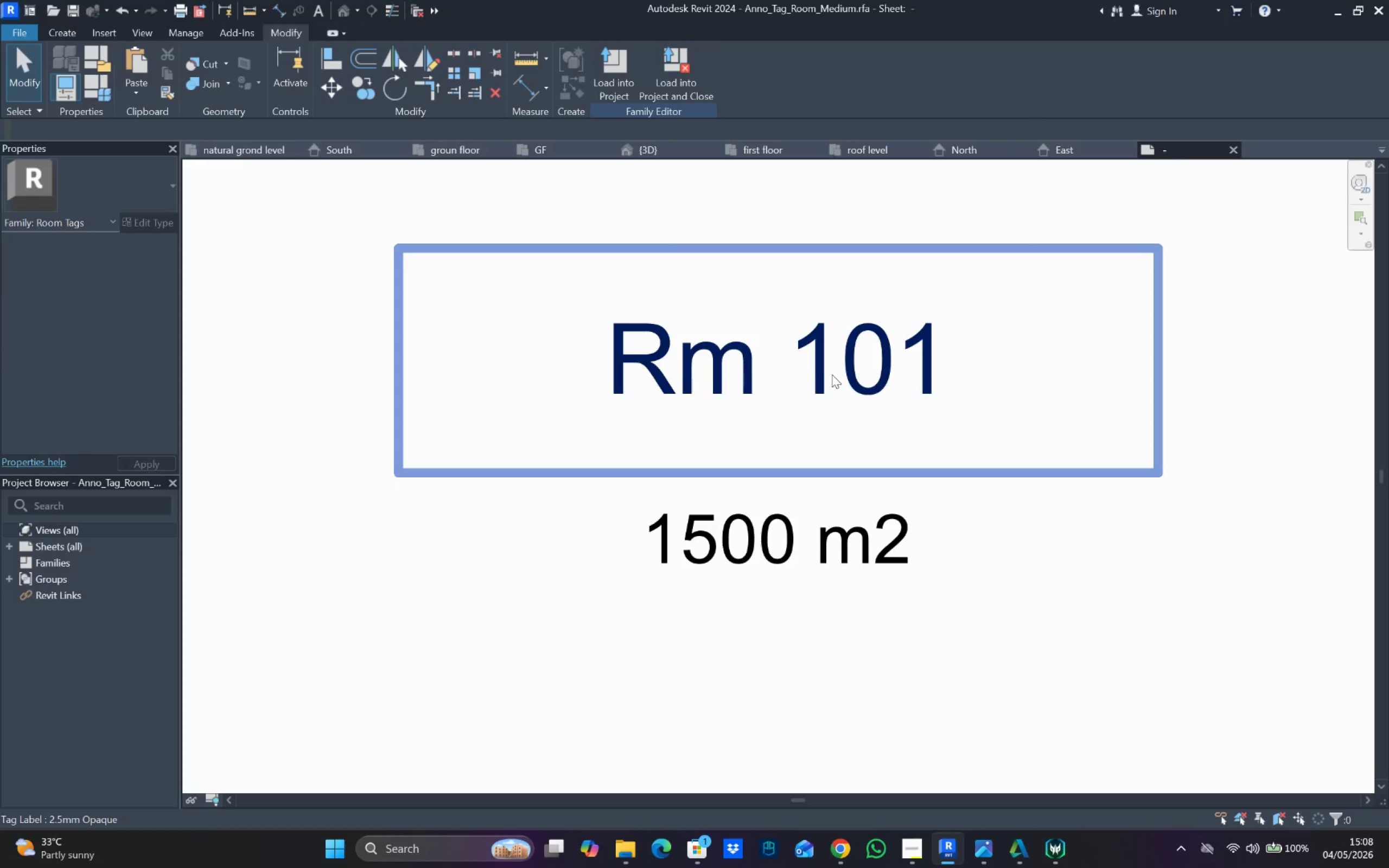 
left_click_drag(start_coordinate=[832, 374], to_coordinate=[1163, 565])
 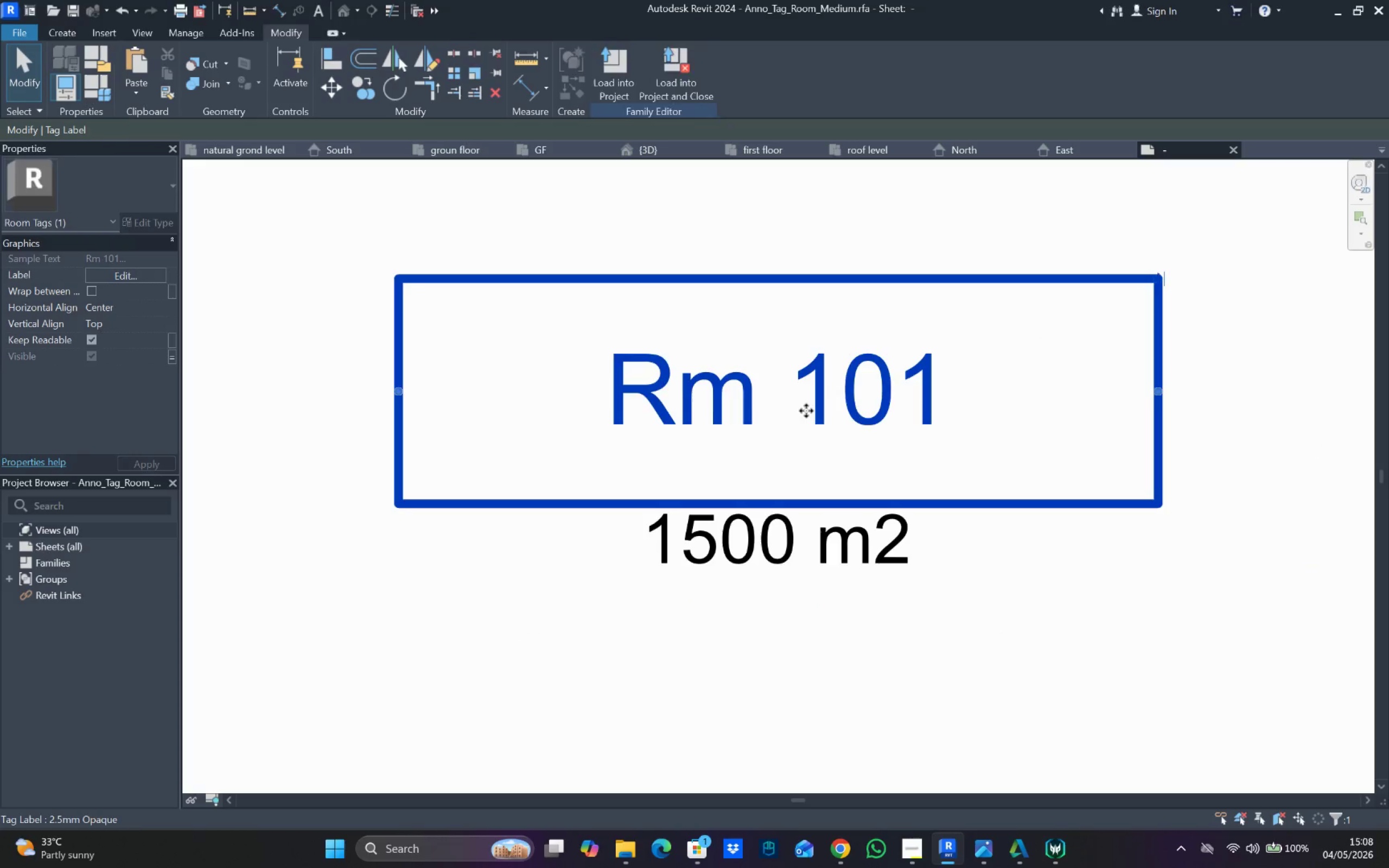 
key(ArrowDown)
 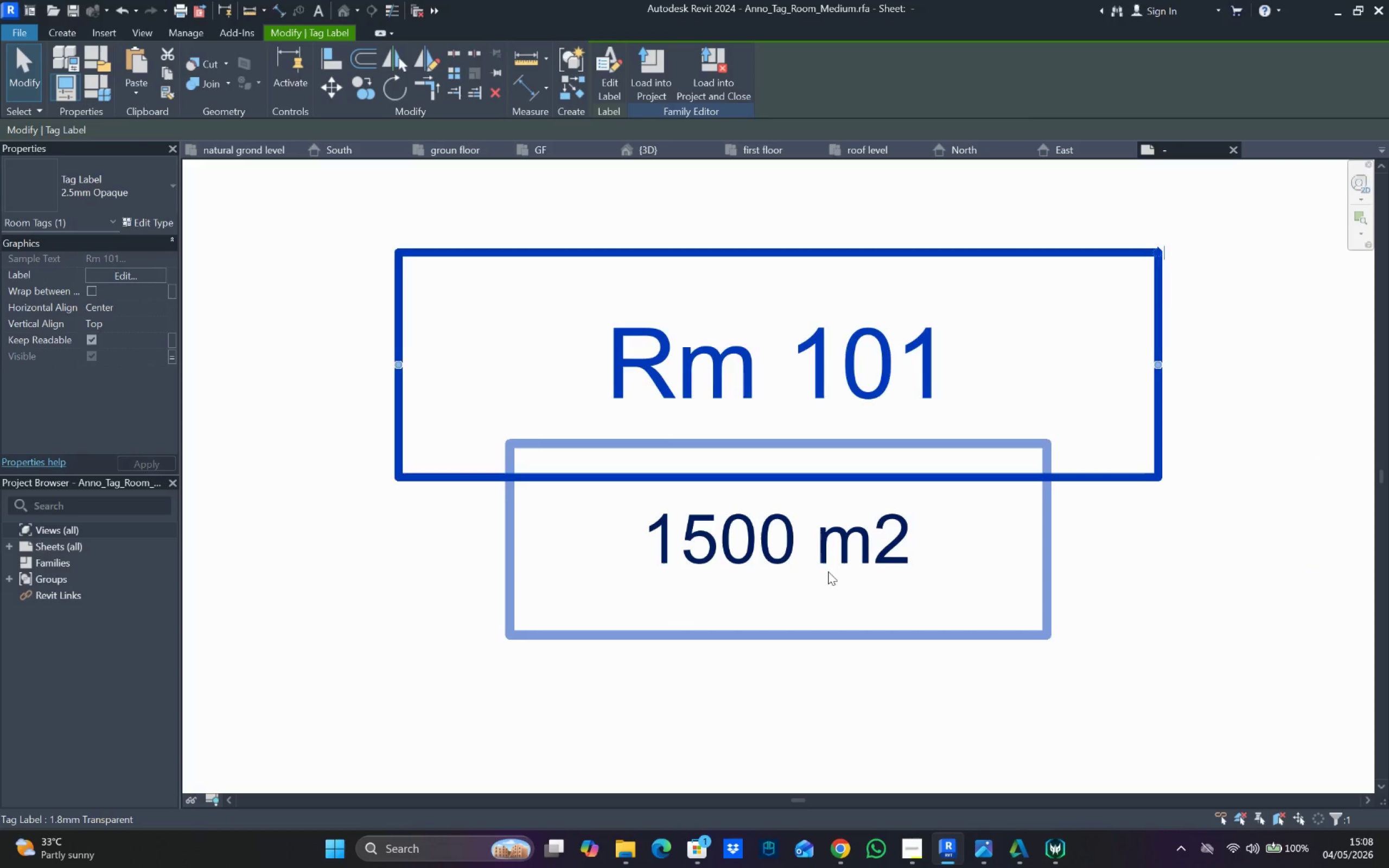 
key(ArrowDown)
 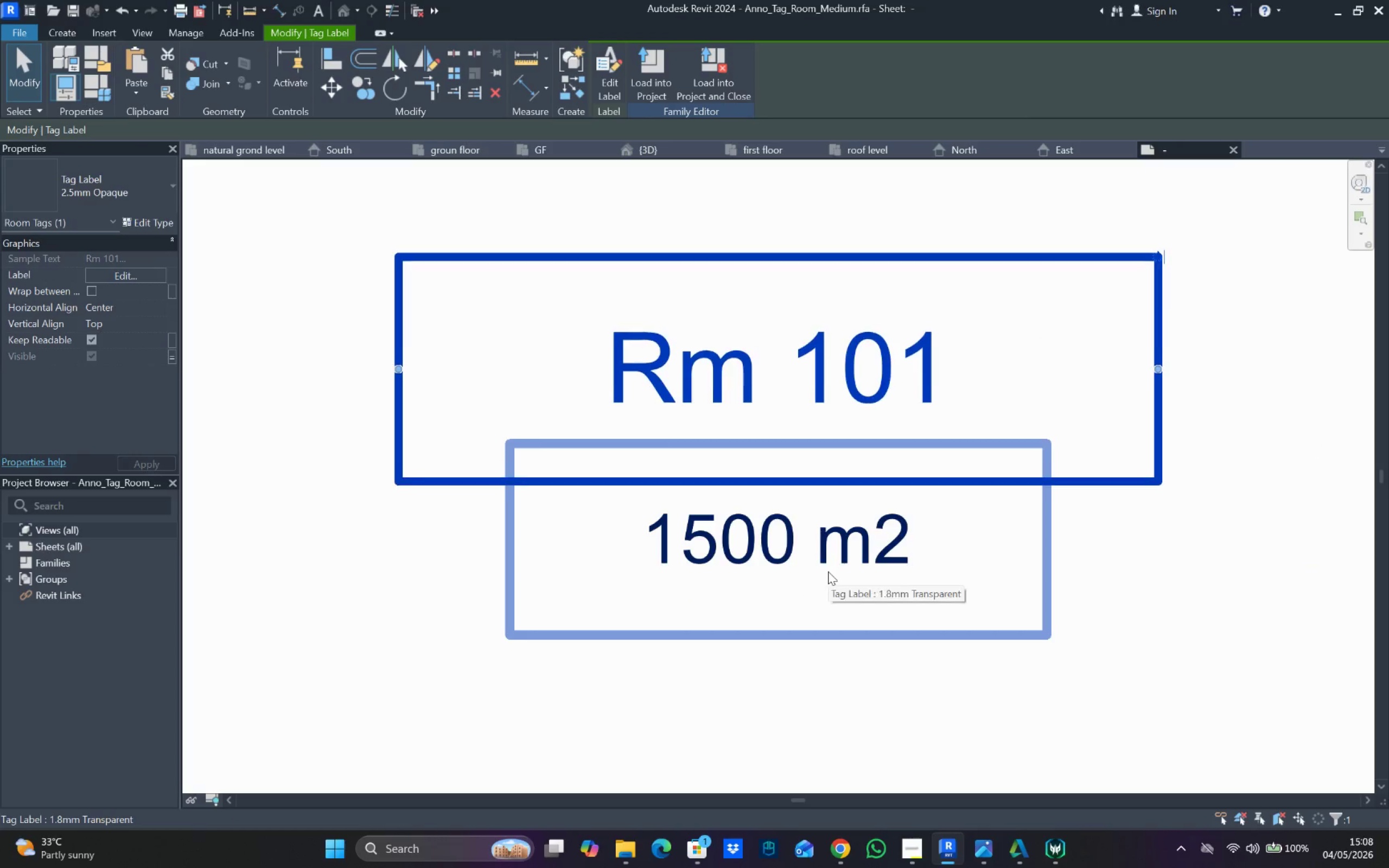 
key(ArrowDown)
 